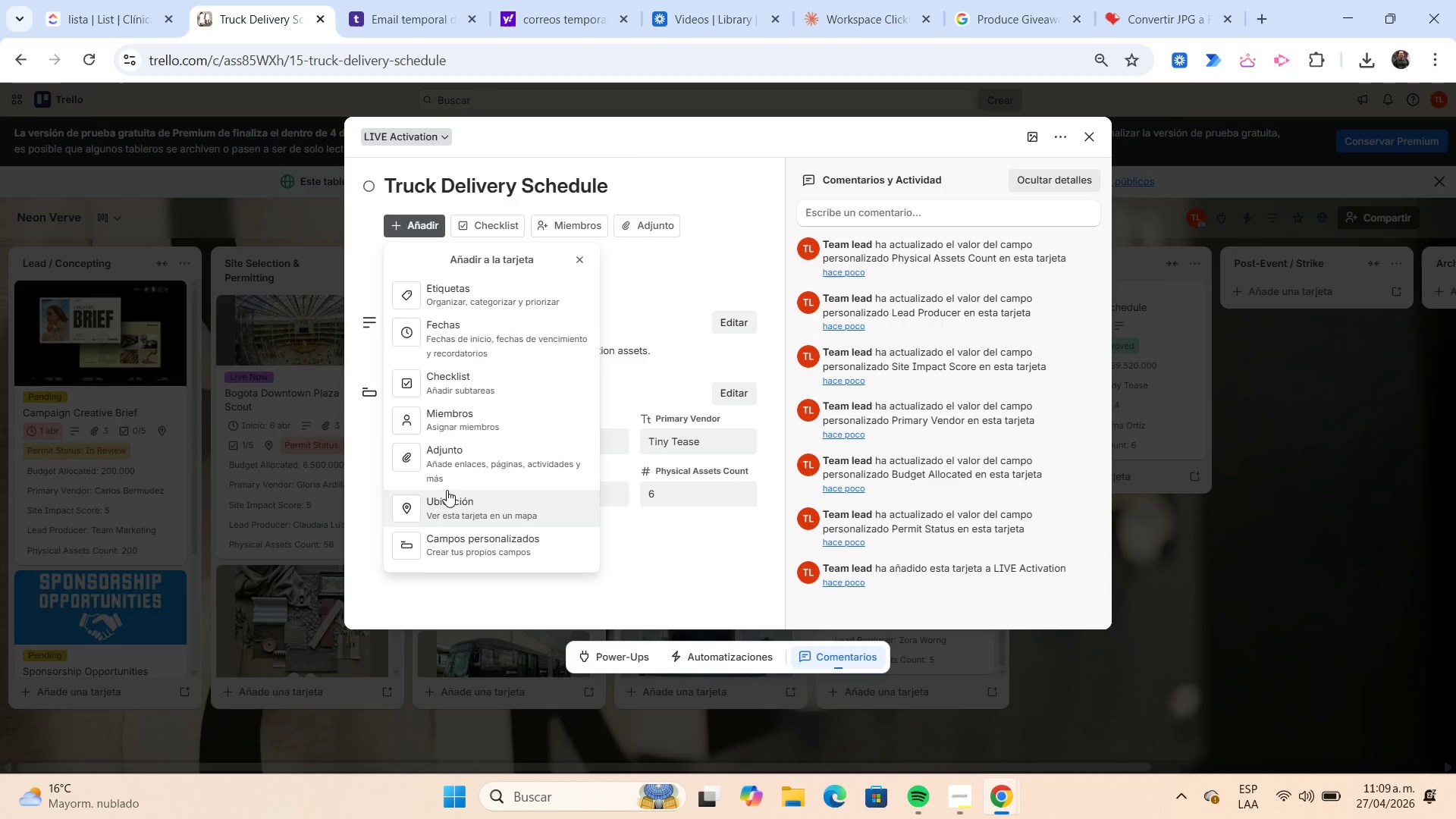 
left_click([462, 501])
 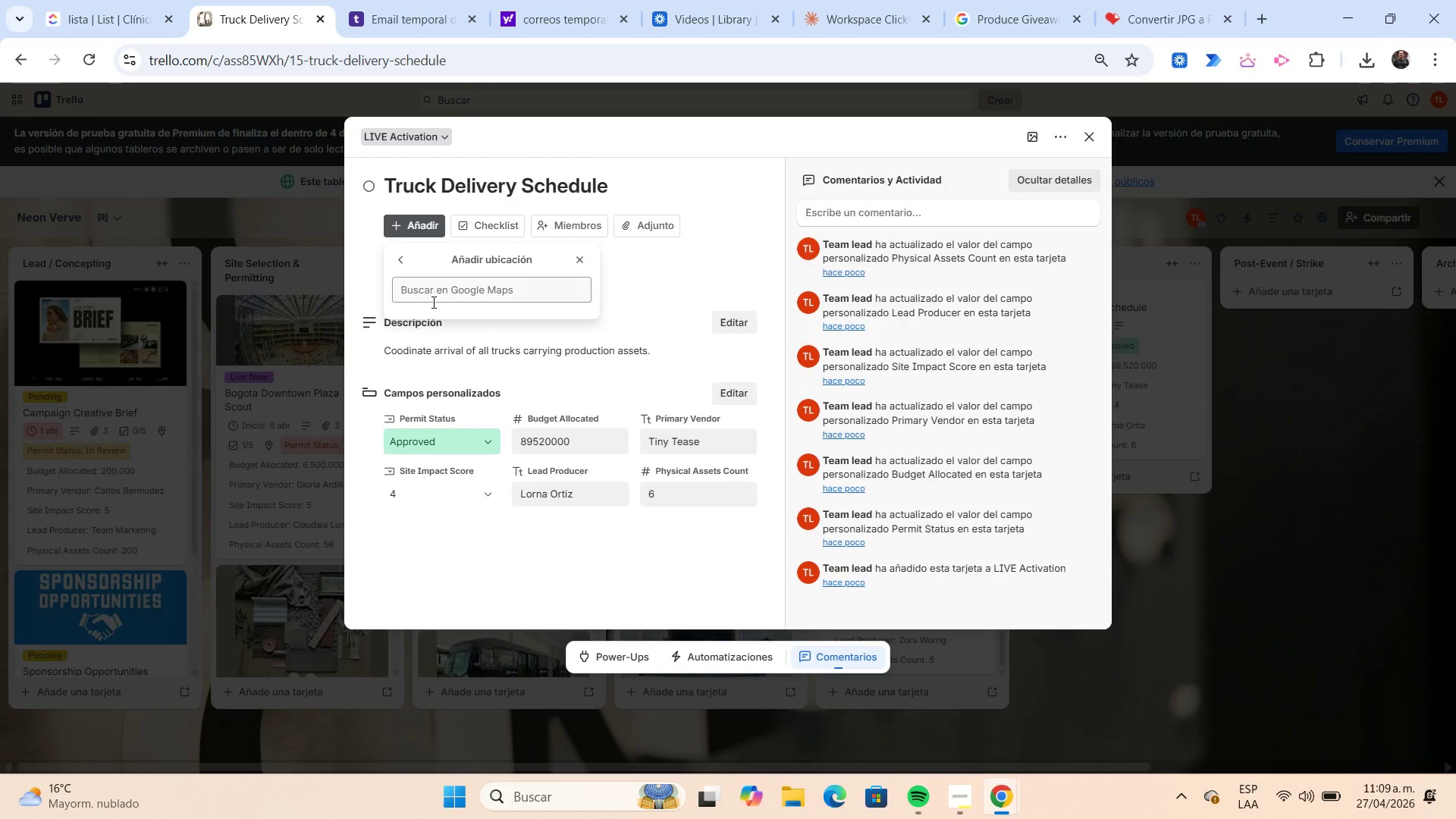 
left_click([428, 303])
 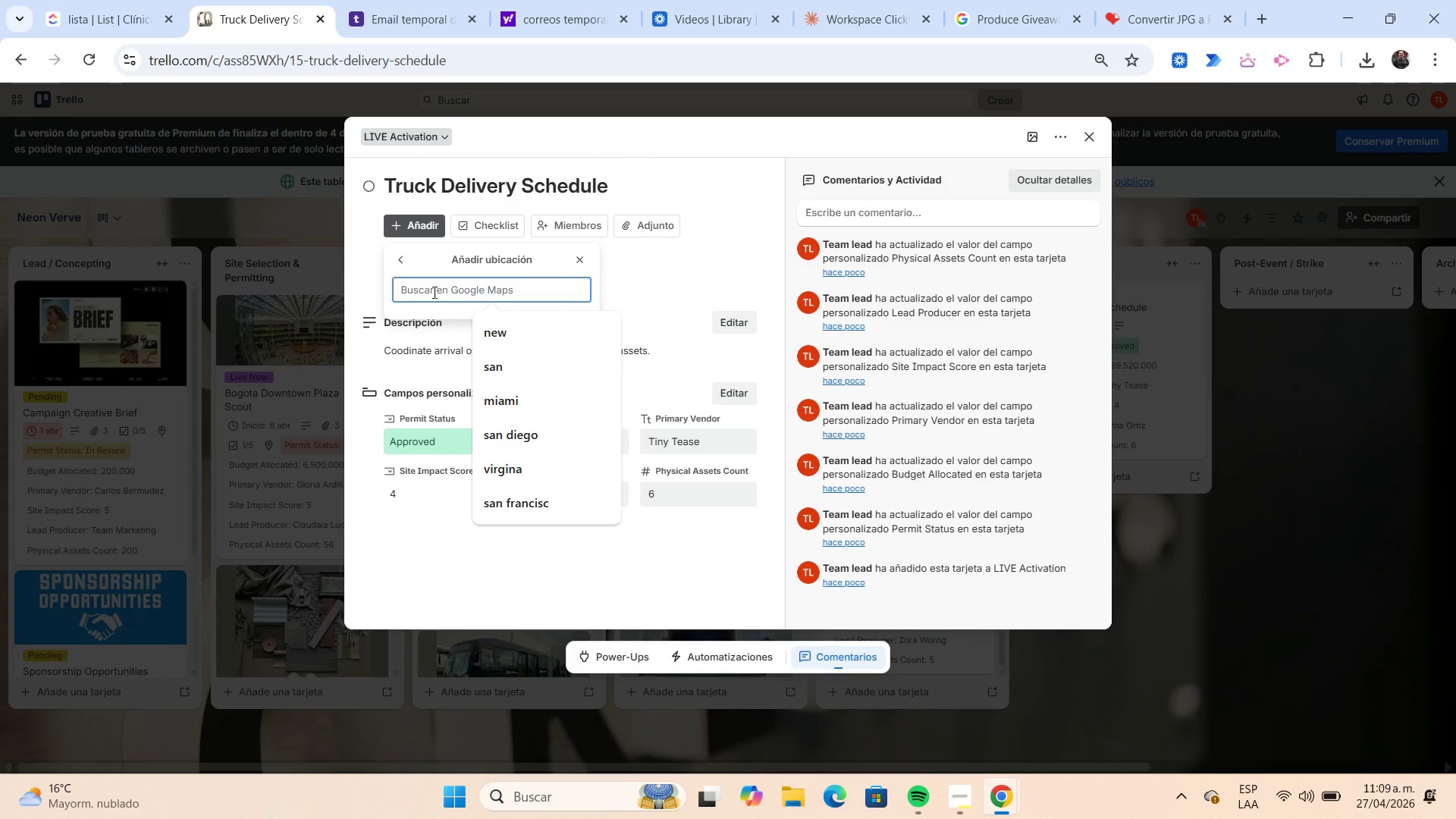 
type(guaduas)
 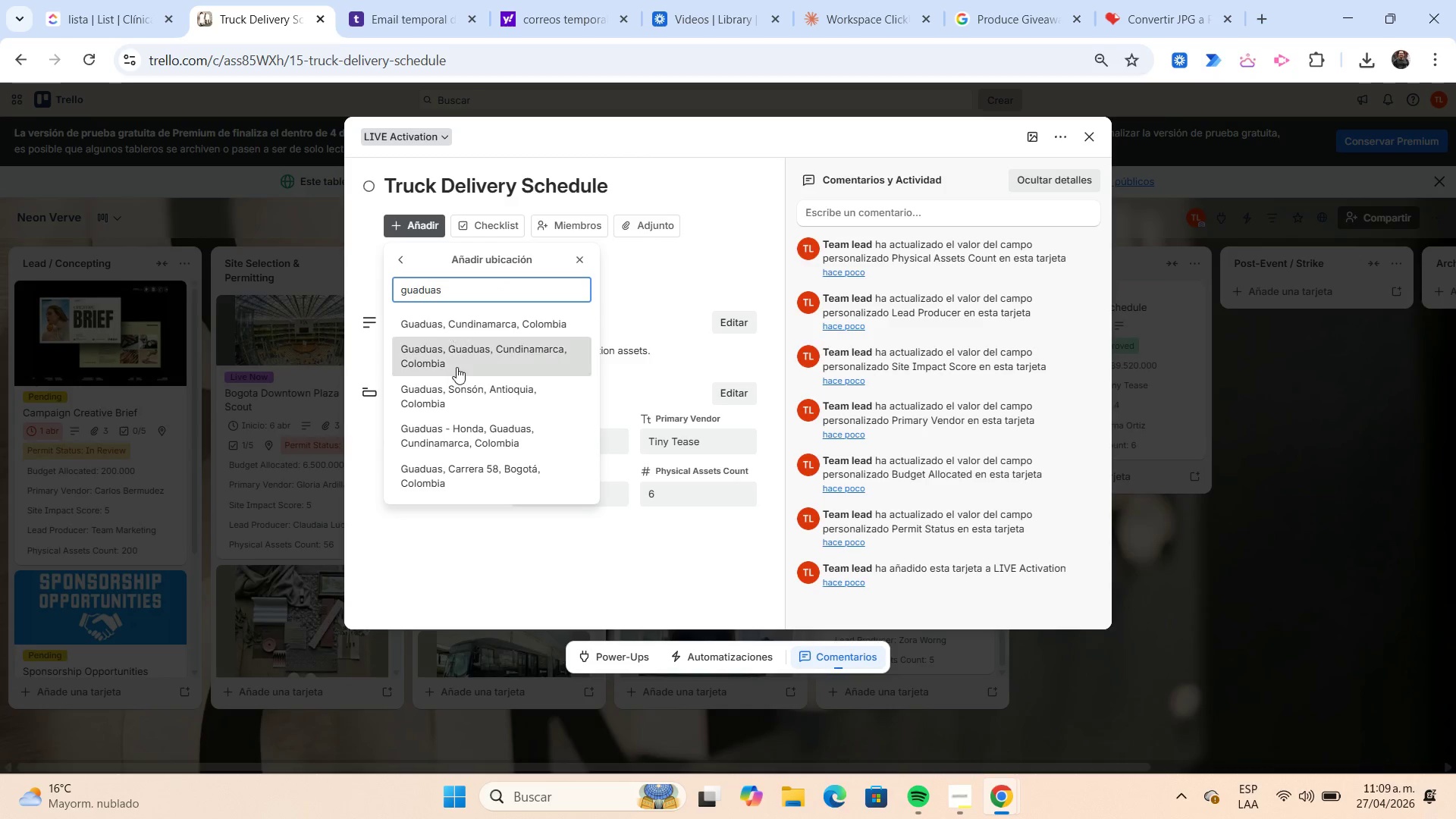 
left_click([465, 420])
 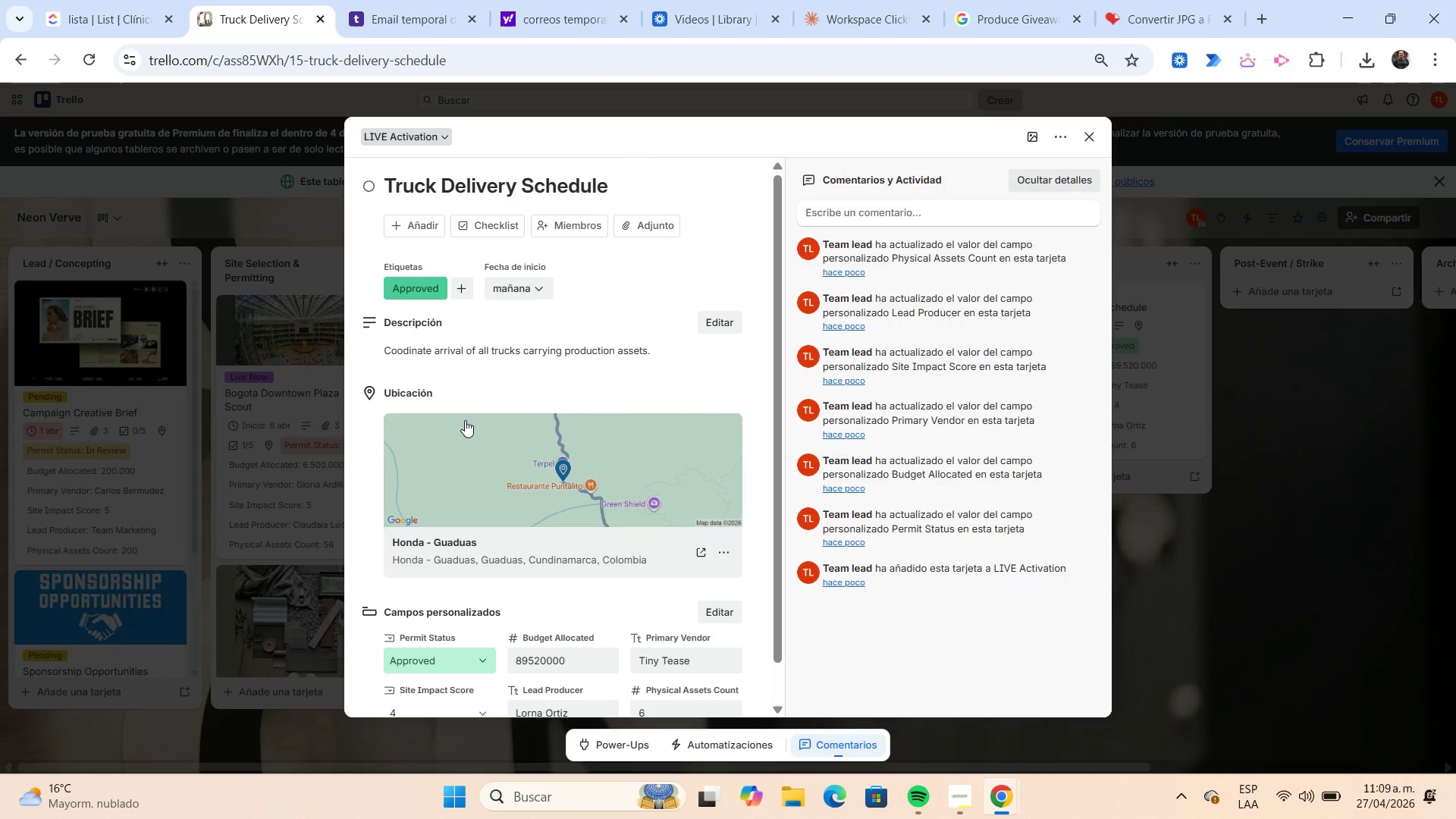 
scroll: coordinate [465, 420], scroll_direction: down, amount: 1.0
 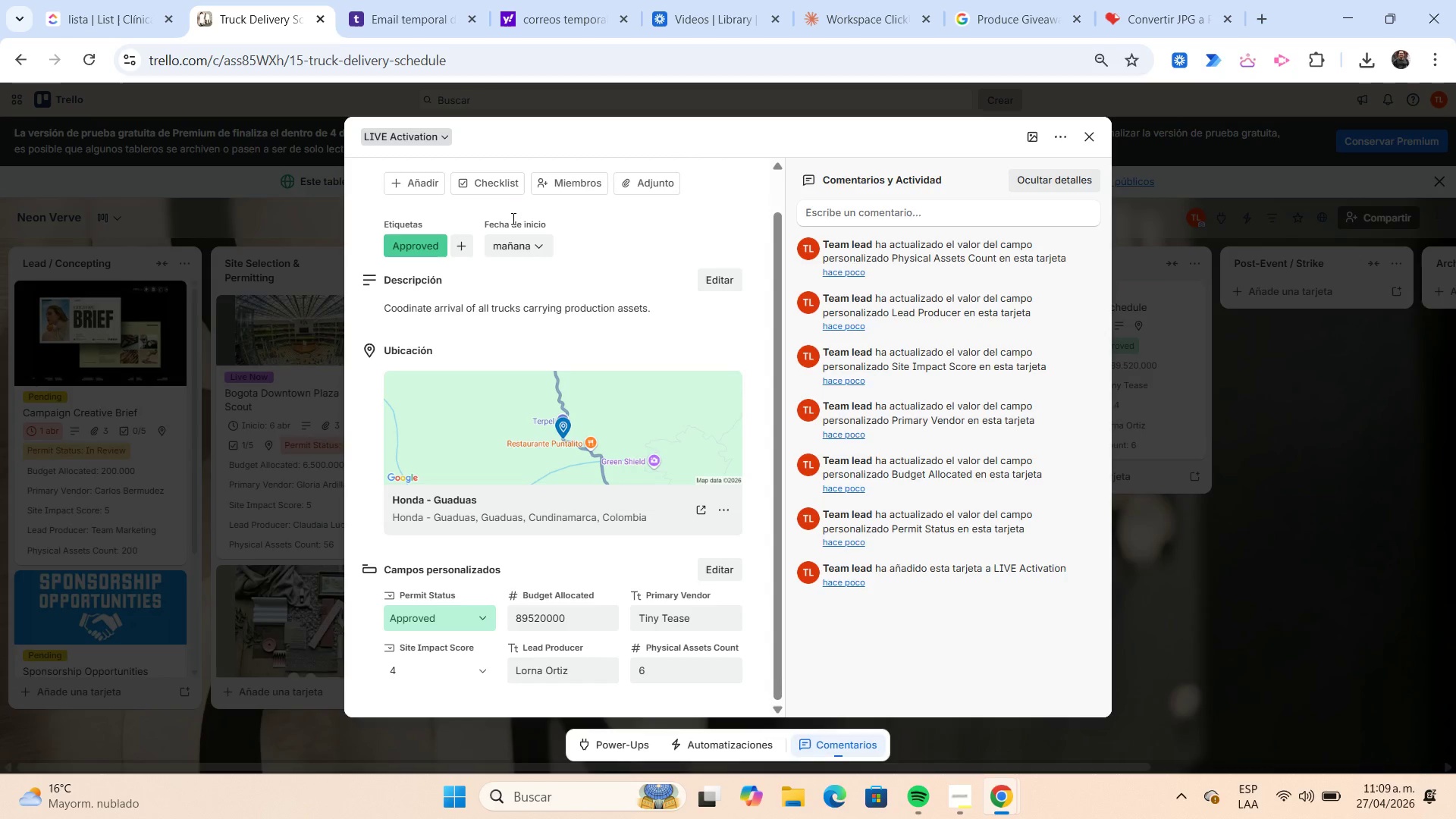 
left_click([498, 183])
 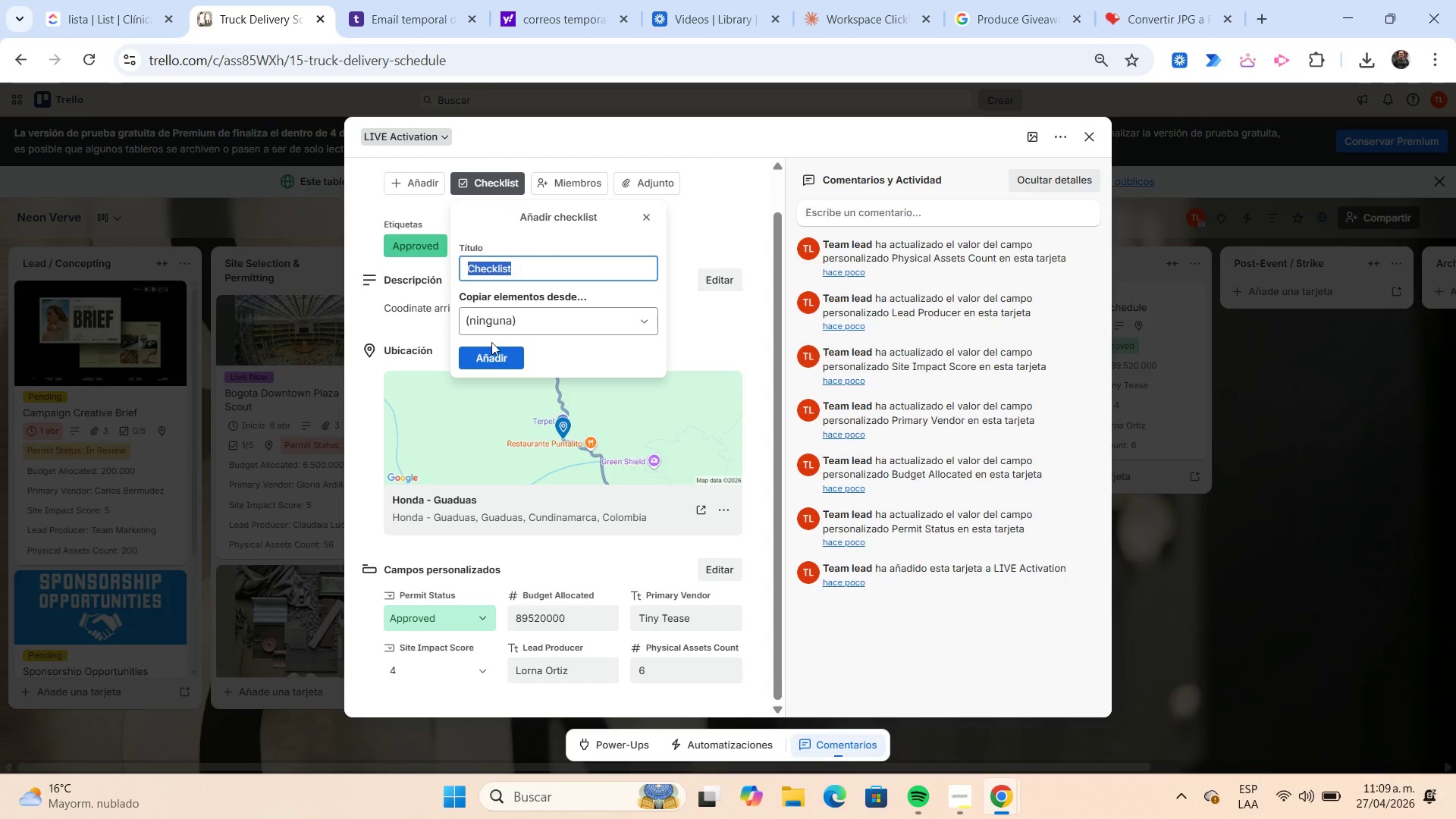 
left_click([489, 356])
 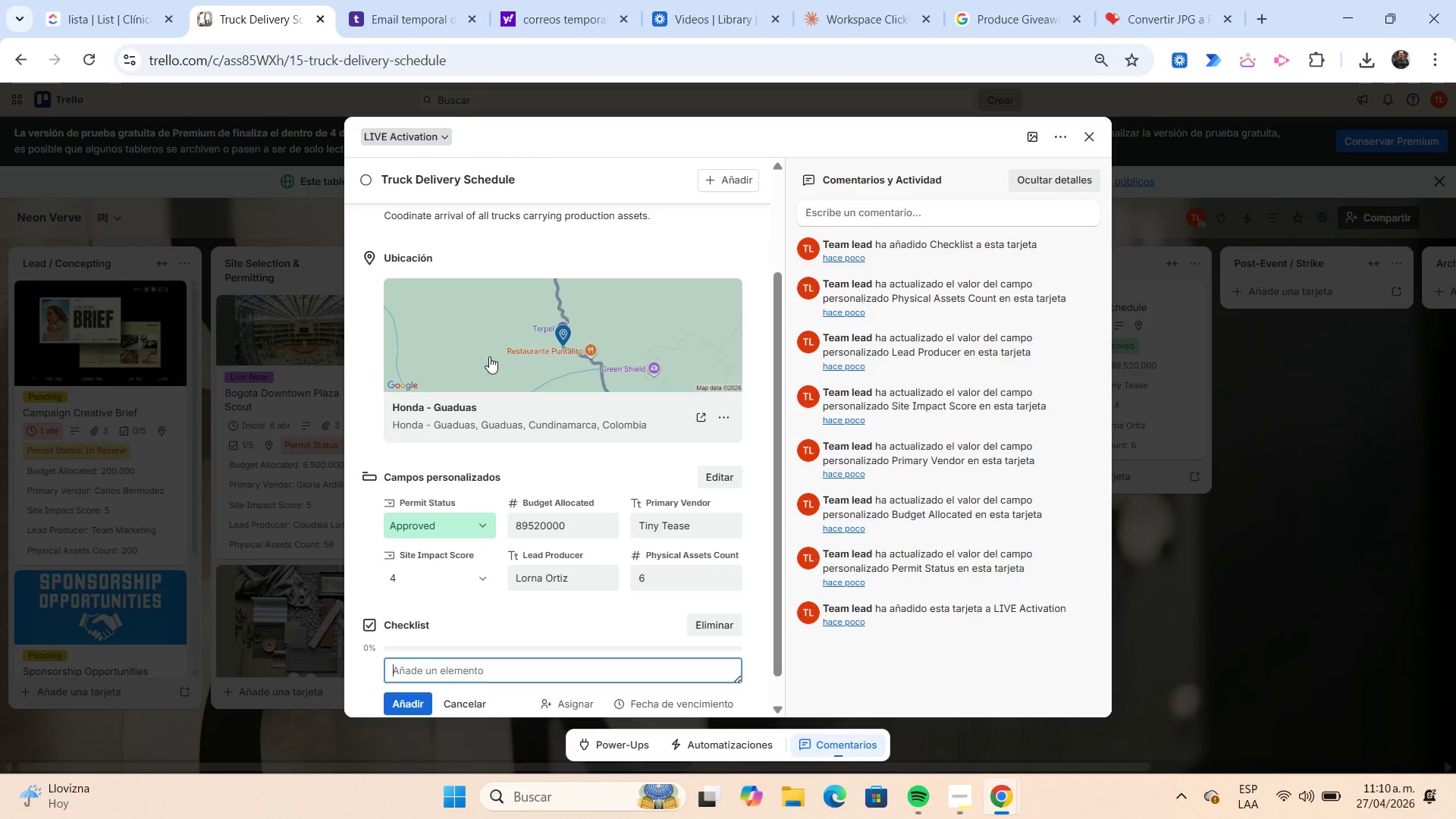 
wait(55.25)
 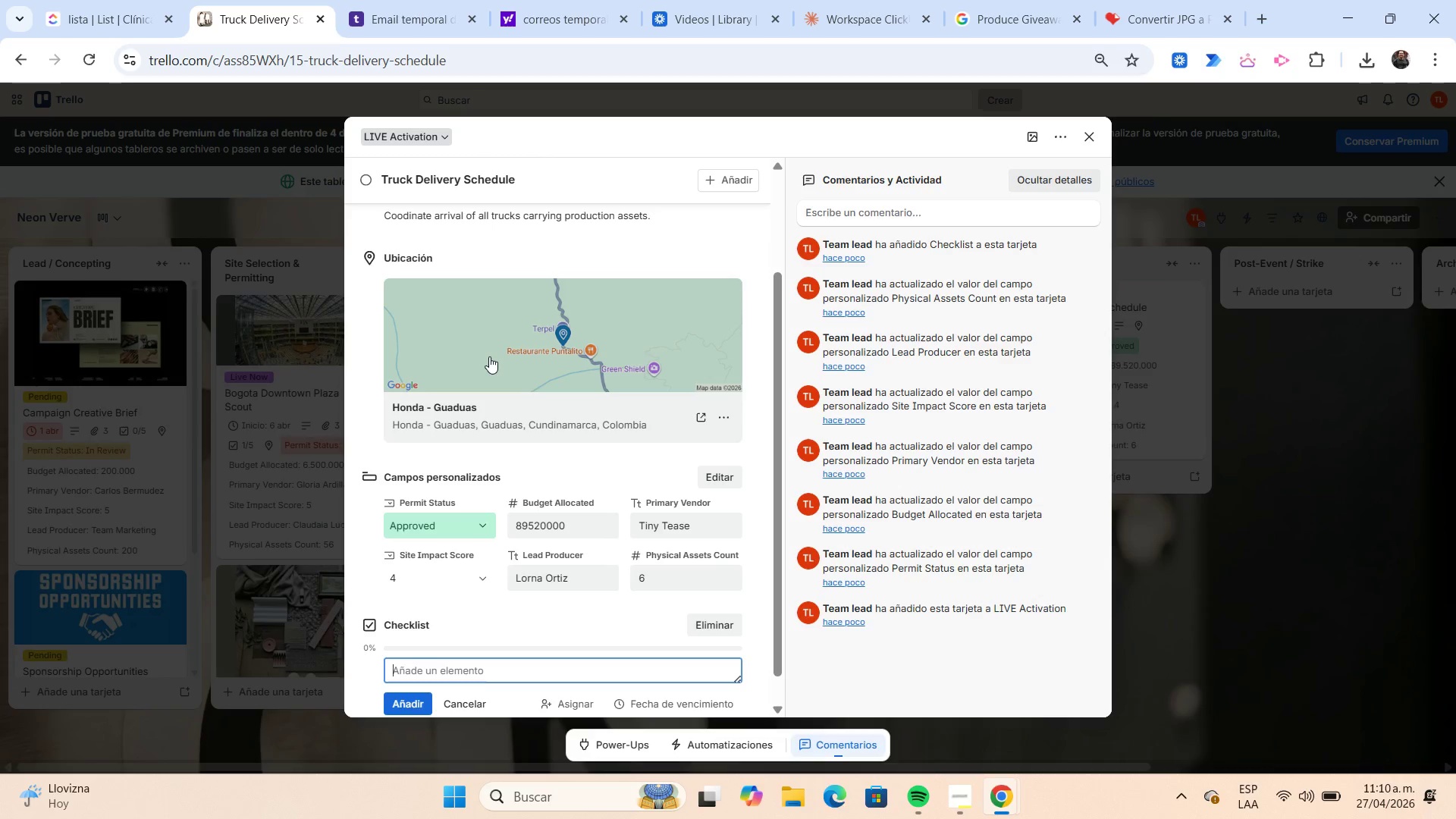 
type(Confirm rout)
 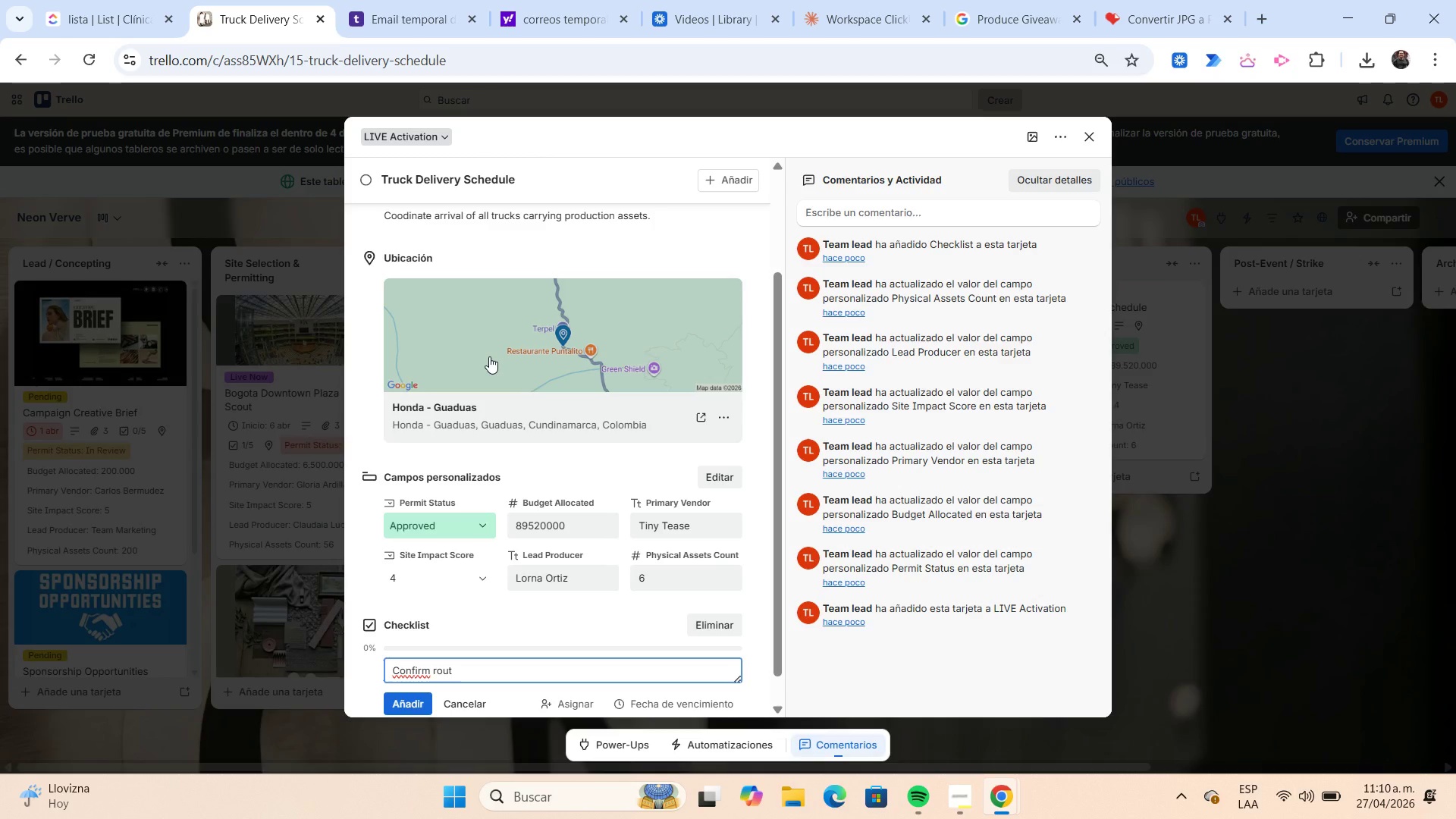 
wait(6.75)
 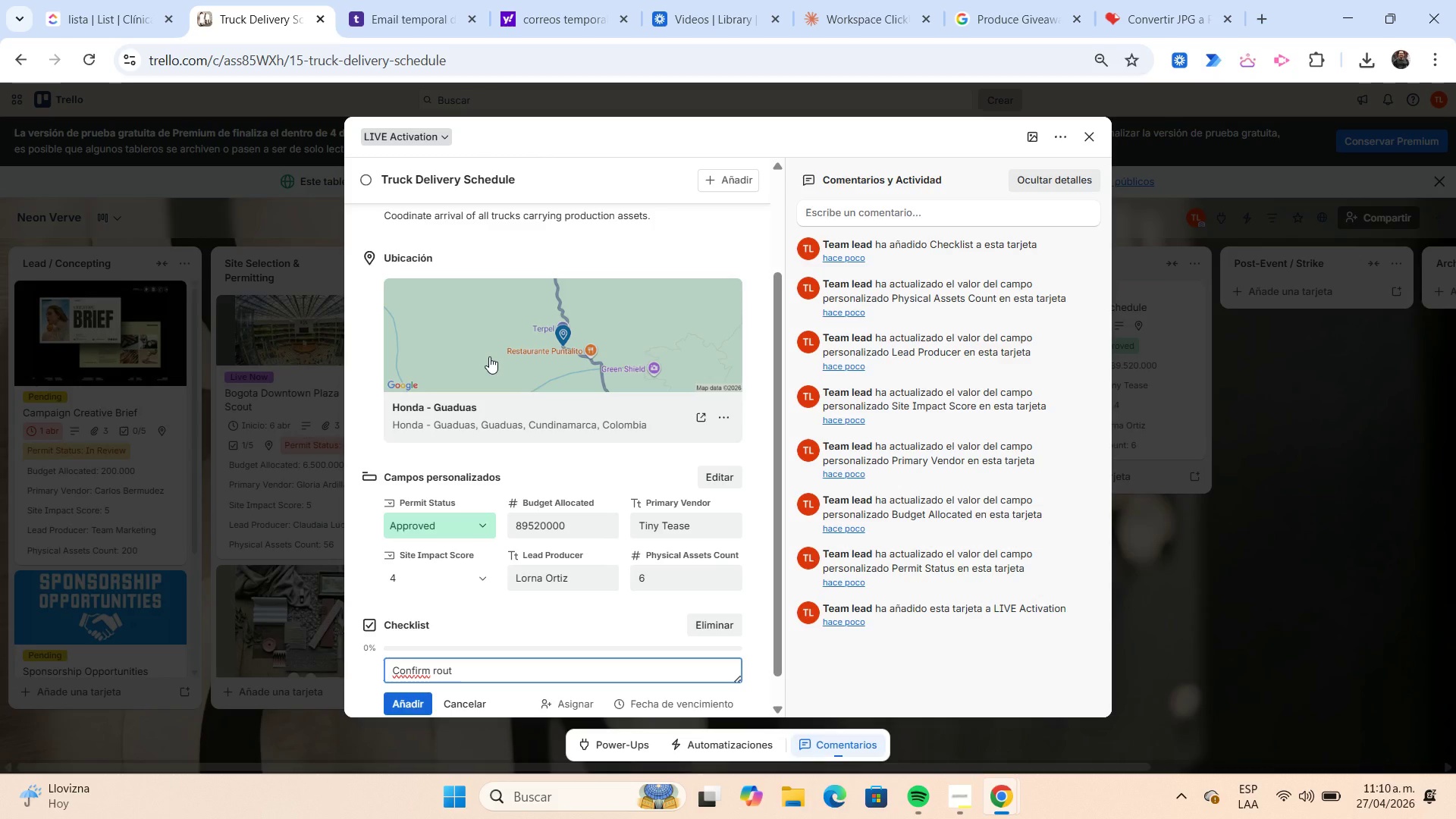 
type(es)
 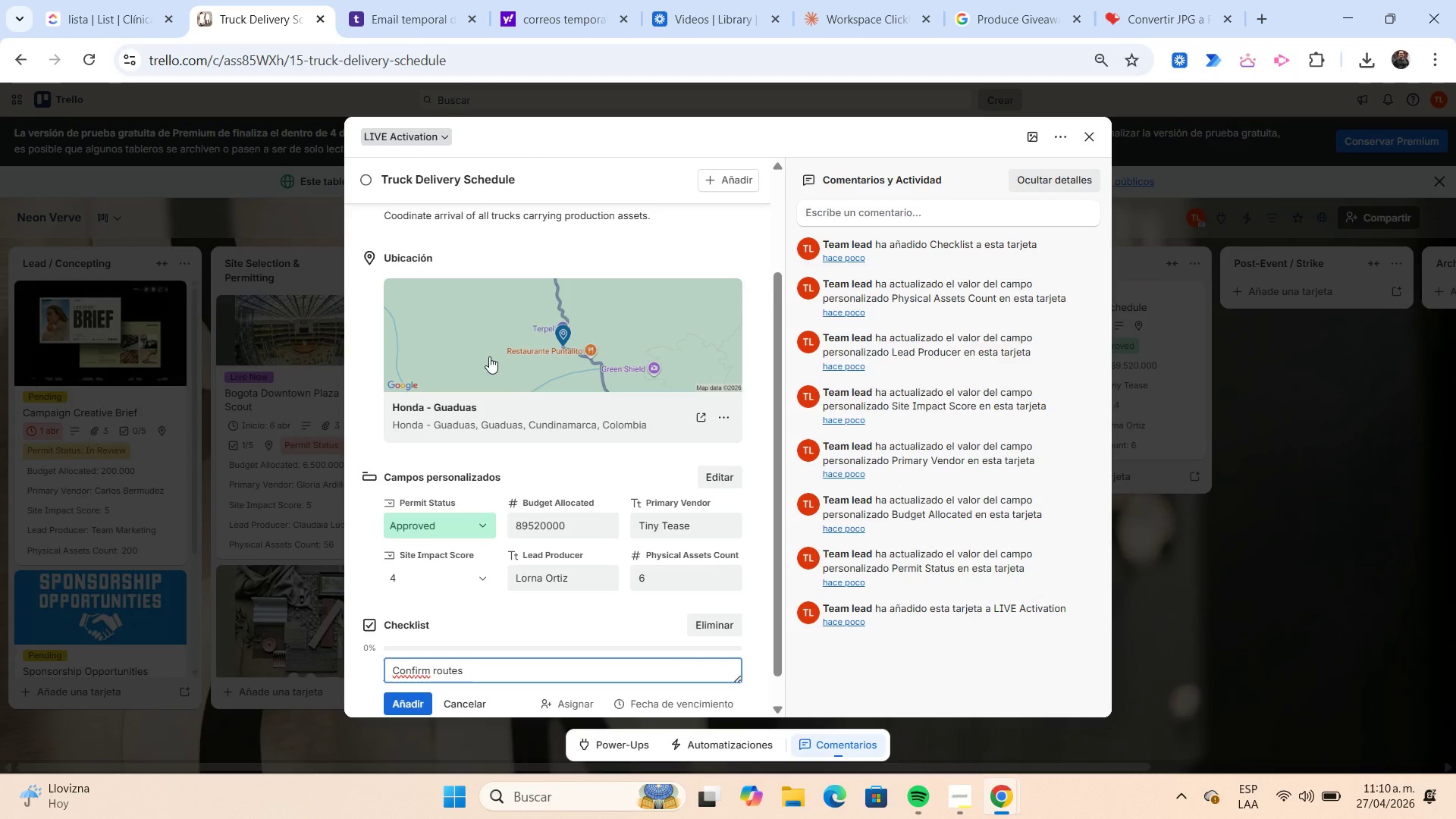 
wait(5.49)
 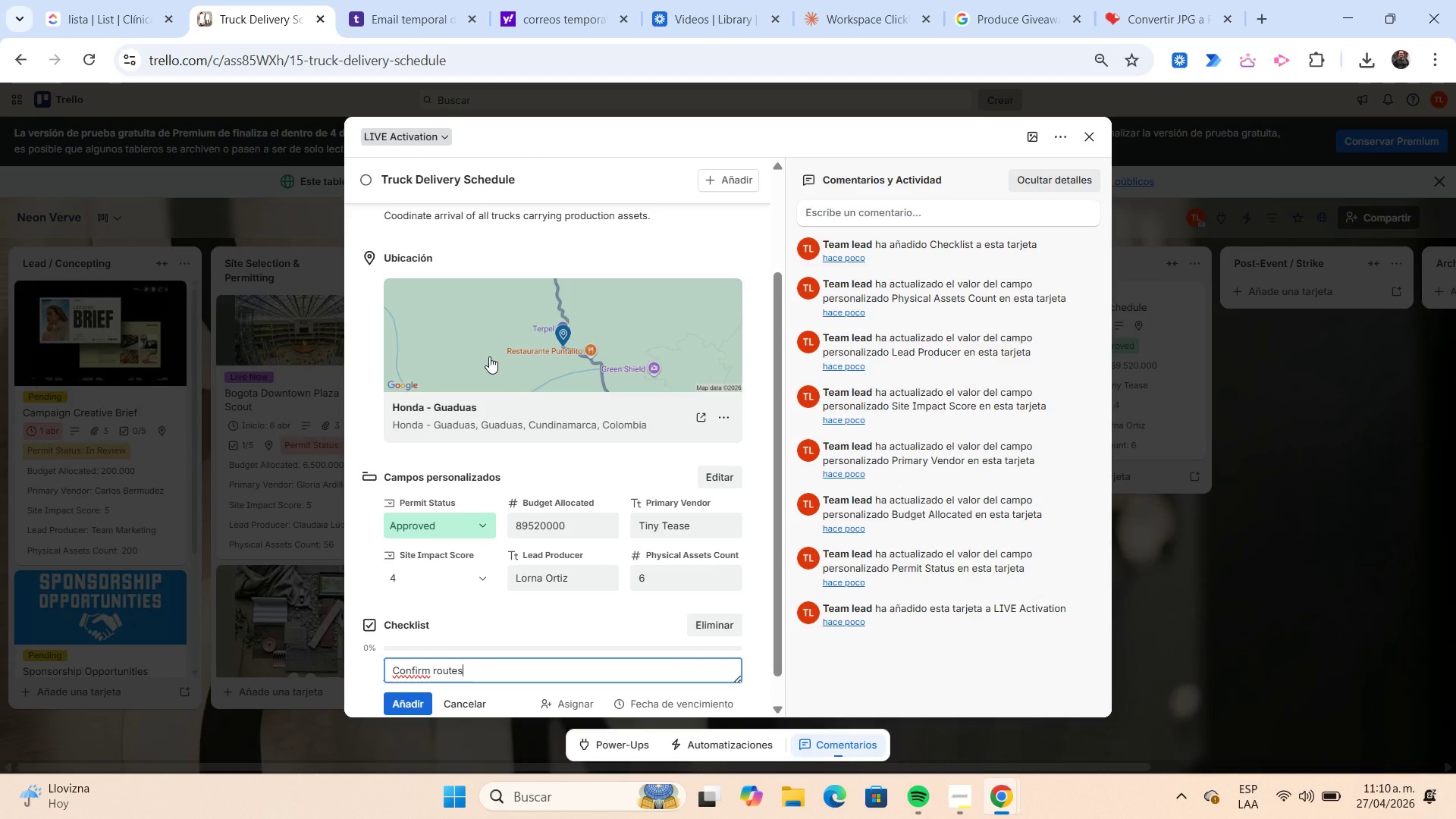 
key(Enter)
 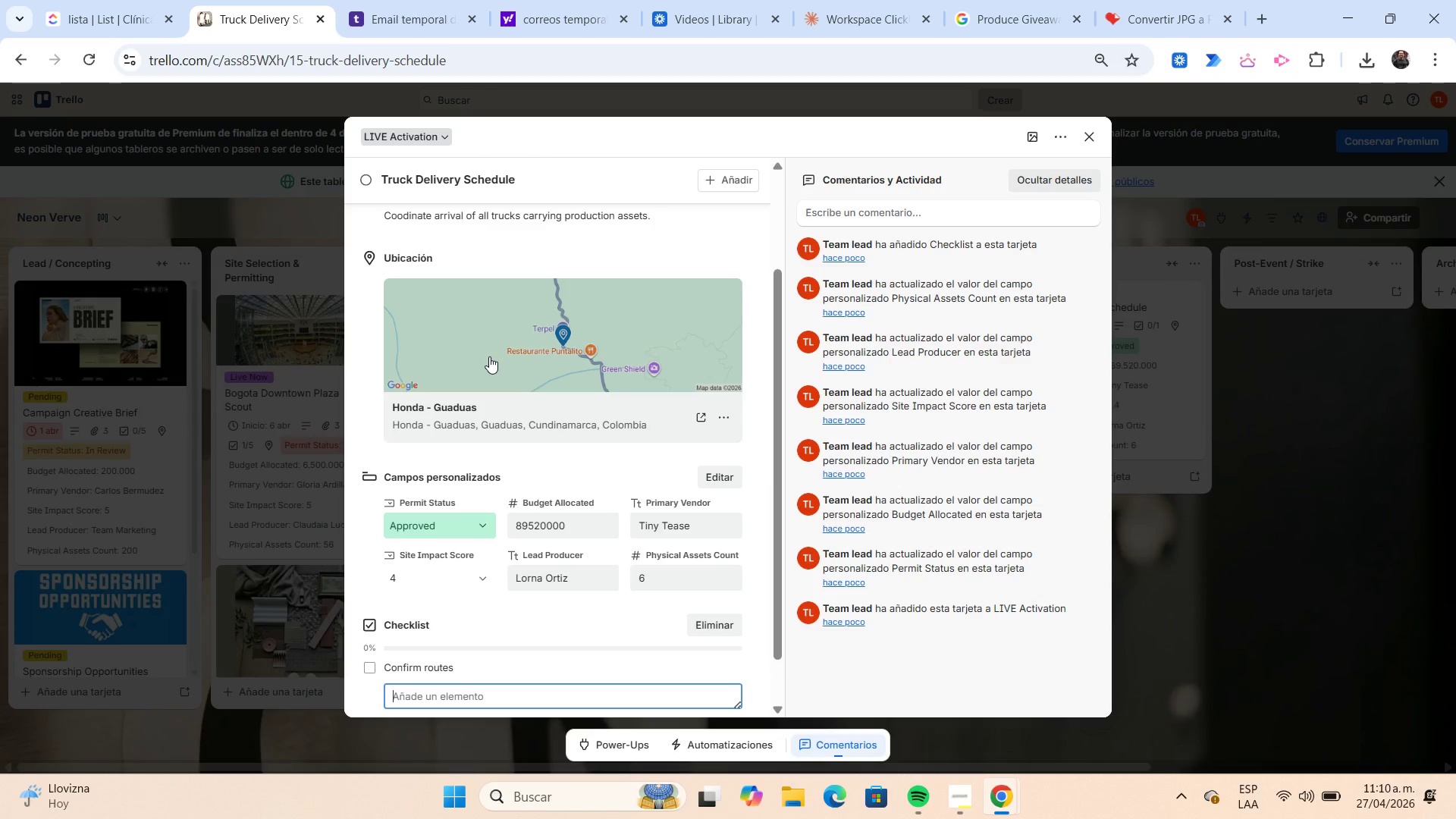 
scroll: coordinate [489, 356], scroll_direction: down, amount: 2.0
 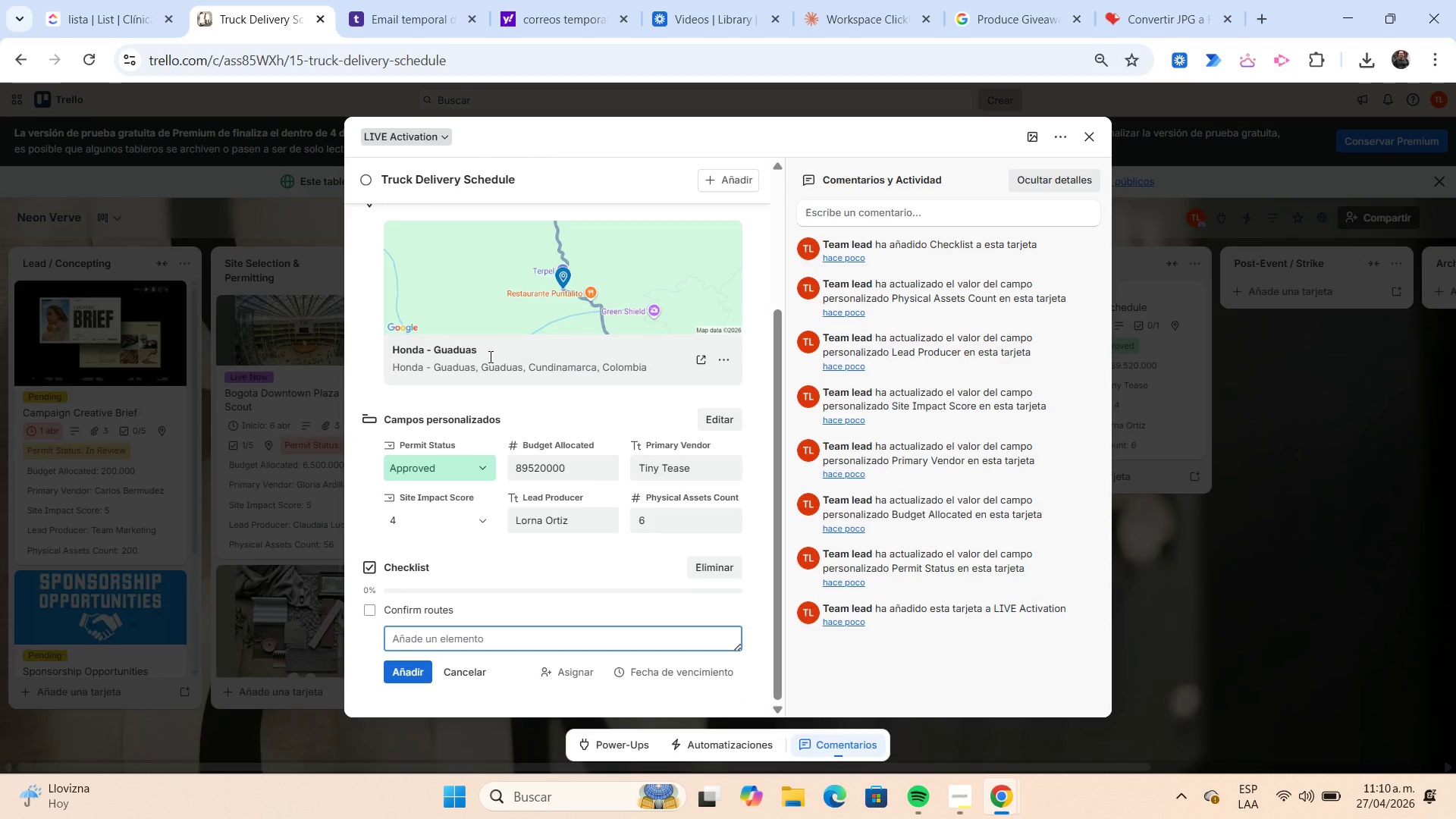 
type(Confirm drivers)
 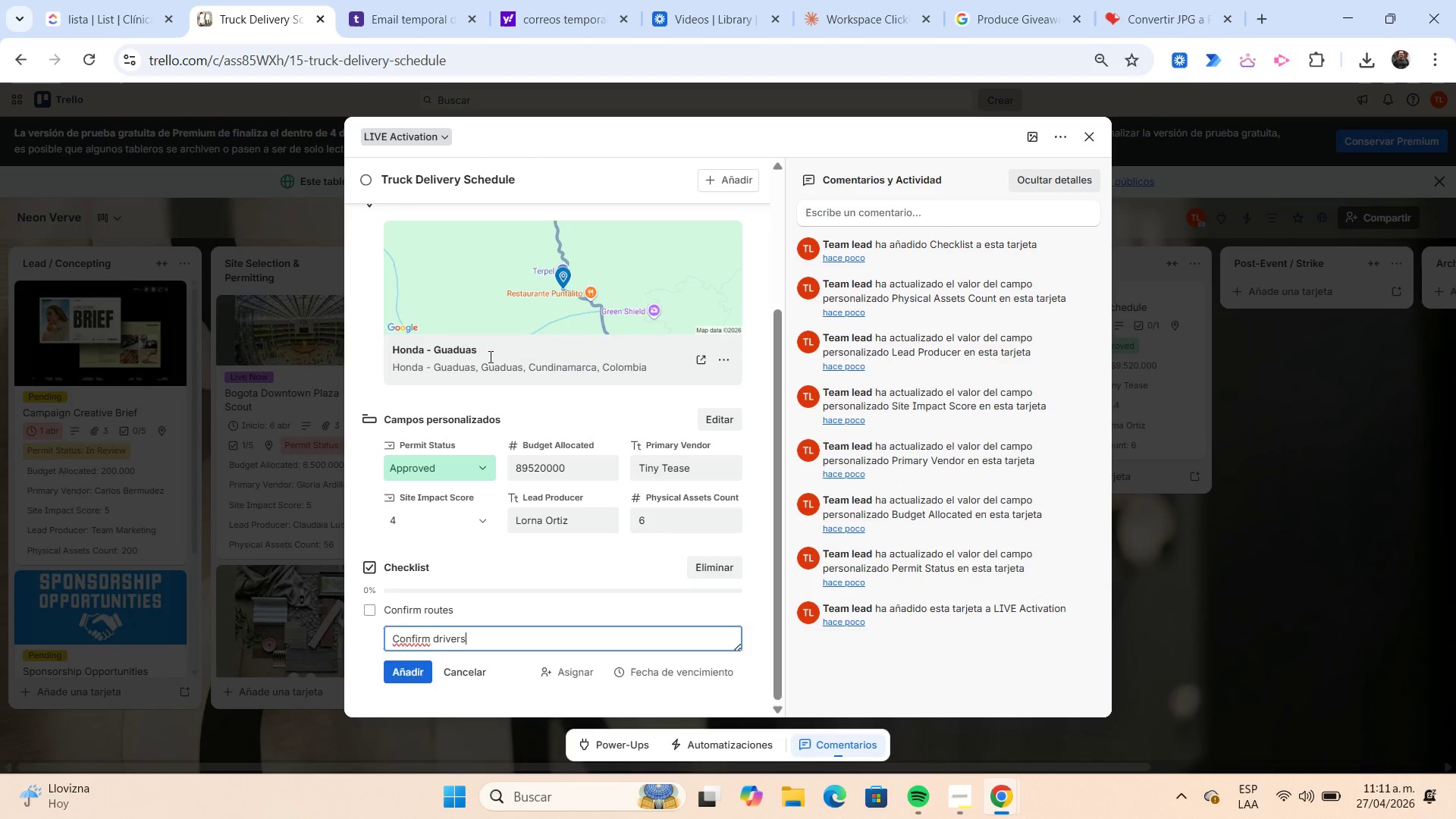 
key(Enter)
 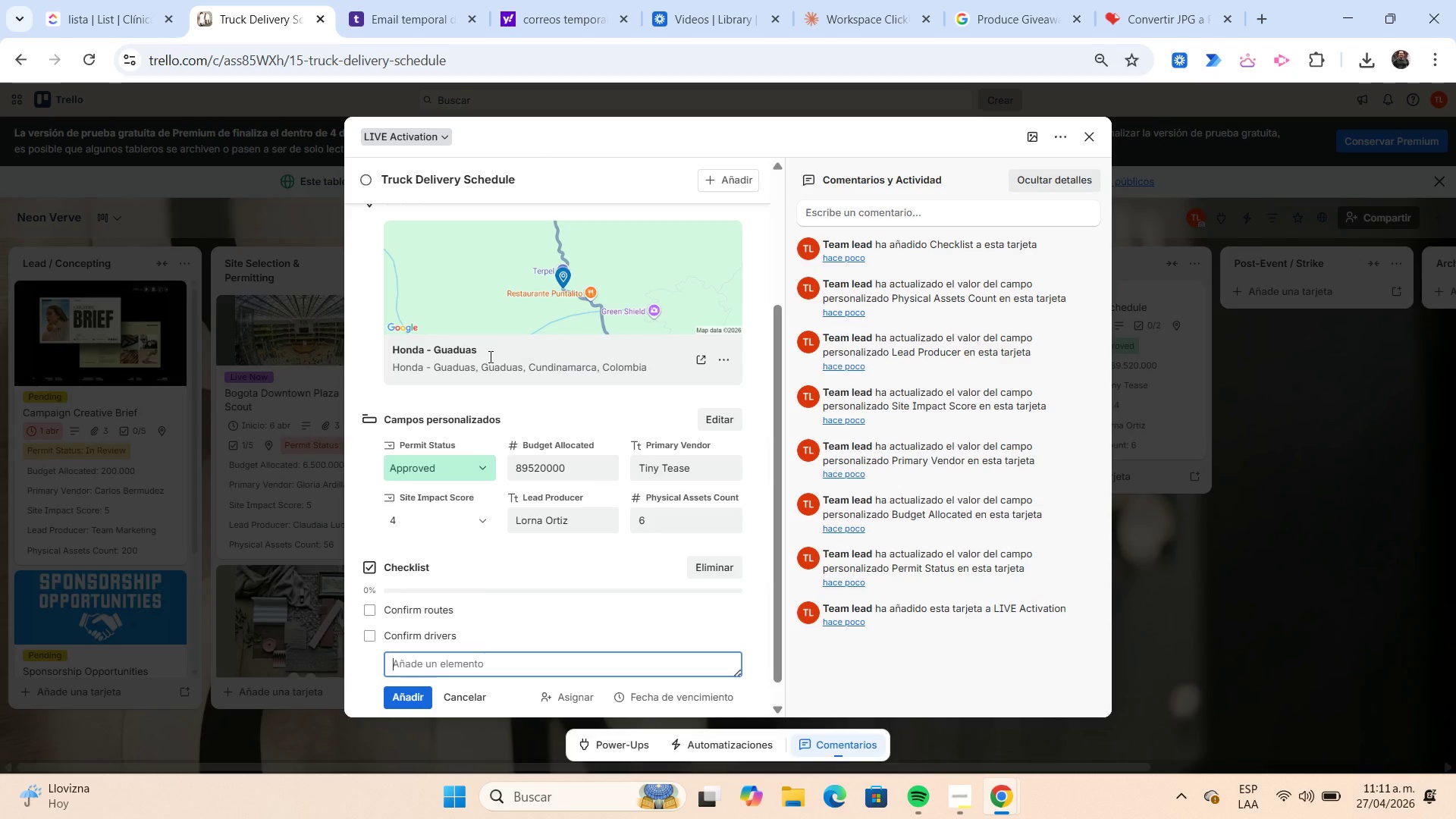 
type(Delivery windows assigned)
 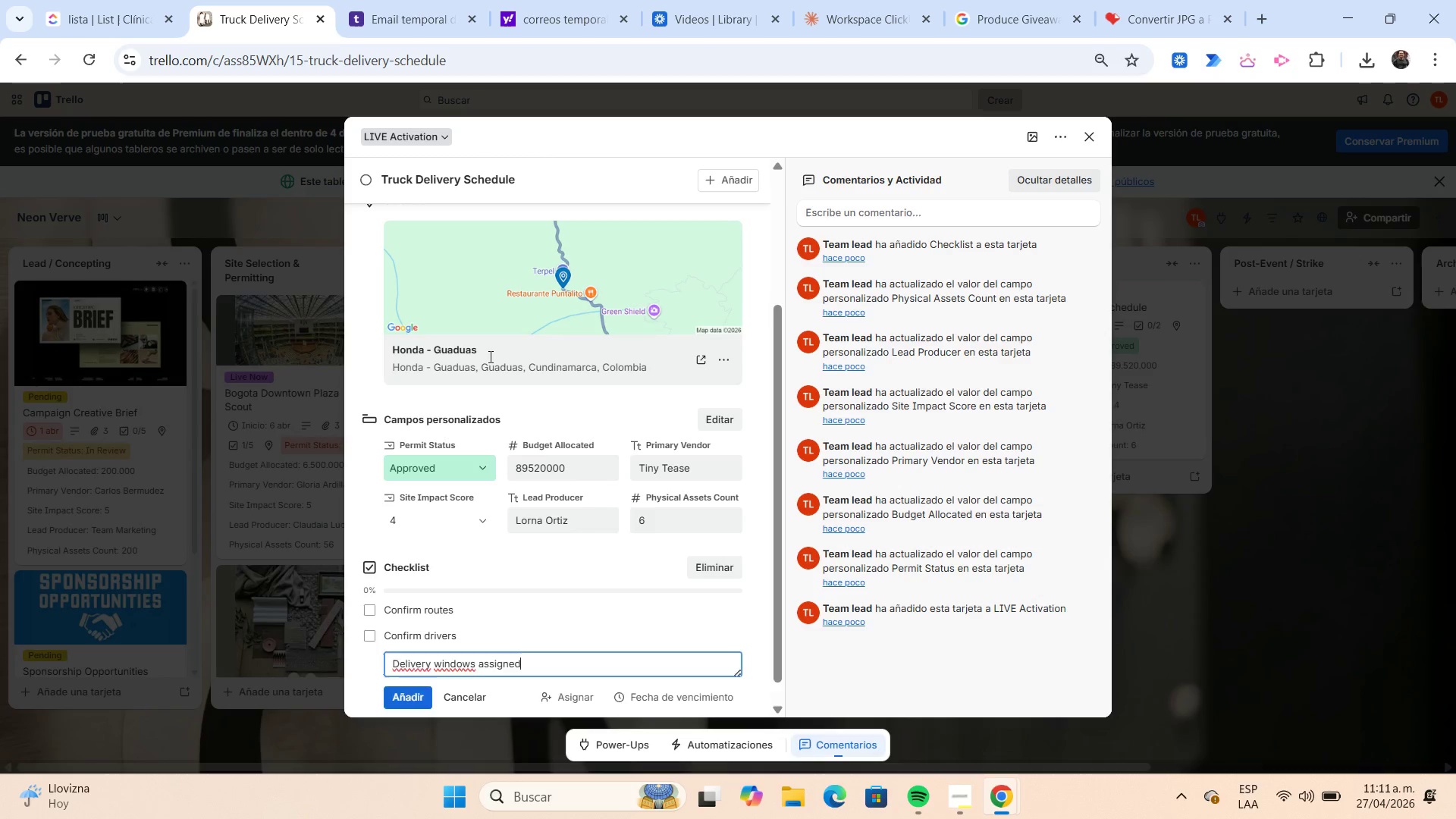 
key(Enter)
 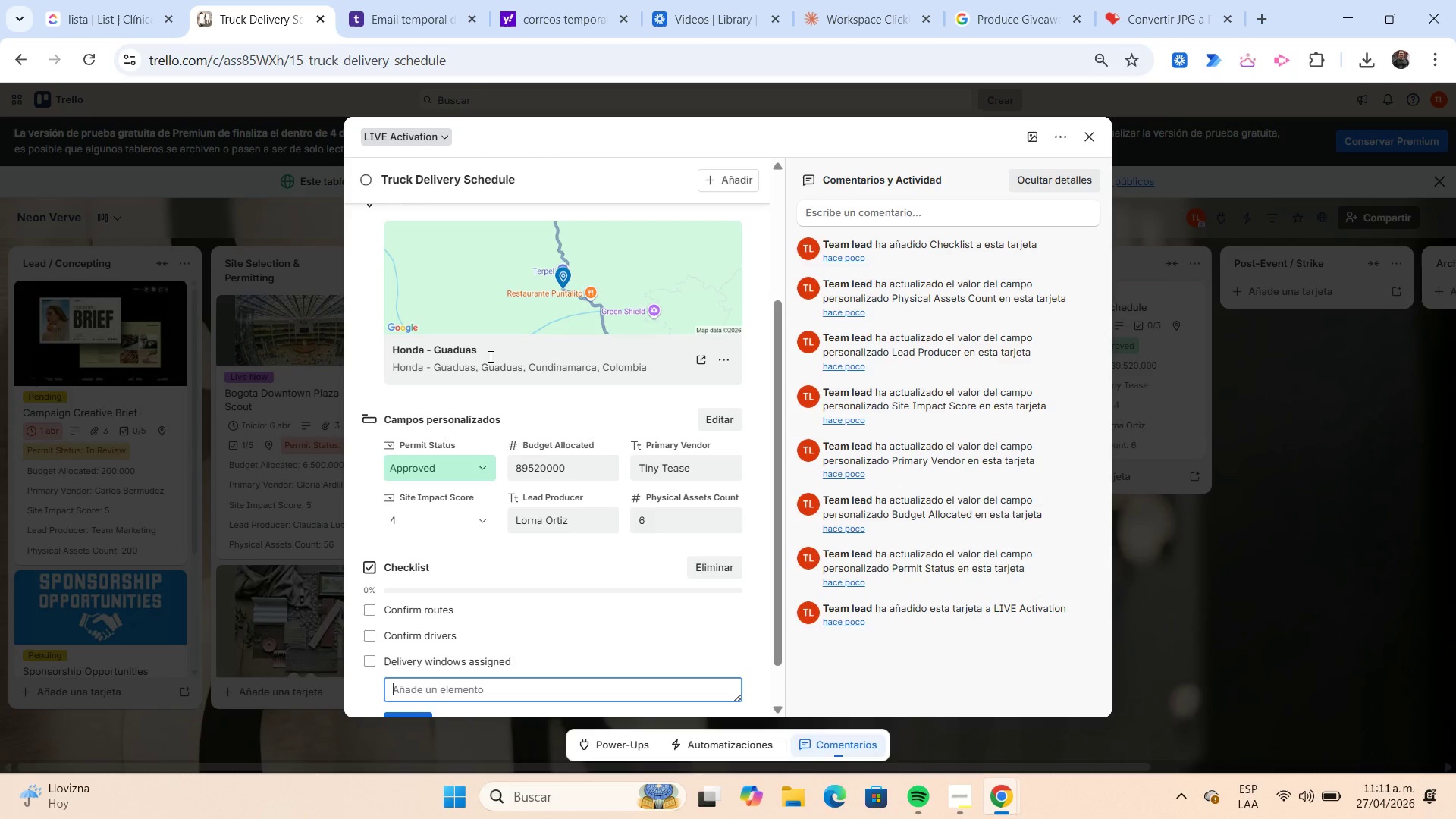 
type(Unload ce)
key(Backspace)
type(ew)
key(Backspace)
key(Backspace)
type(rew ready)
 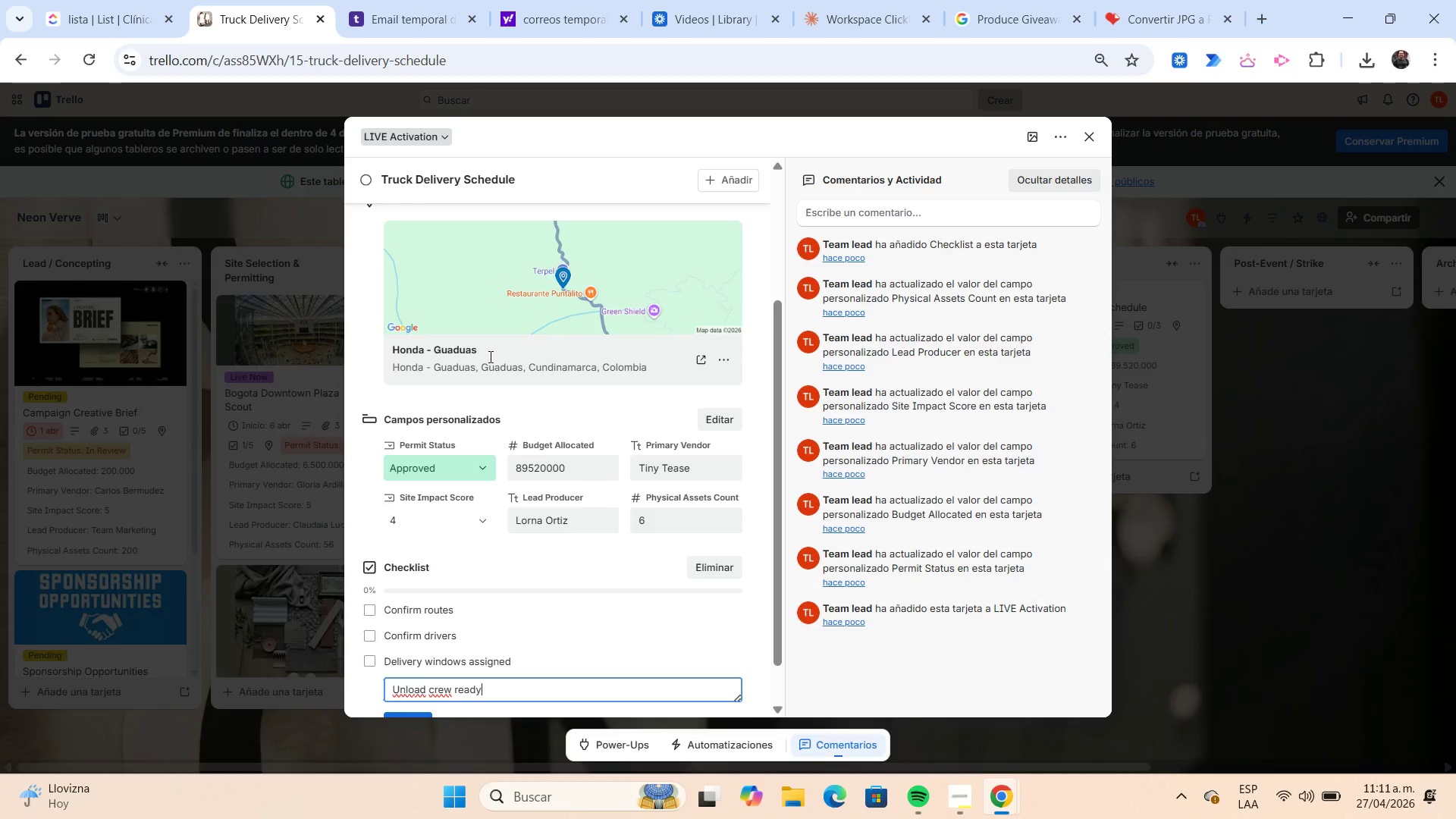 
key(Enter)
 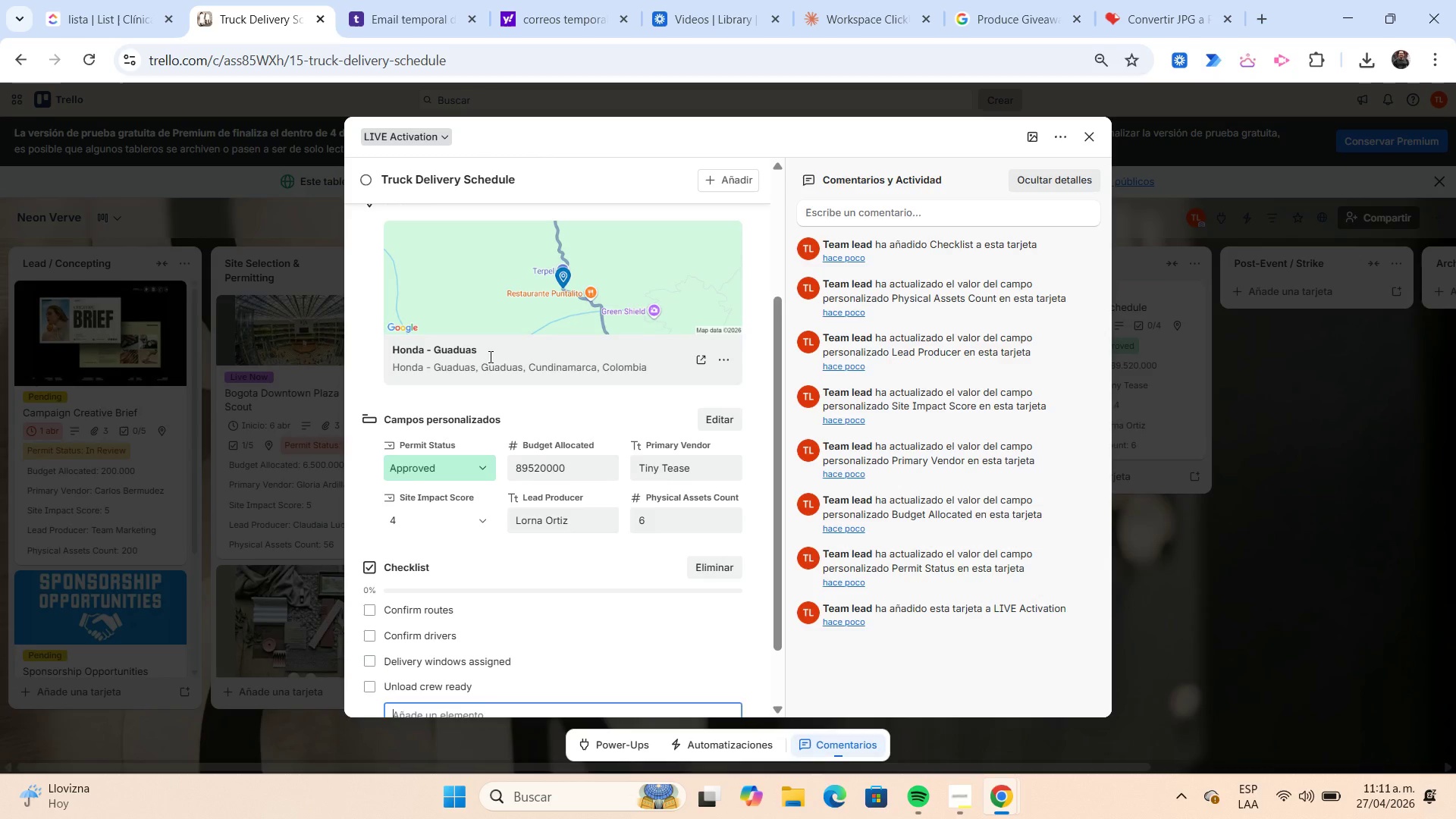 
scroll: coordinate [489, 356], scroll_direction: down, amount: 2.0
 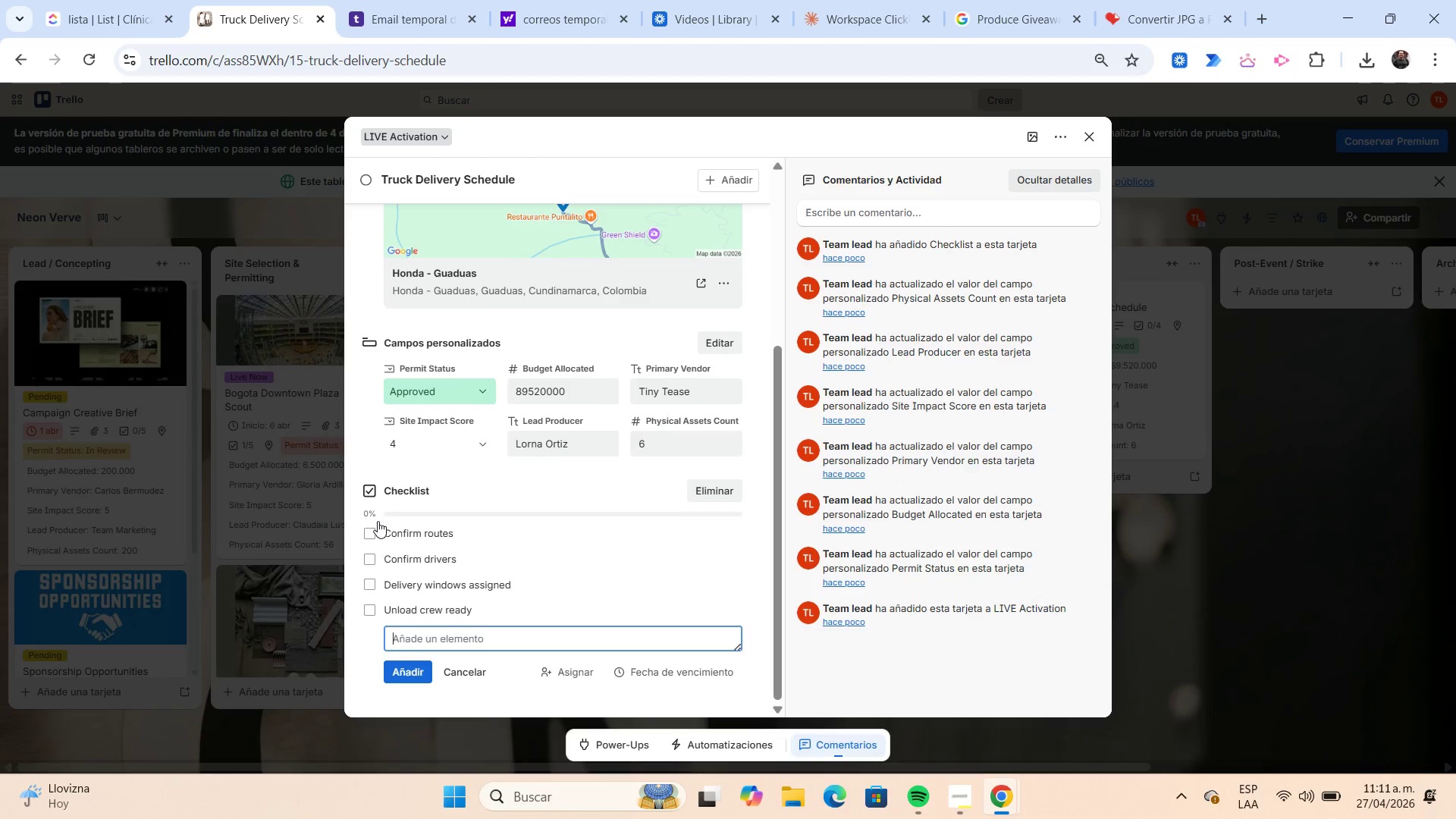 
left_click([372, 536])
 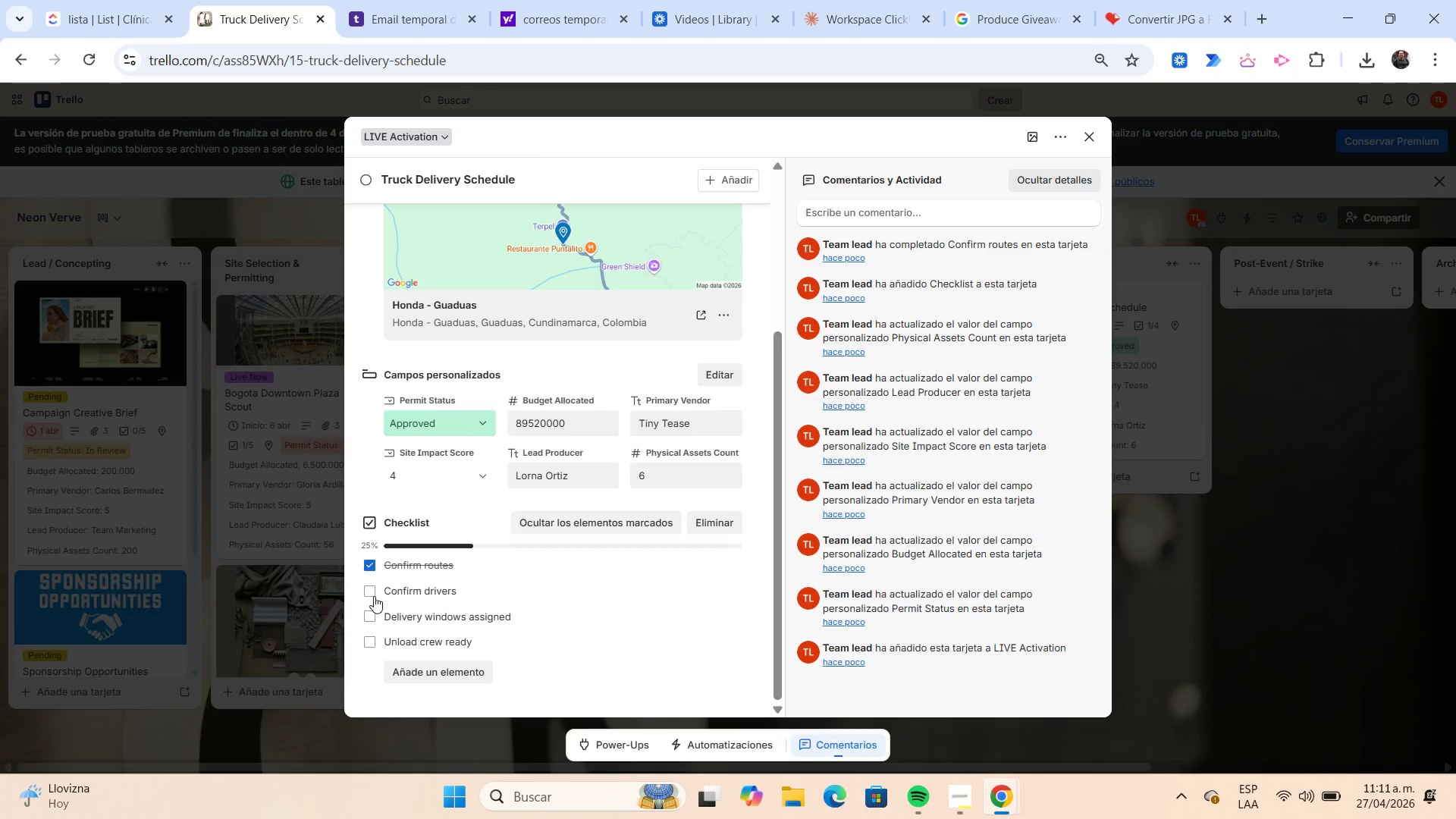 
left_click([374, 596])
 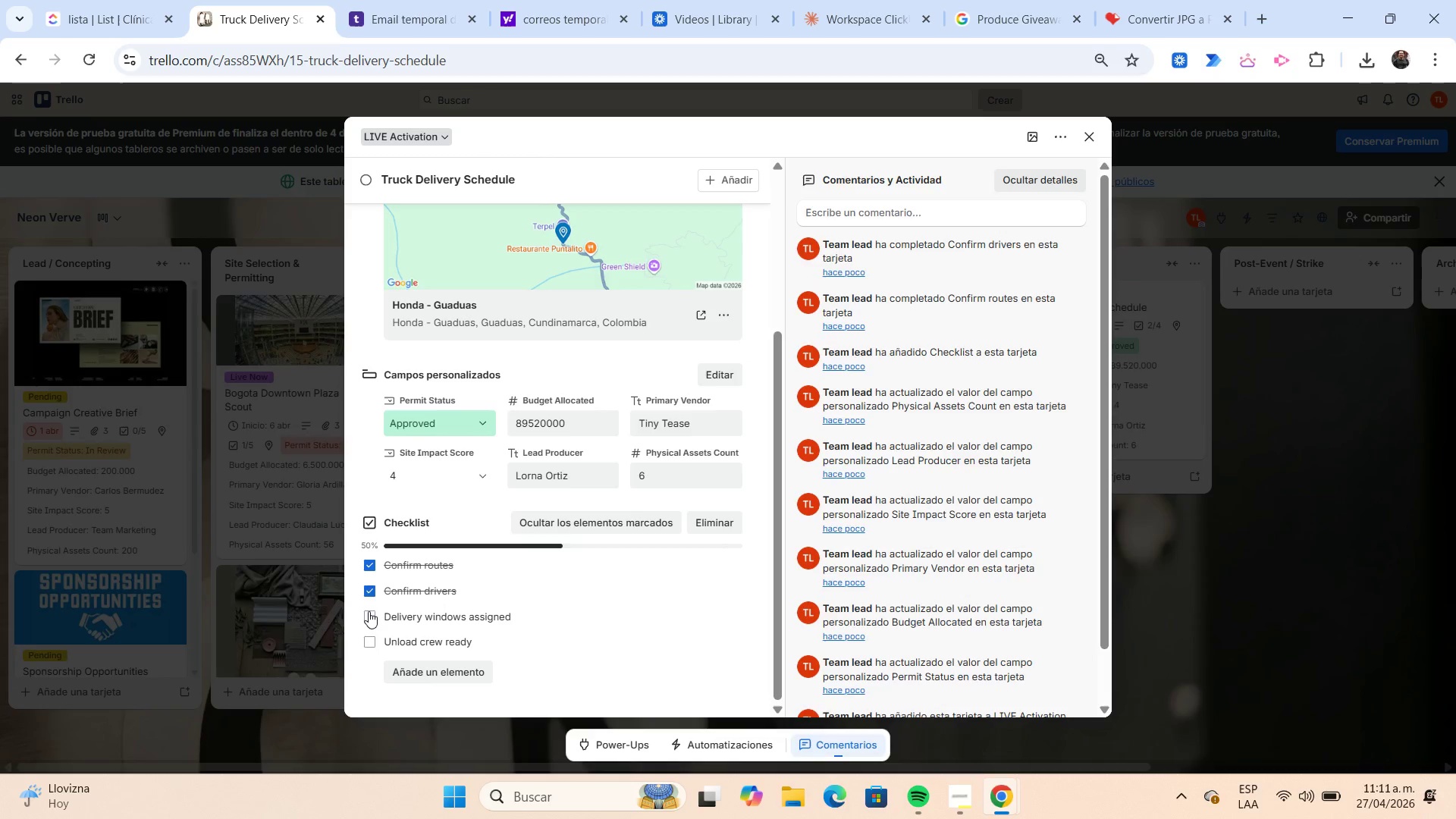 
left_click([369, 611])
 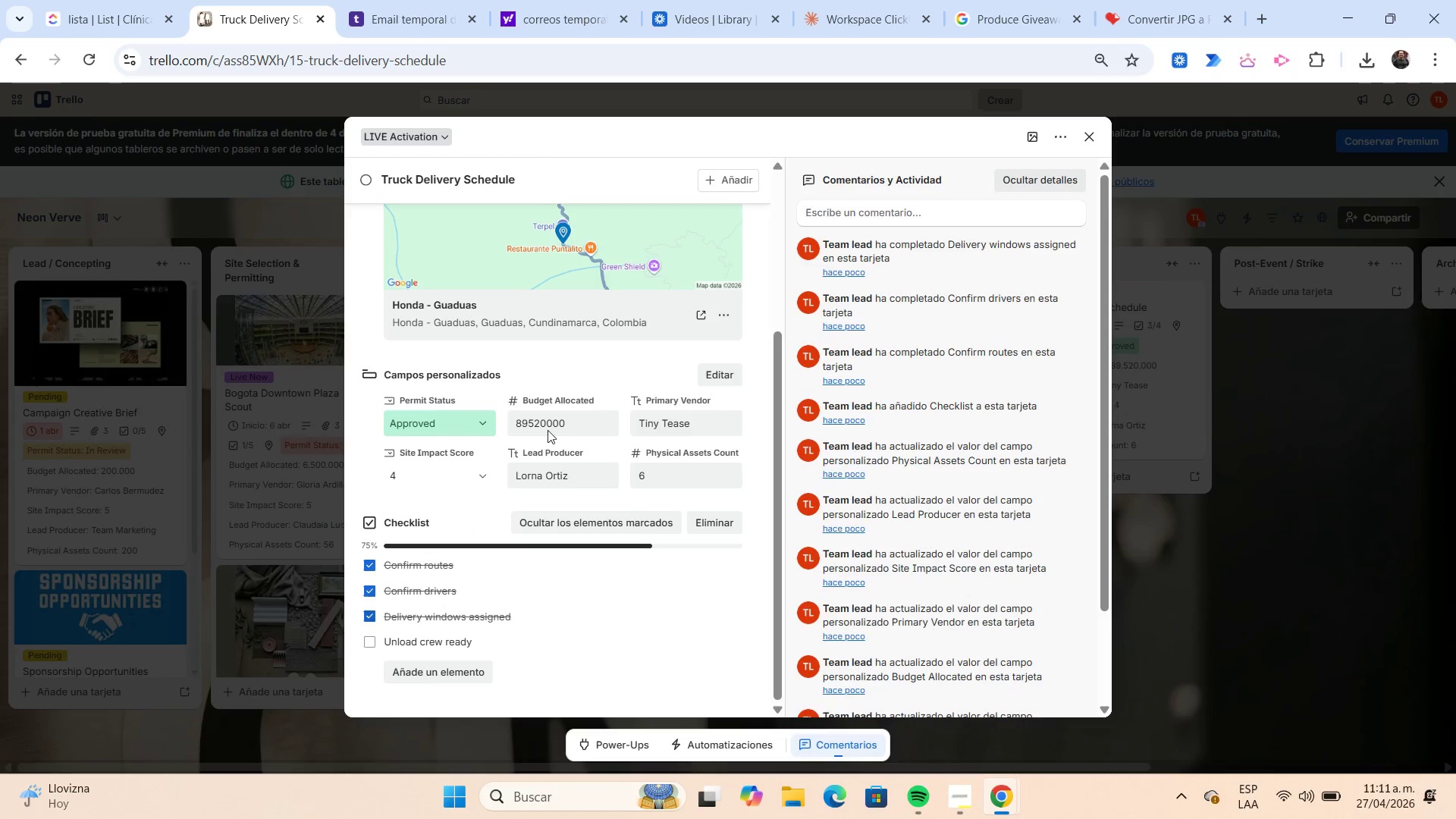 
scroll: coordinate [551, 424], scroll_direction: up, amount: 3.0
 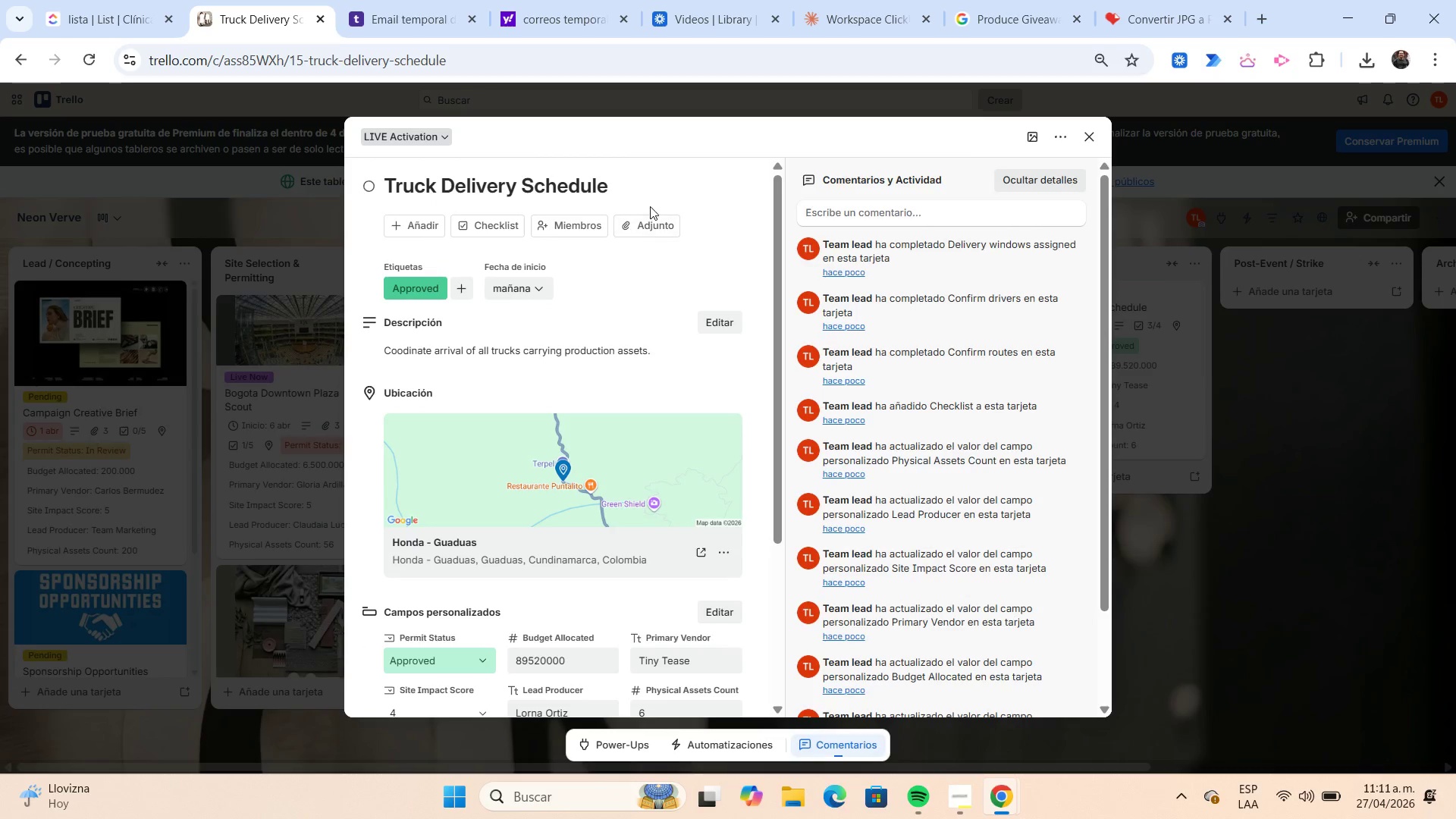 
left_click([661, 174])
 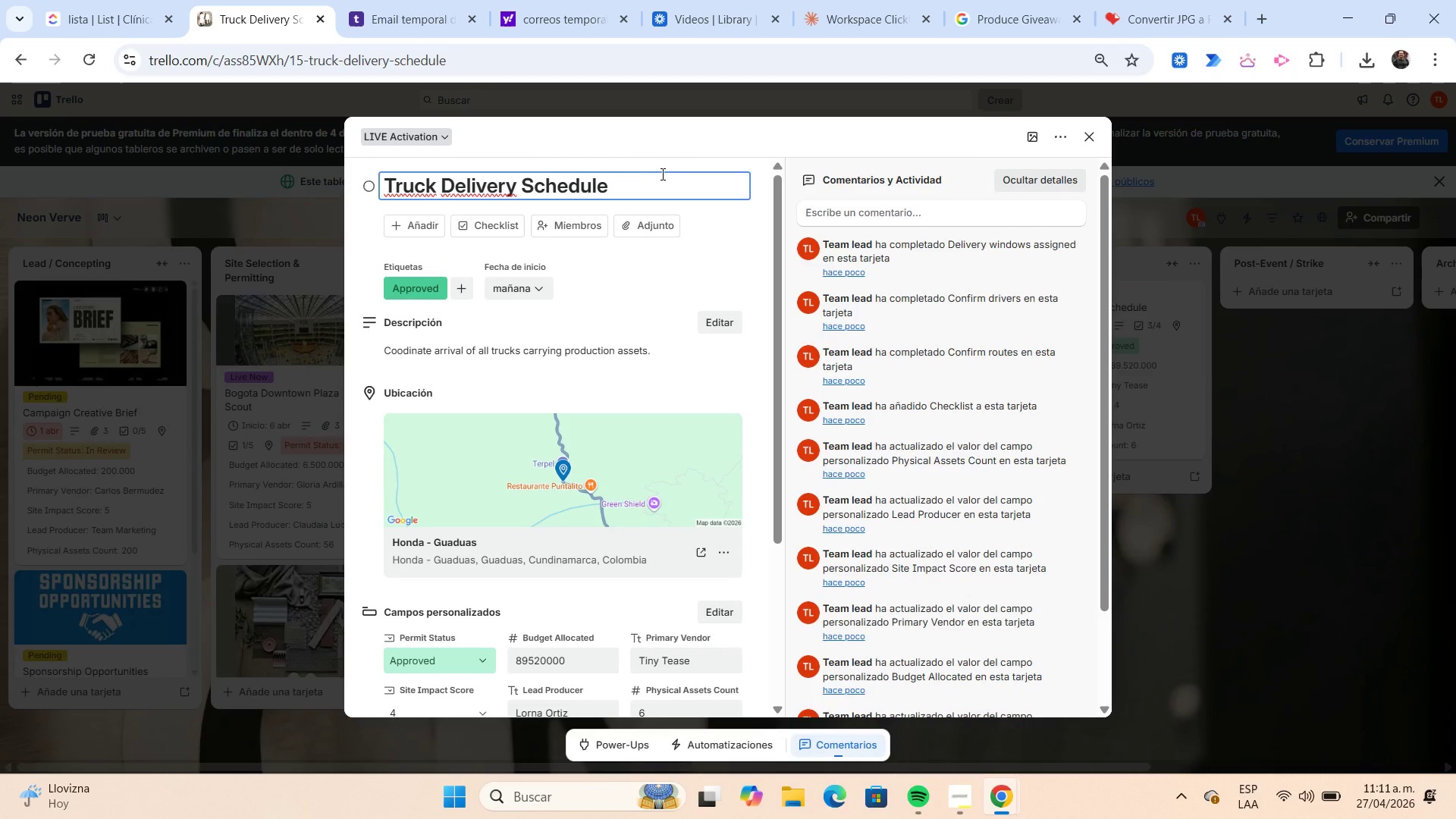 
key(Shift+Home)
 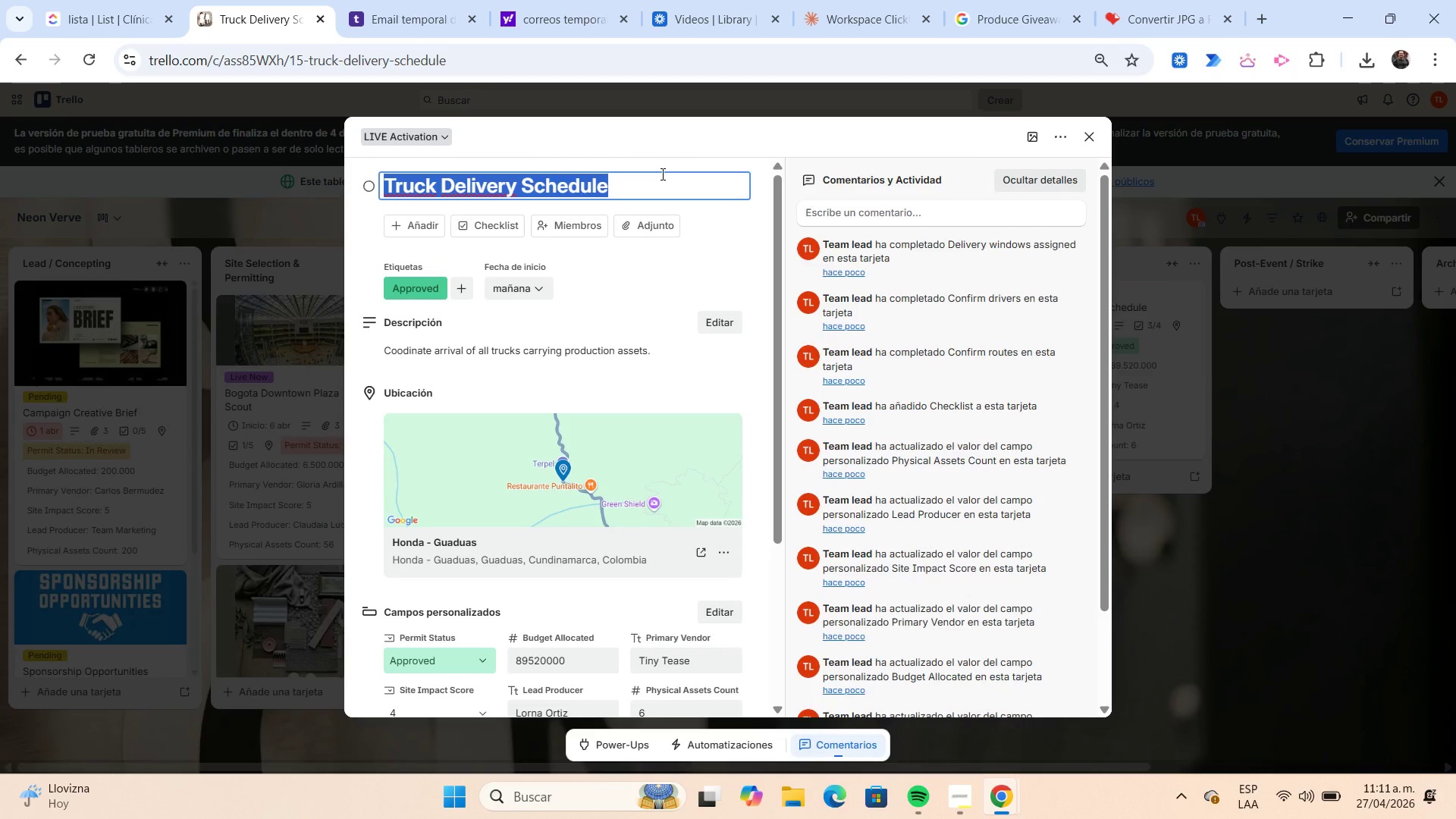 
key(Control+C)
 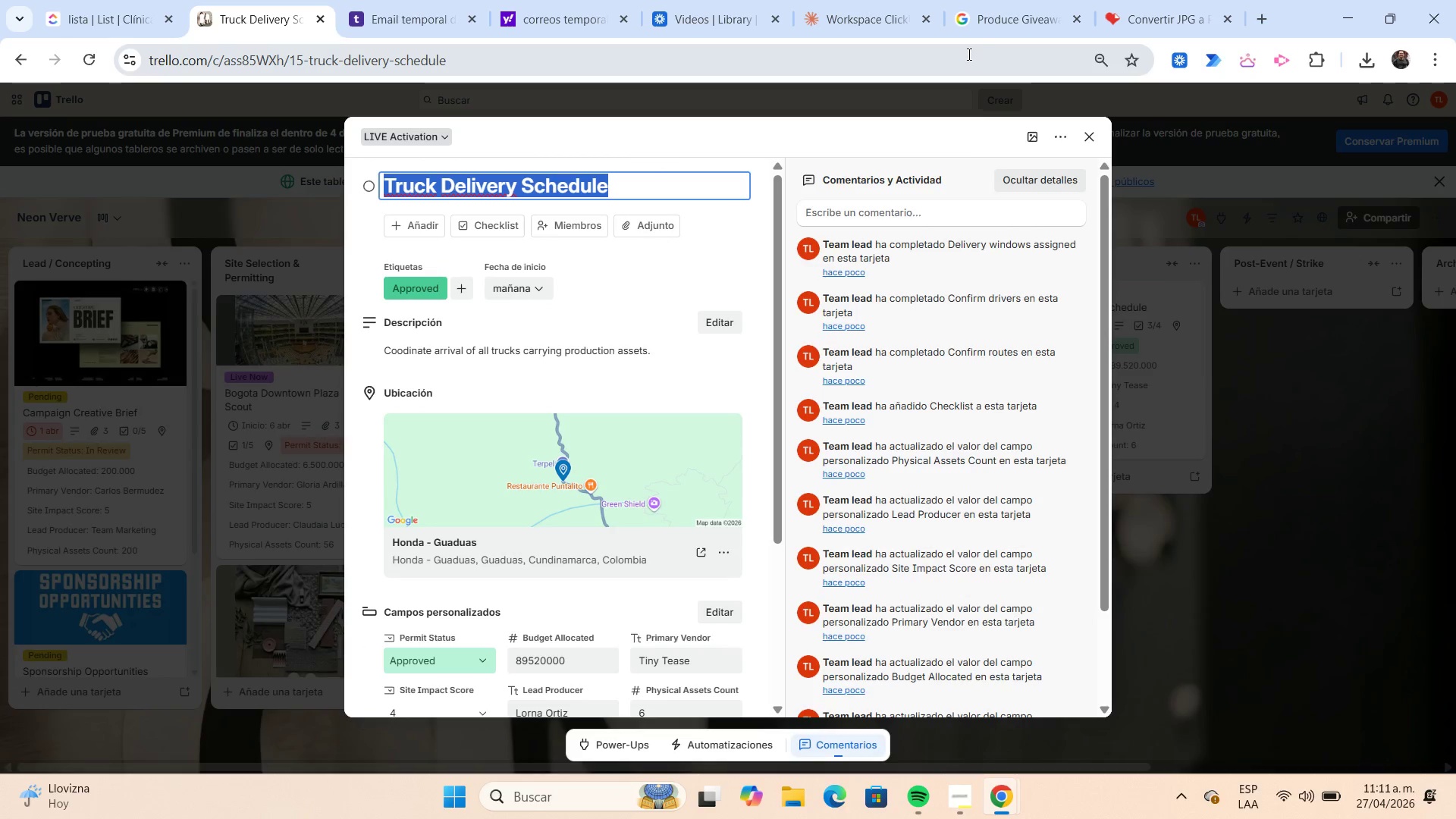 
left_click([999, 14])
 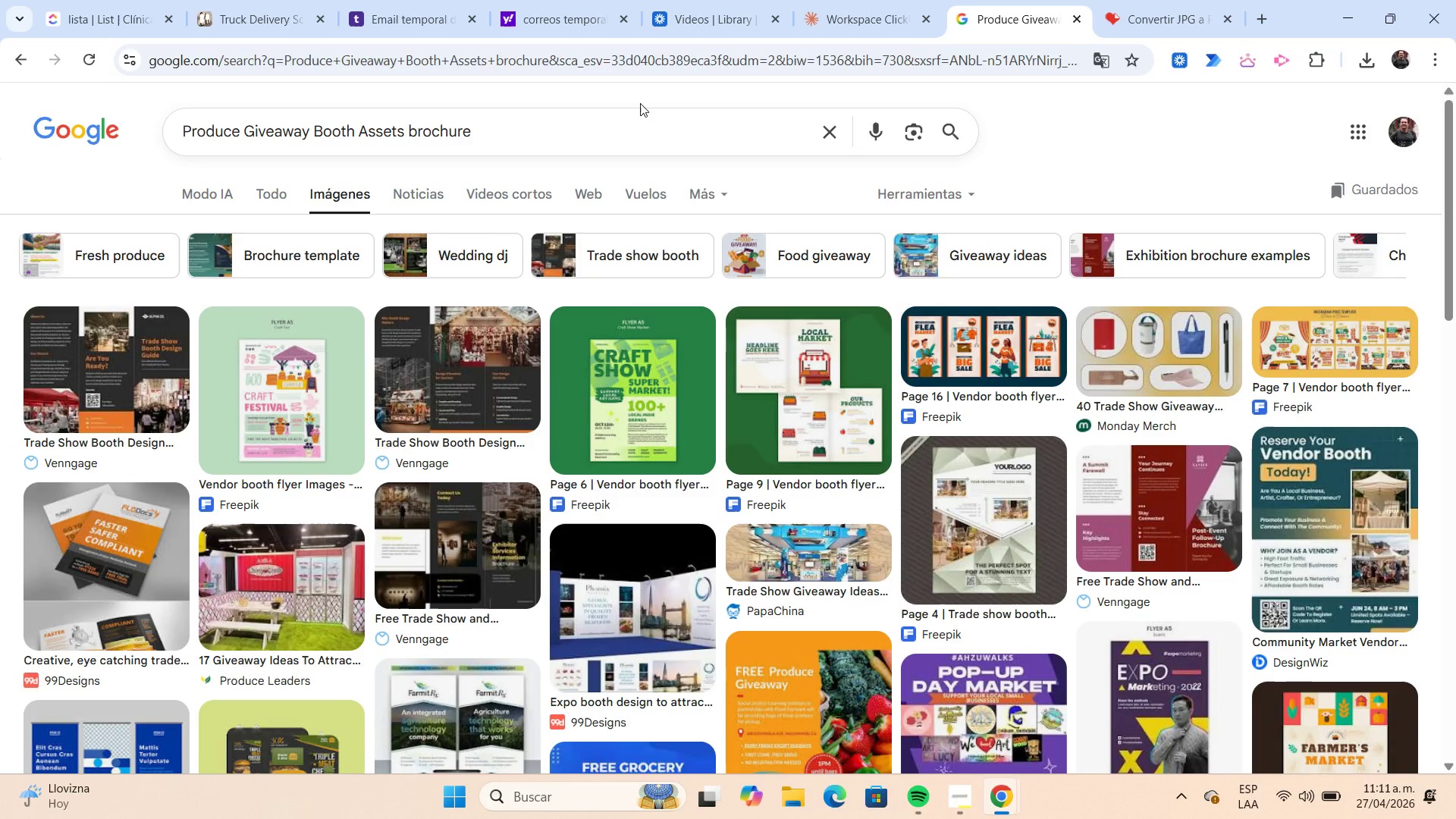 
left_click([640, 103])
 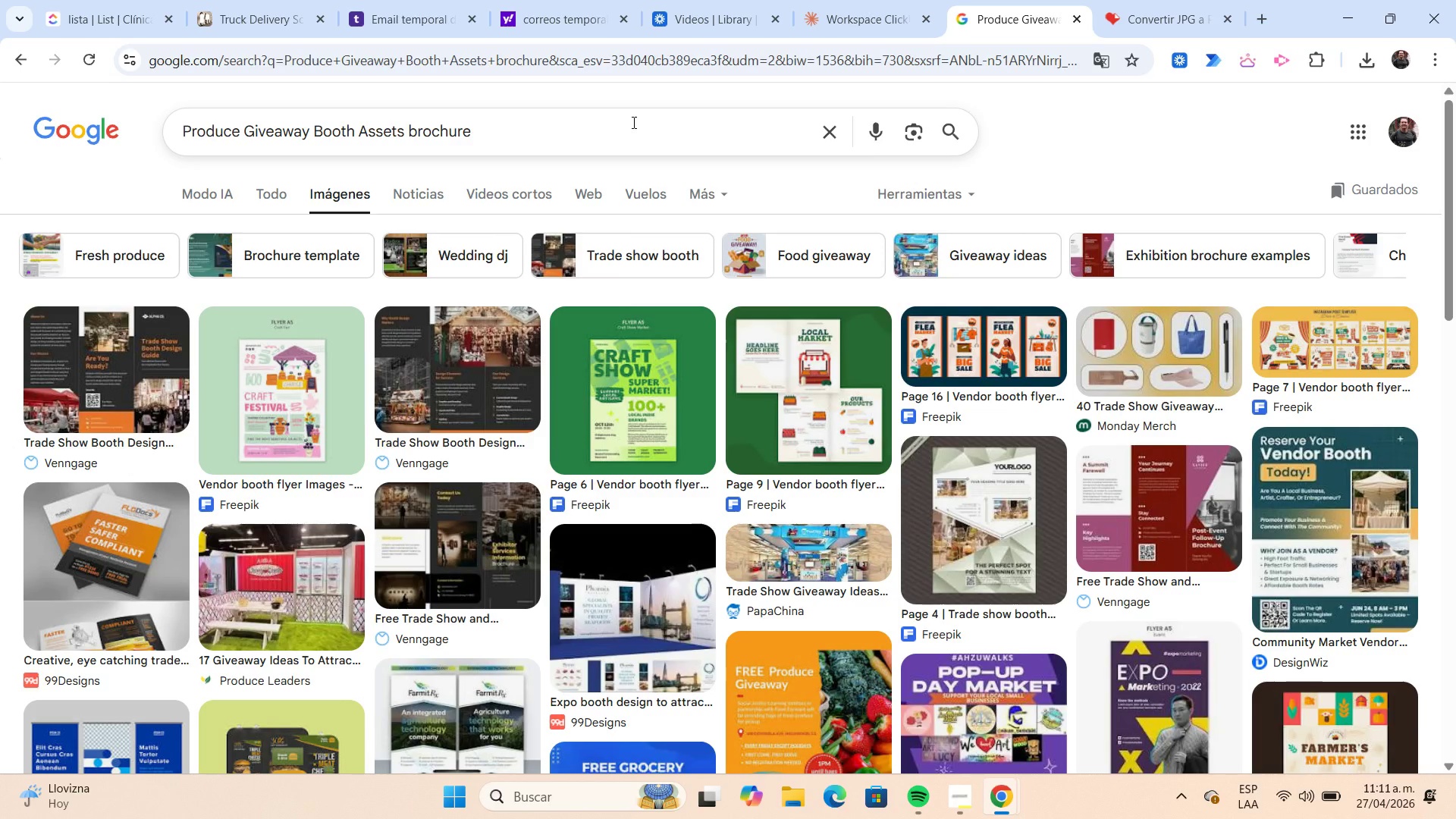 
left_click([632, 122])
 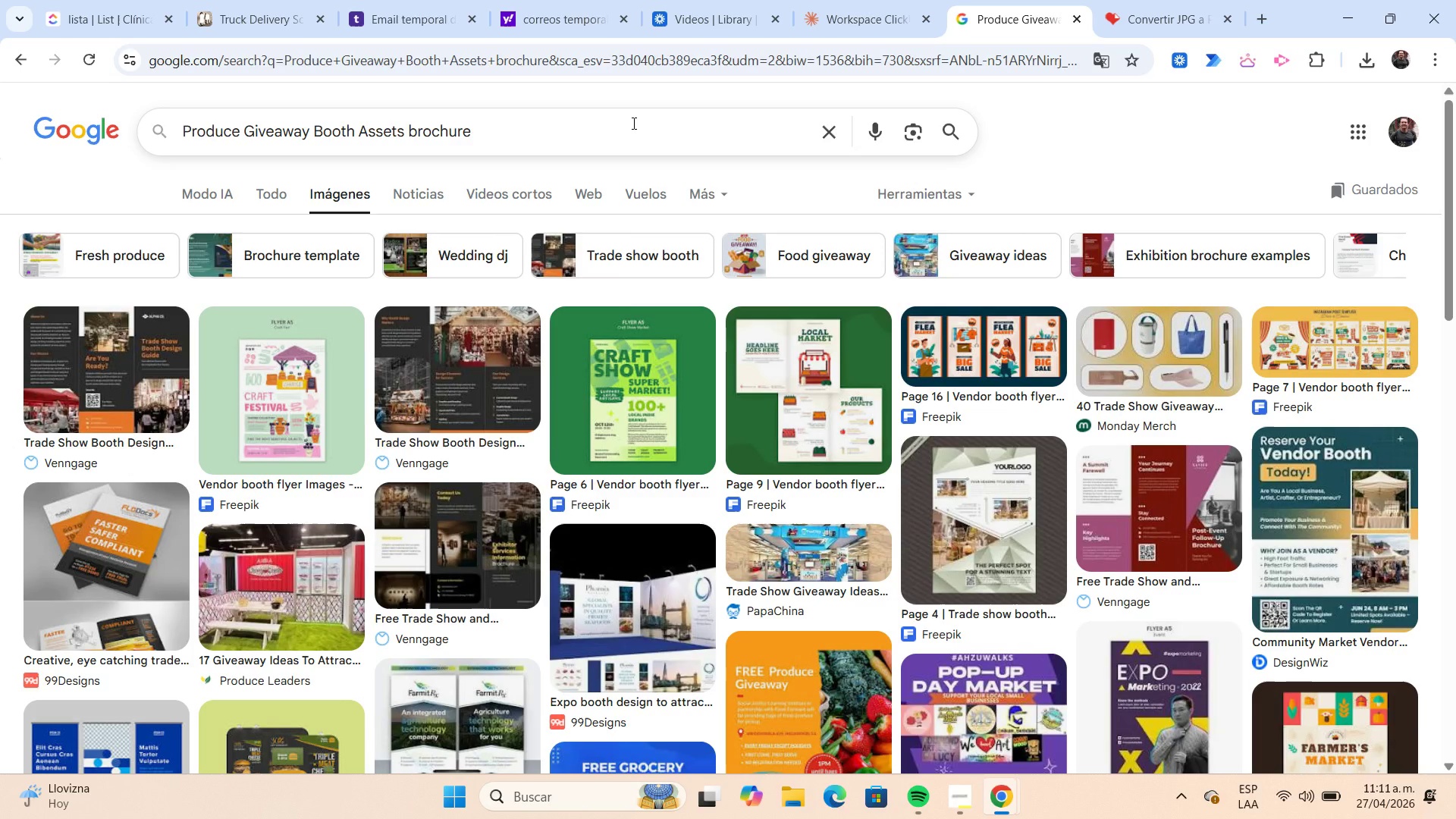 
key(Shift+Home)
 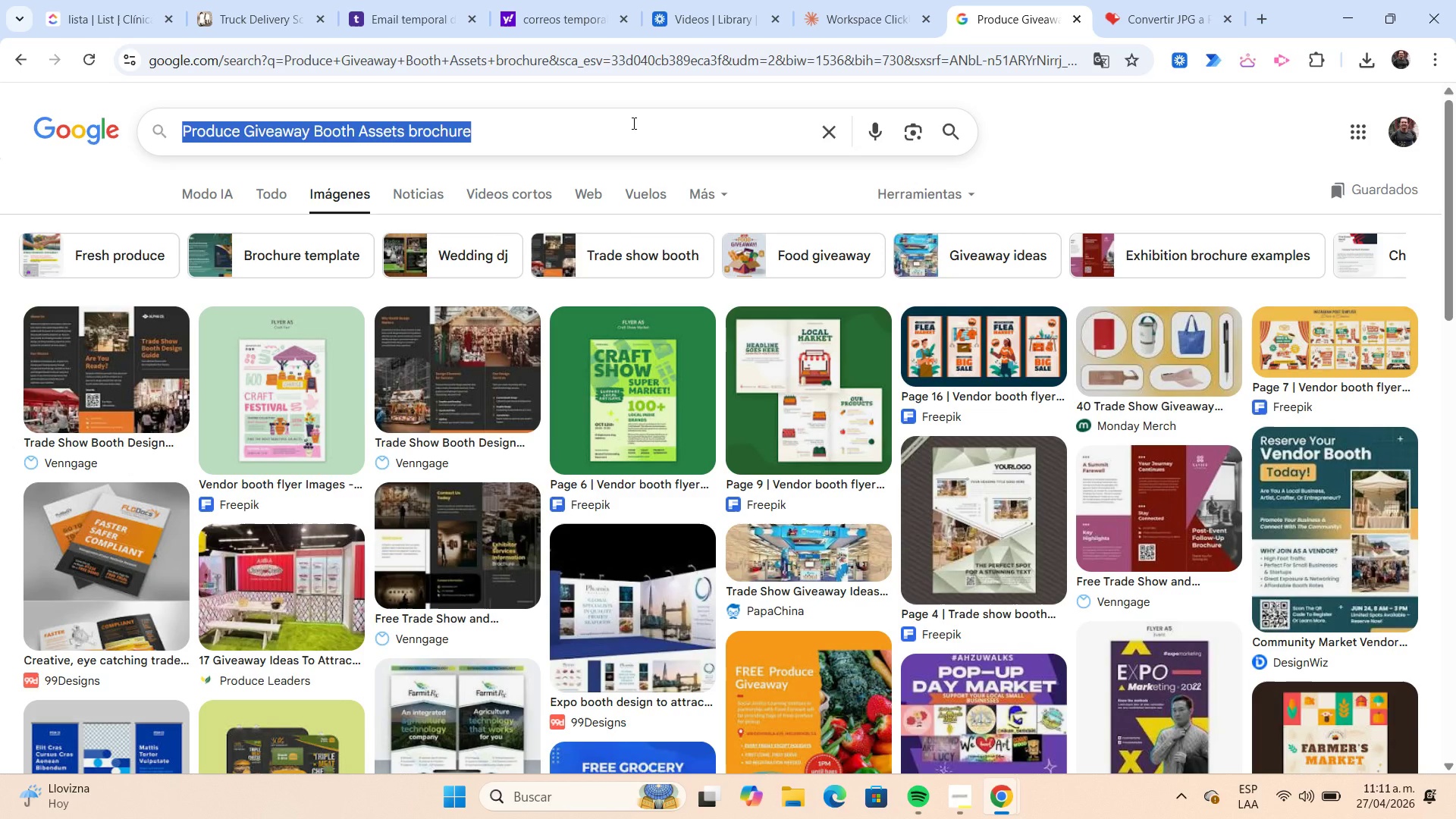 
key(Control+V)
 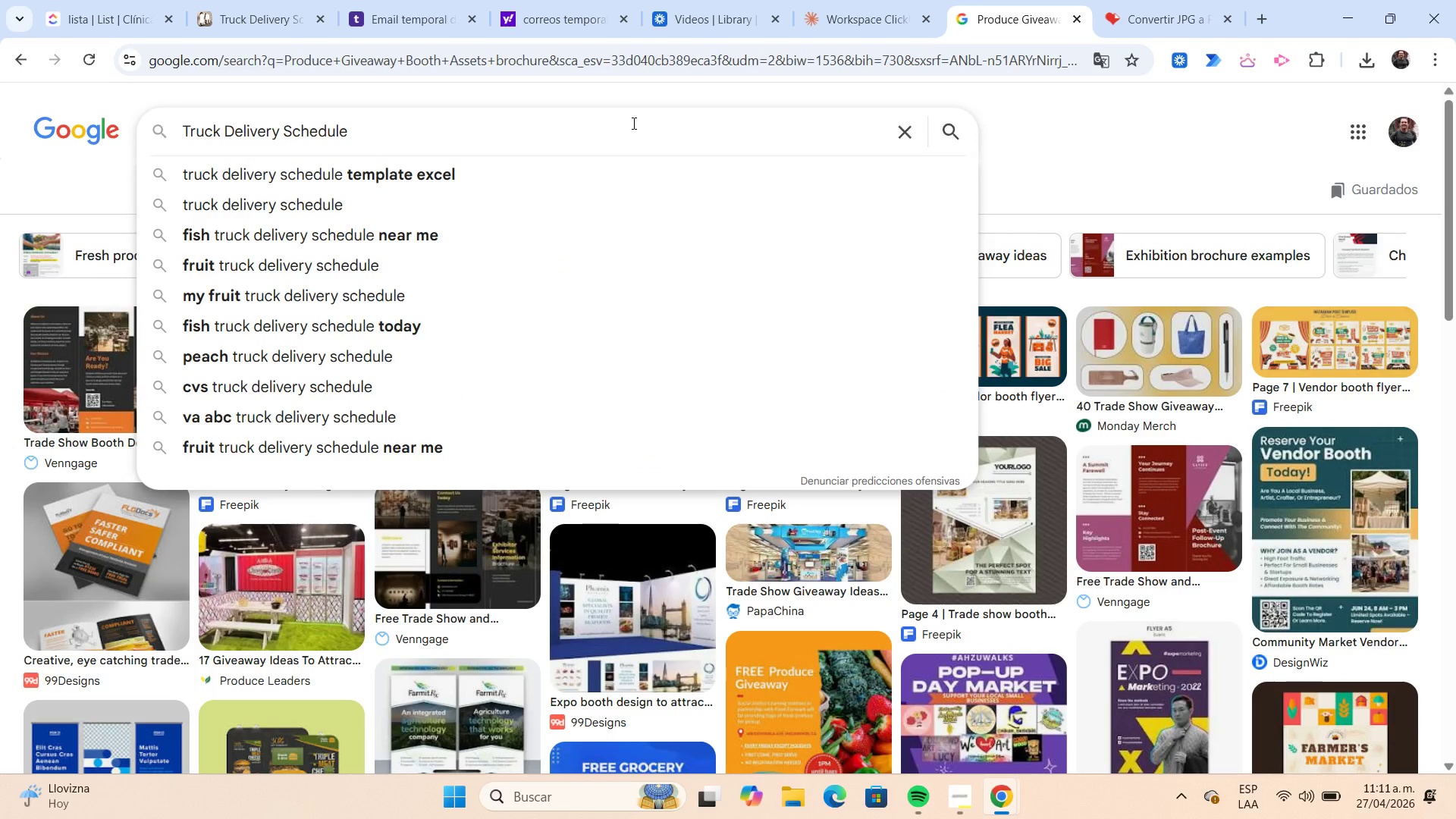 
key(NumpadEnter)
 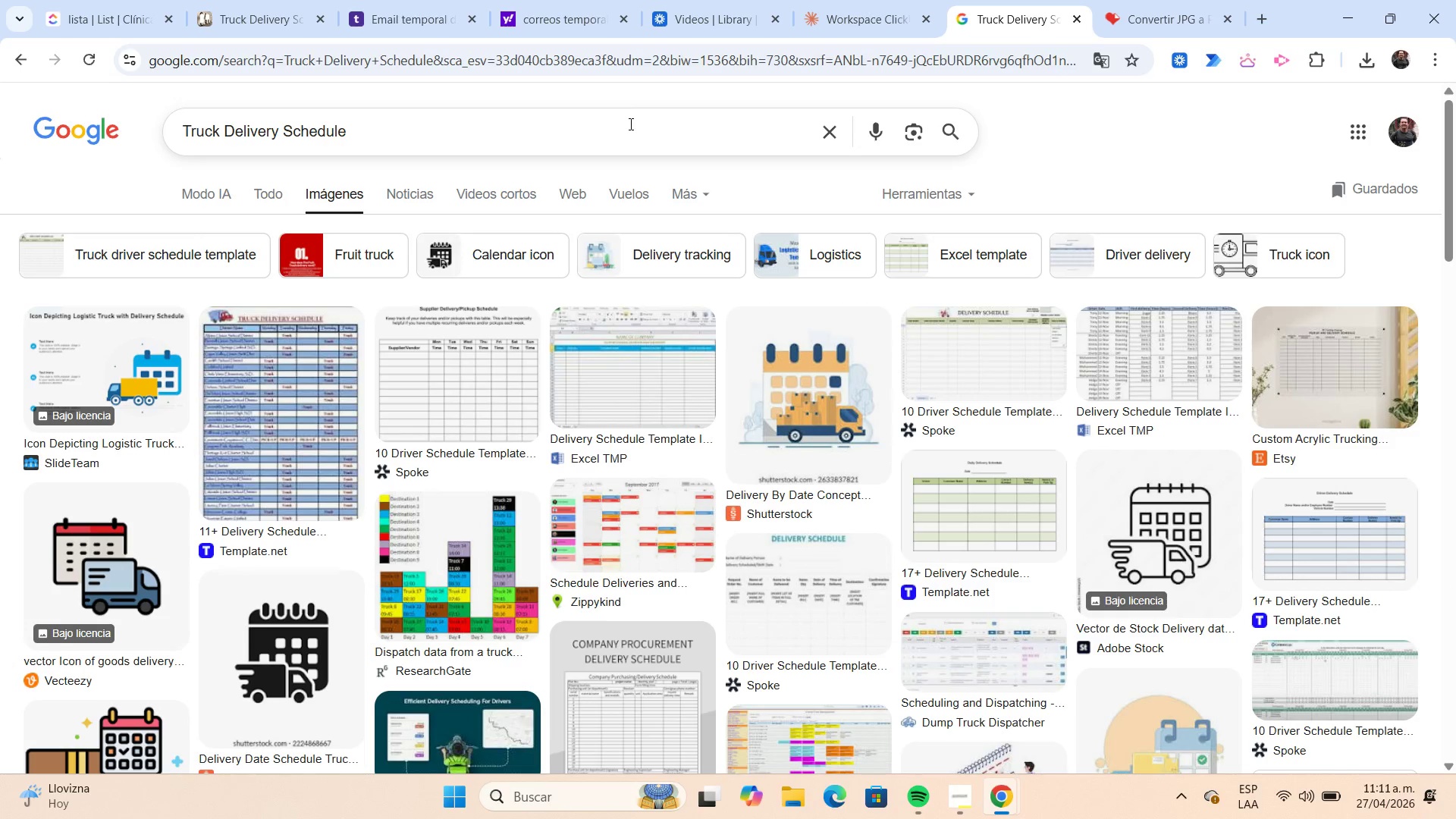 
scroll: coordinate [591, 330], scroll_direction: down, amount: 4.0
 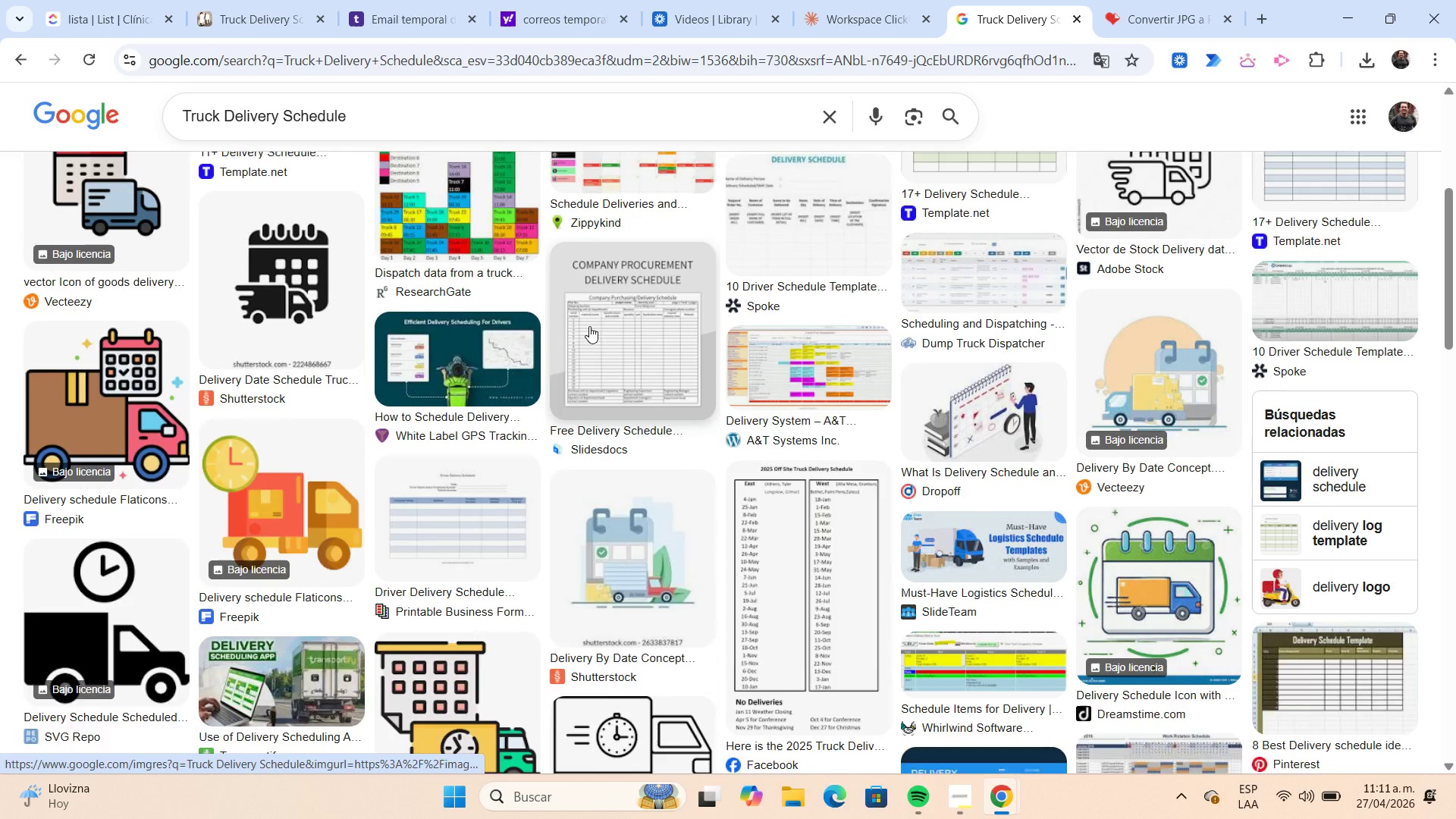 
scroll: coordinate [589, 326], scroll_direction: up, amount: 4.0
 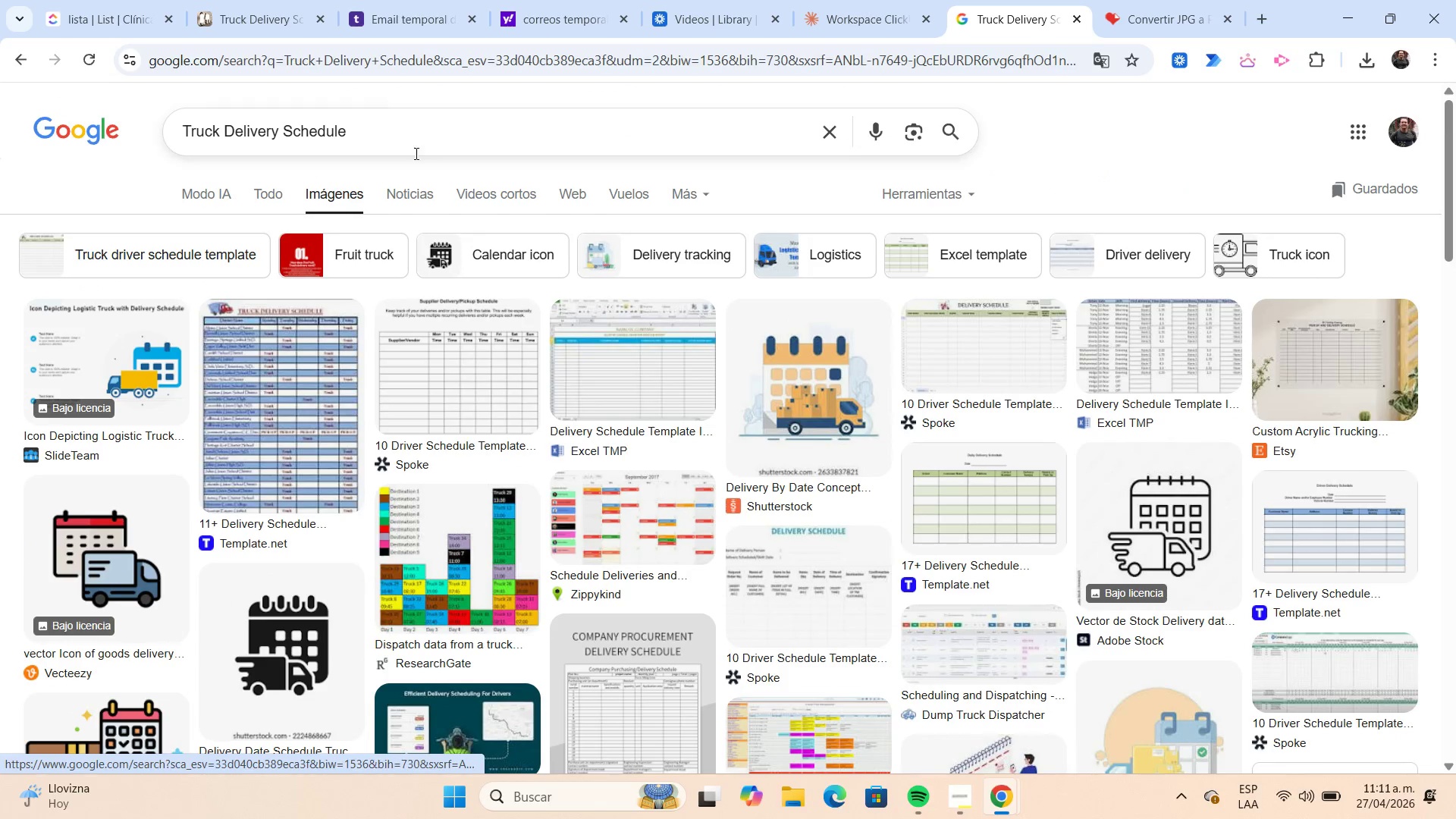 
left_click([406, 145])
 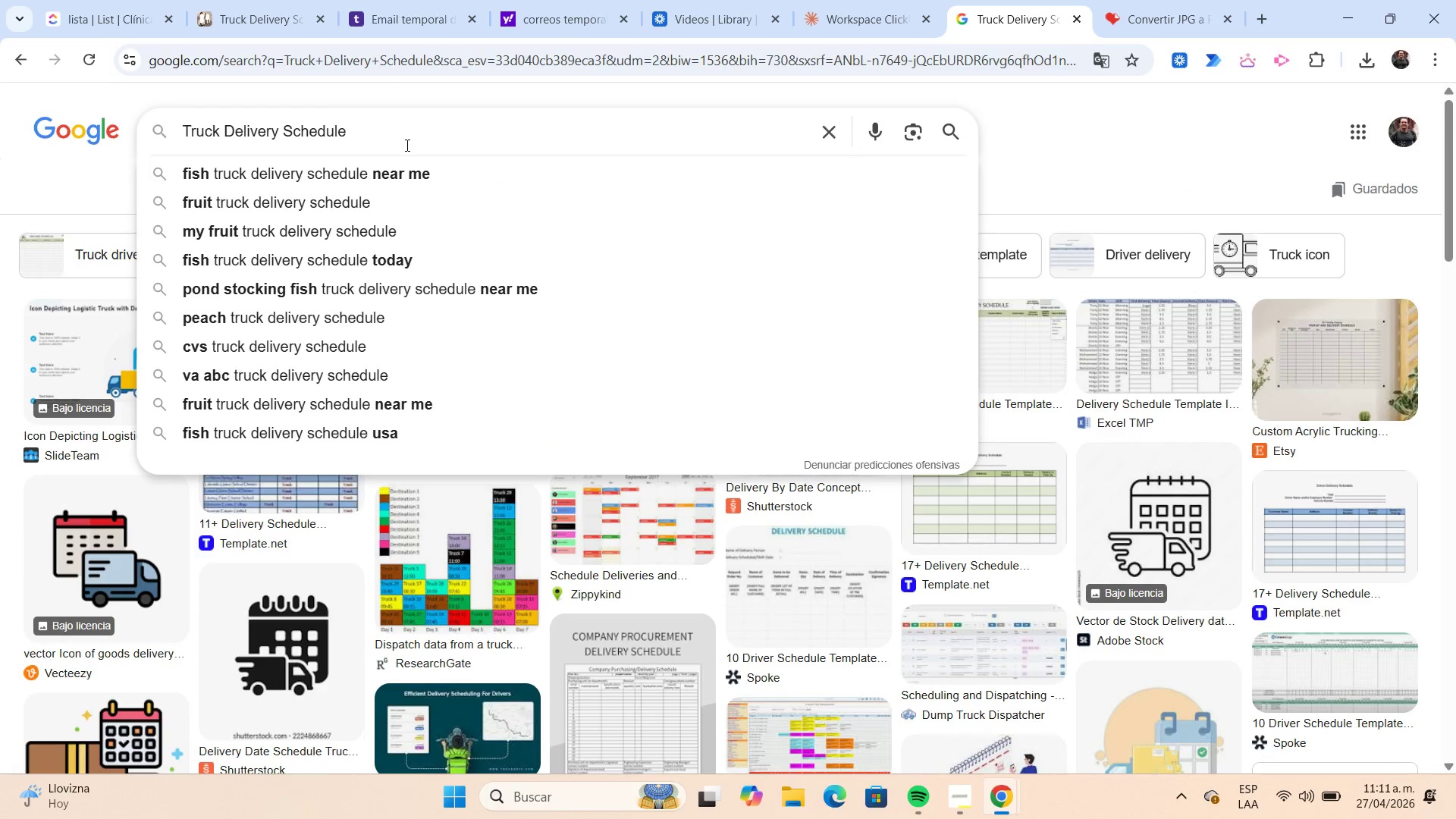 
hold_key(key=Backspace, duration=0.67)
 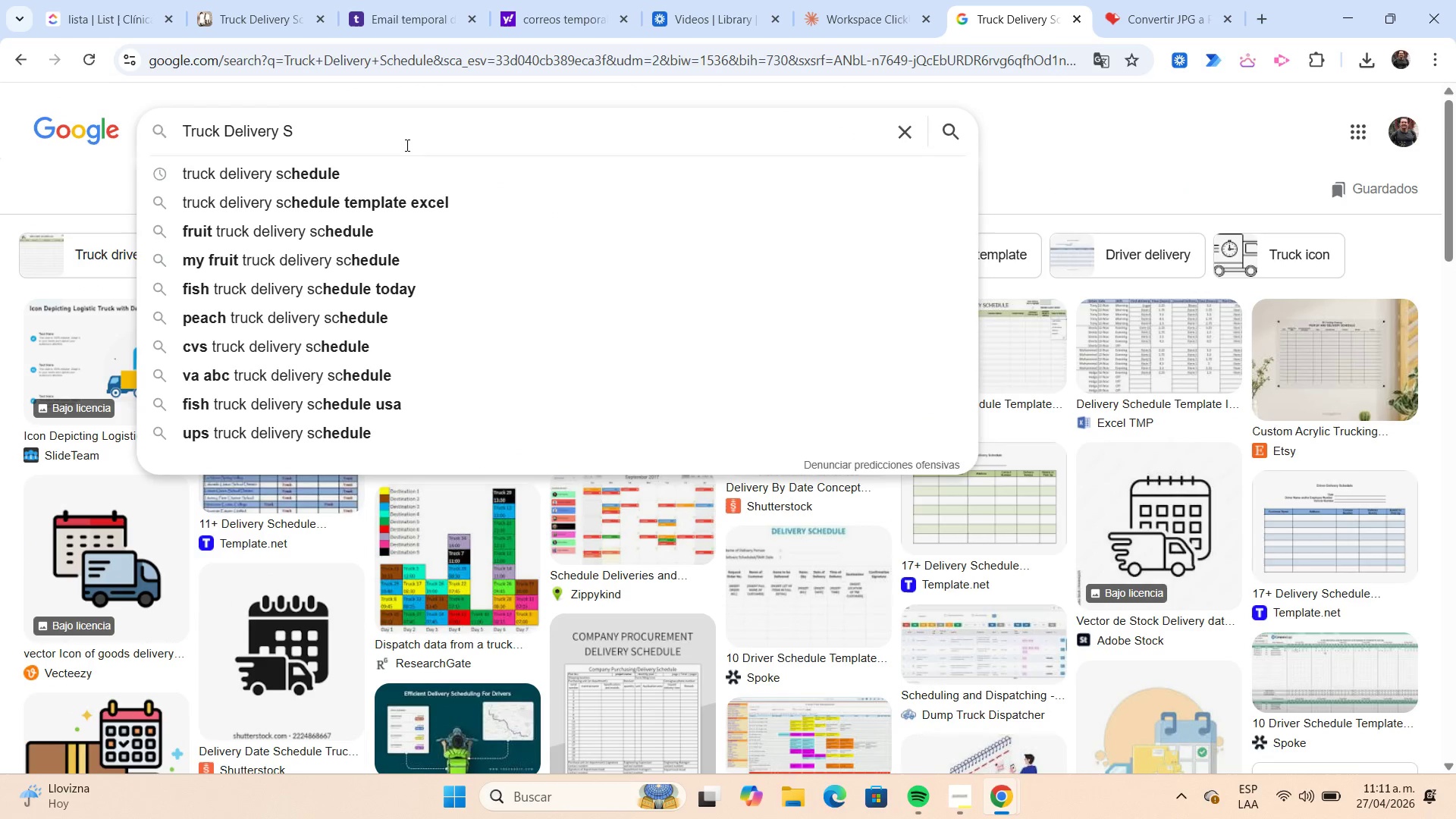 
key(Backspace)
 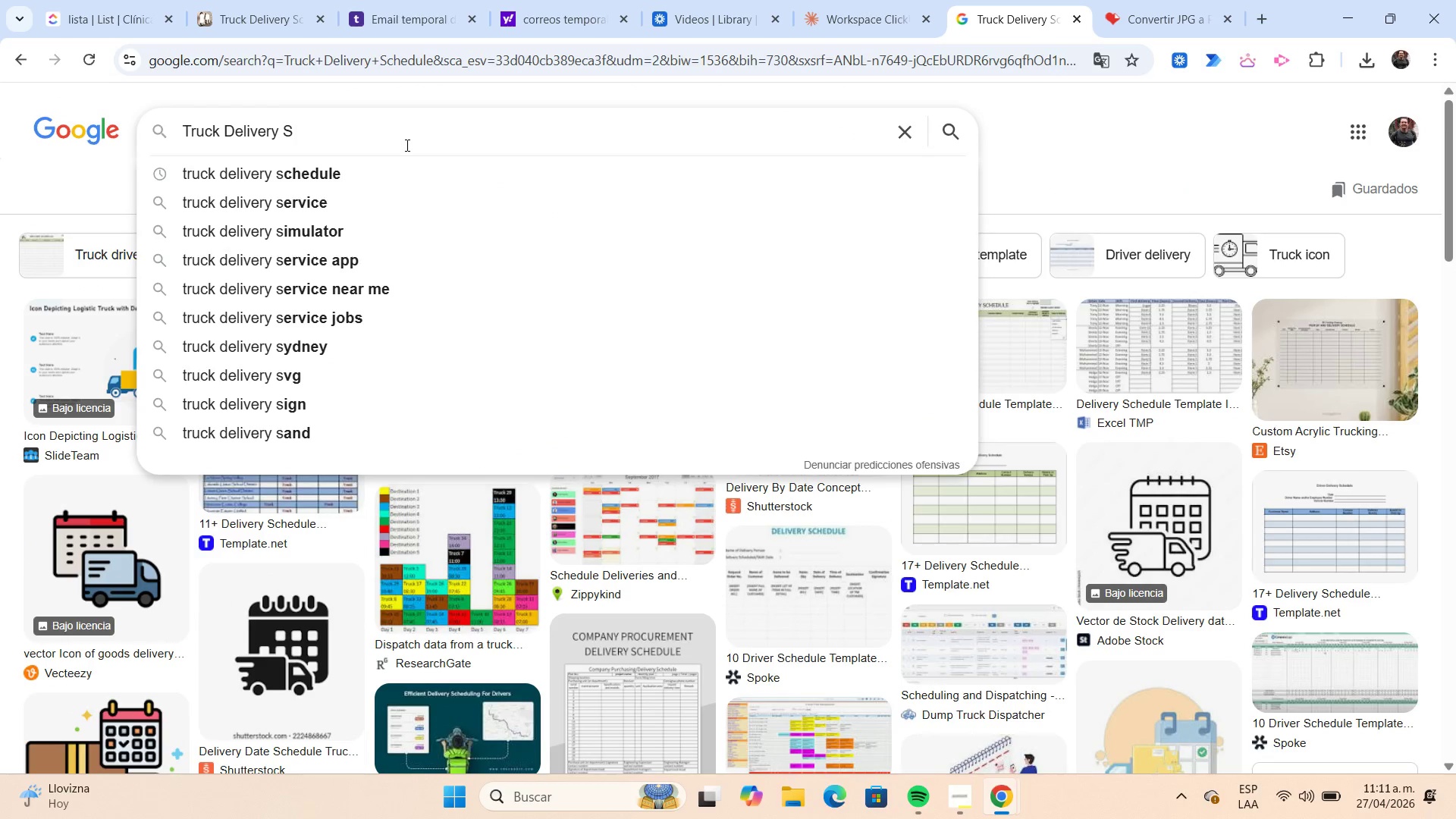 
key(Backspace)
 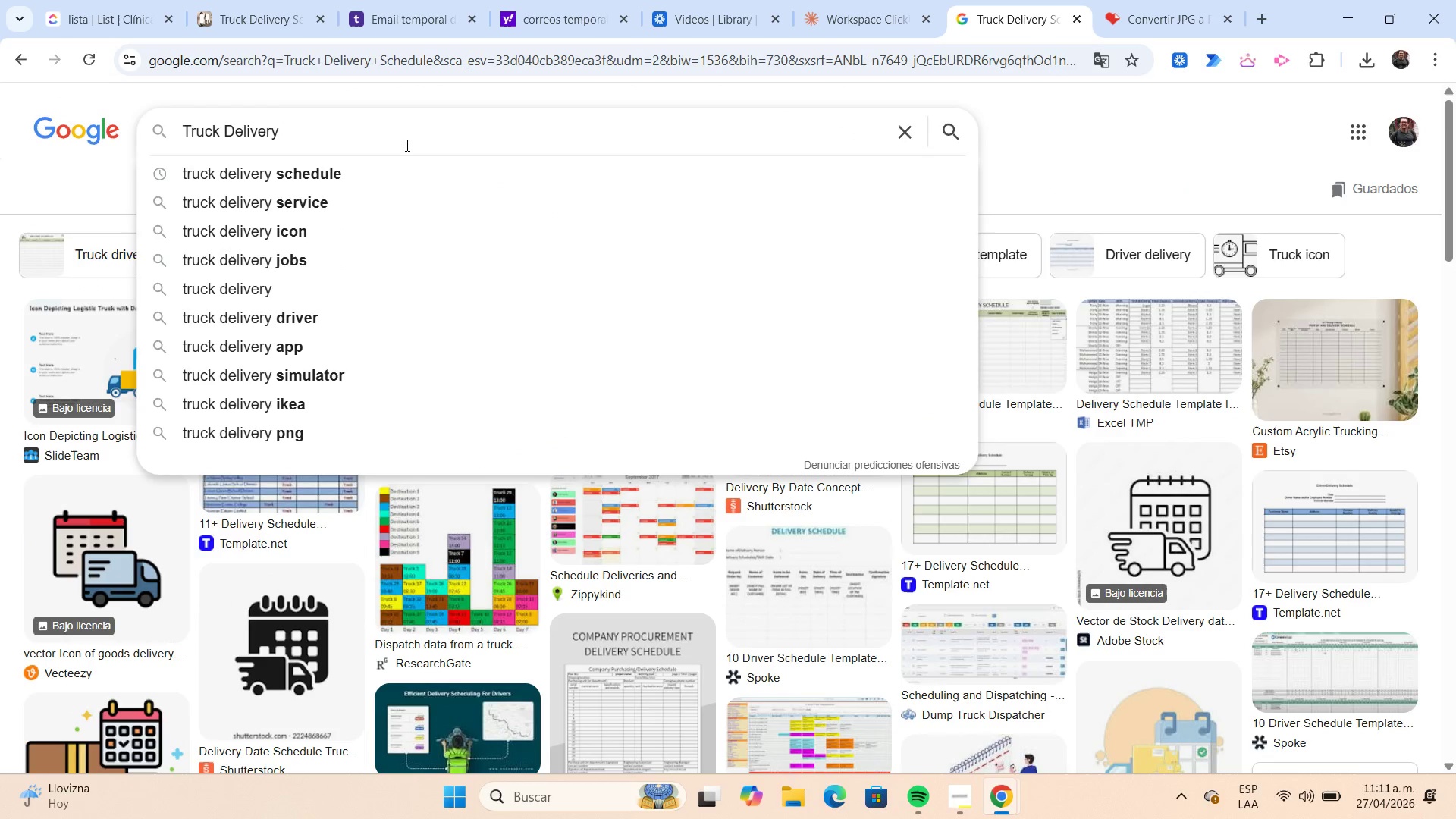 
key(Enter)
 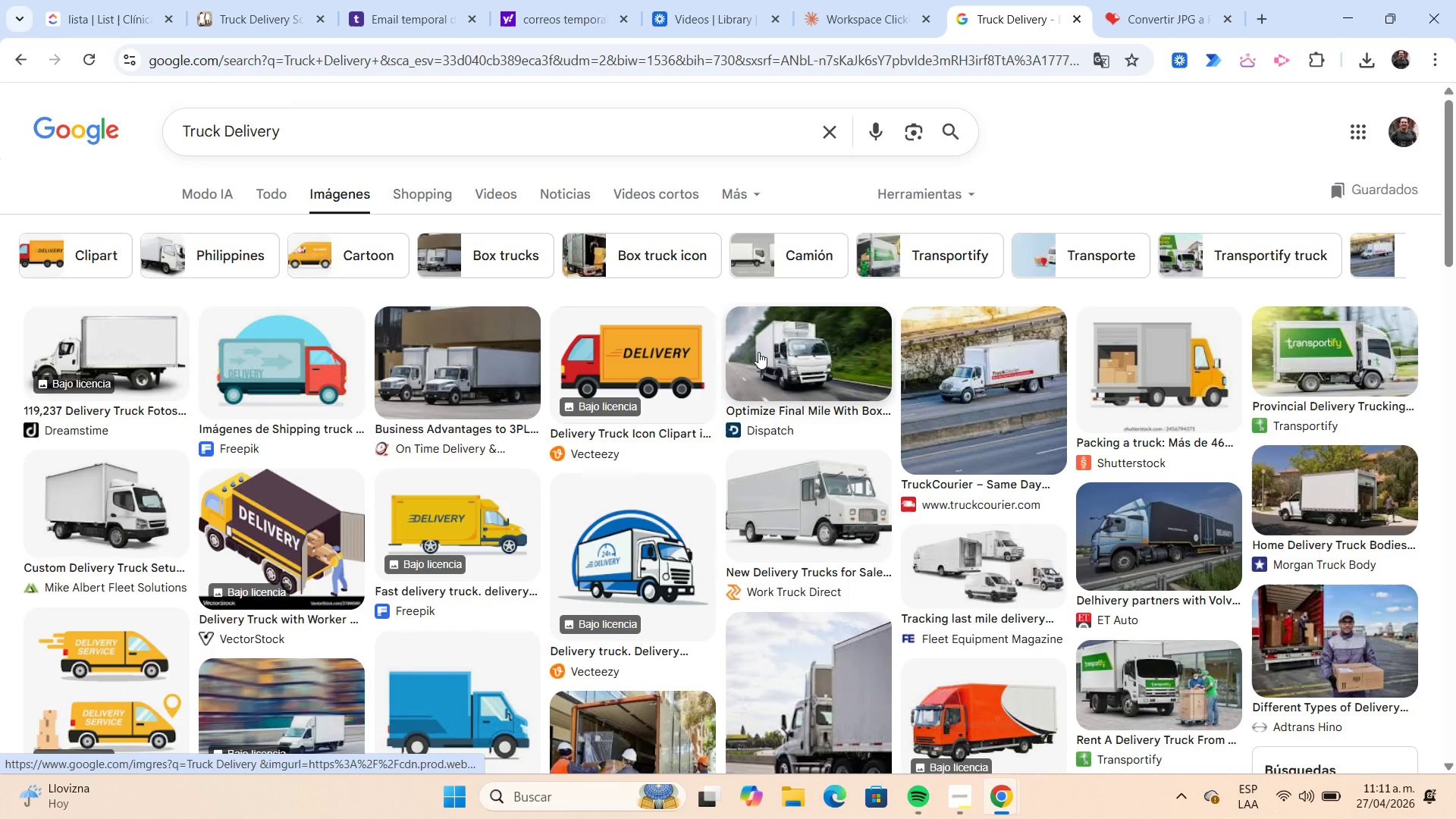 
wait(5.62)
 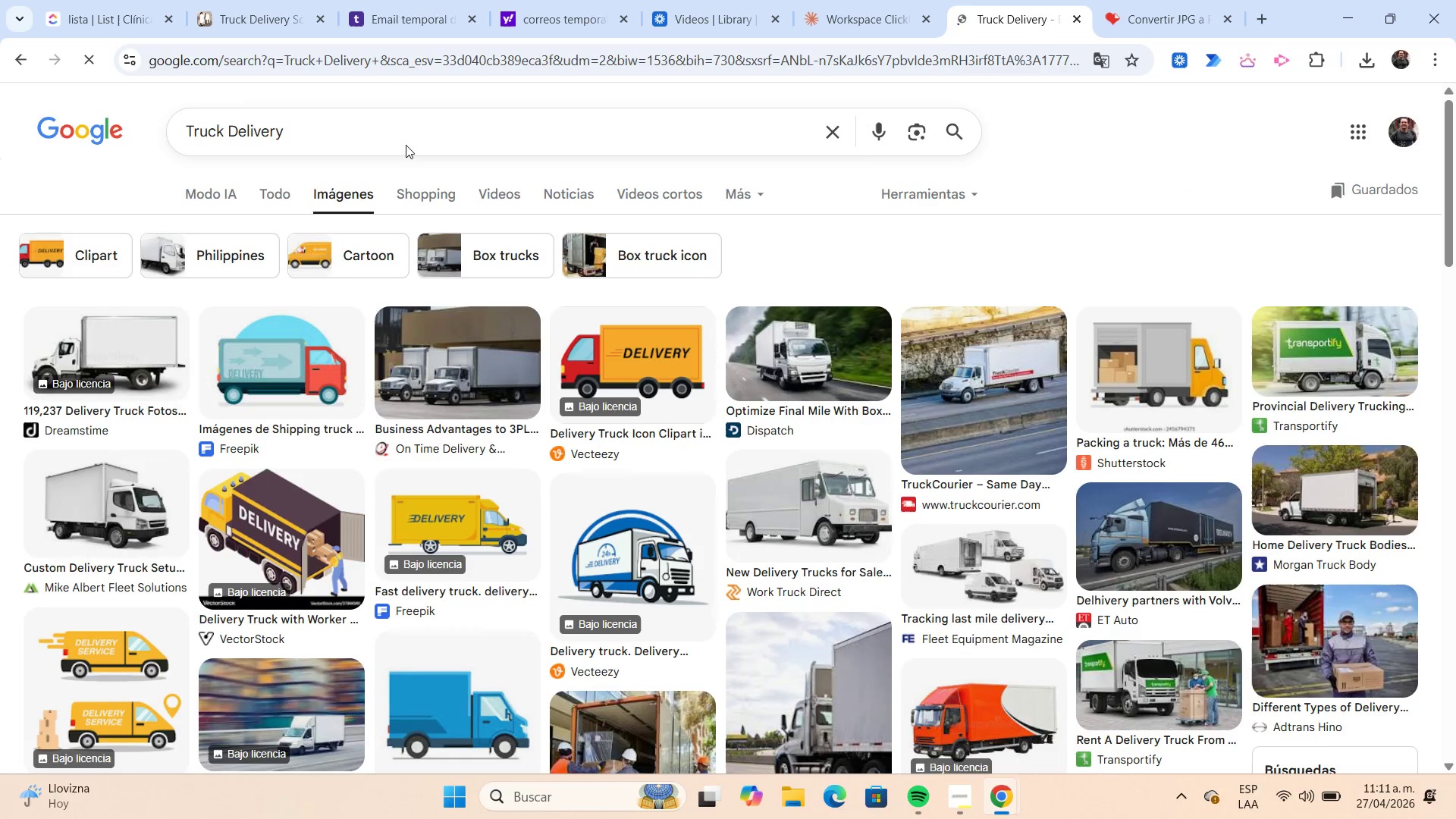 
right_click([771, 352])
 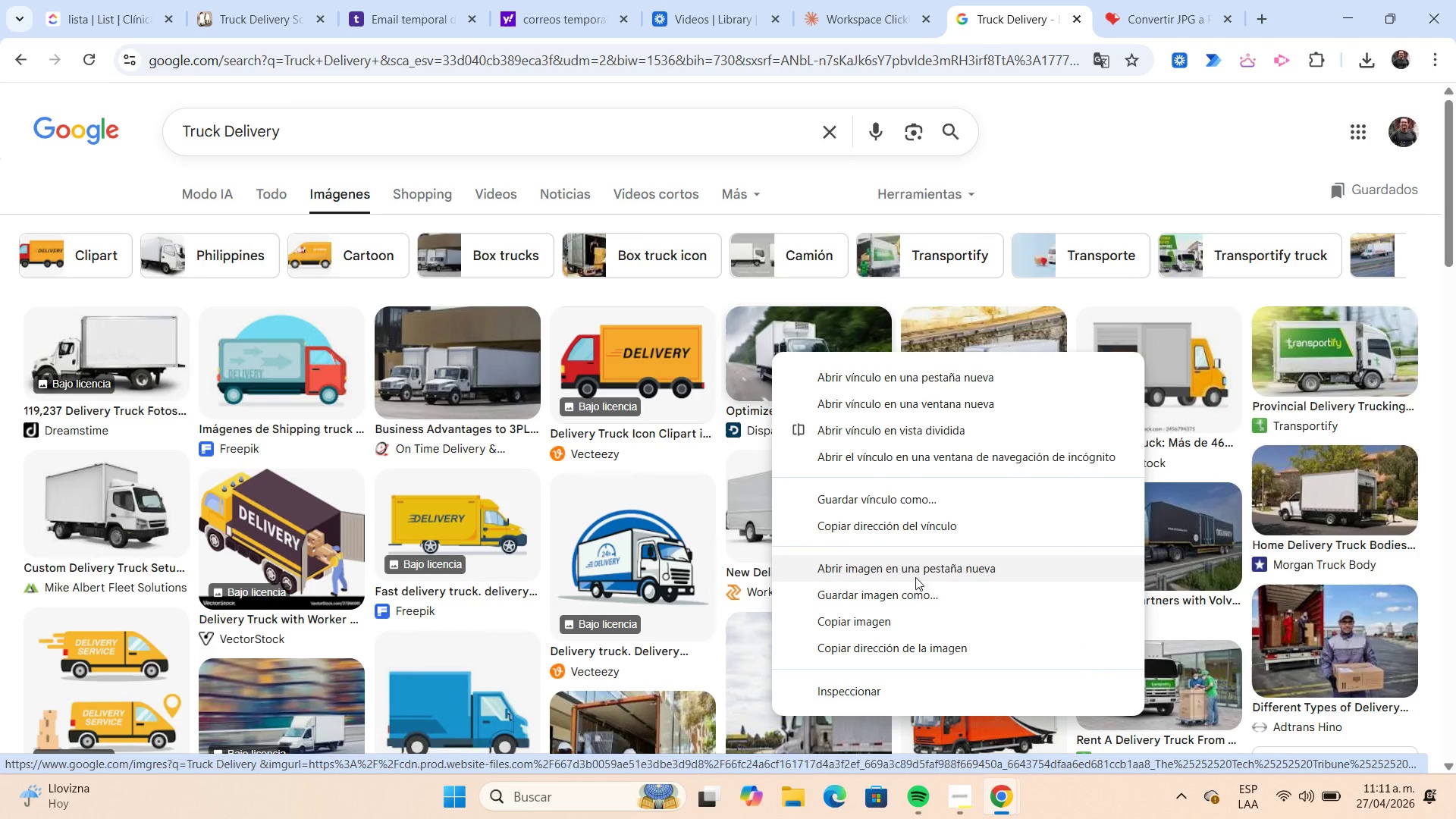 
left_click([914, 593])
 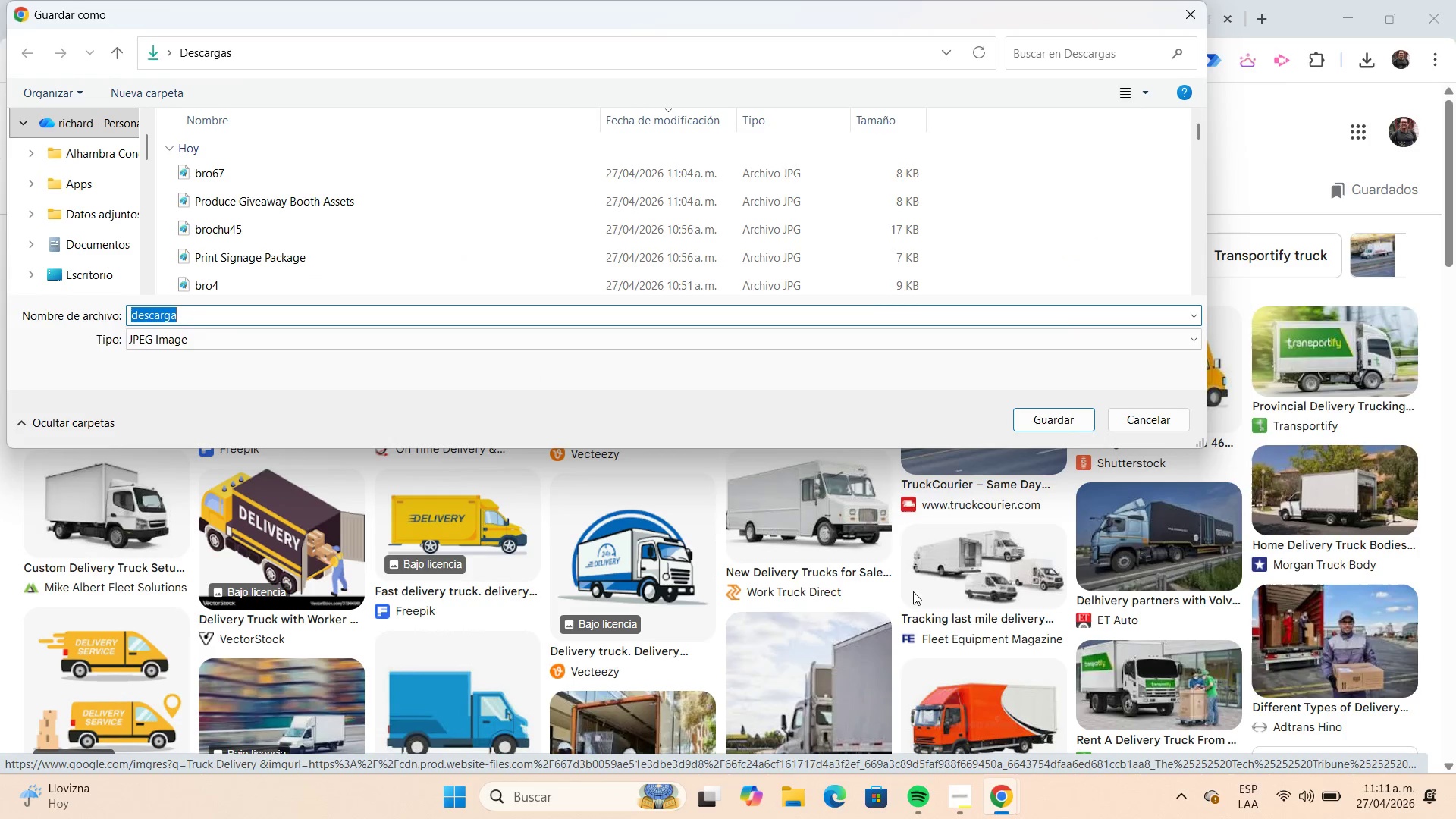 
key(Control+V)
 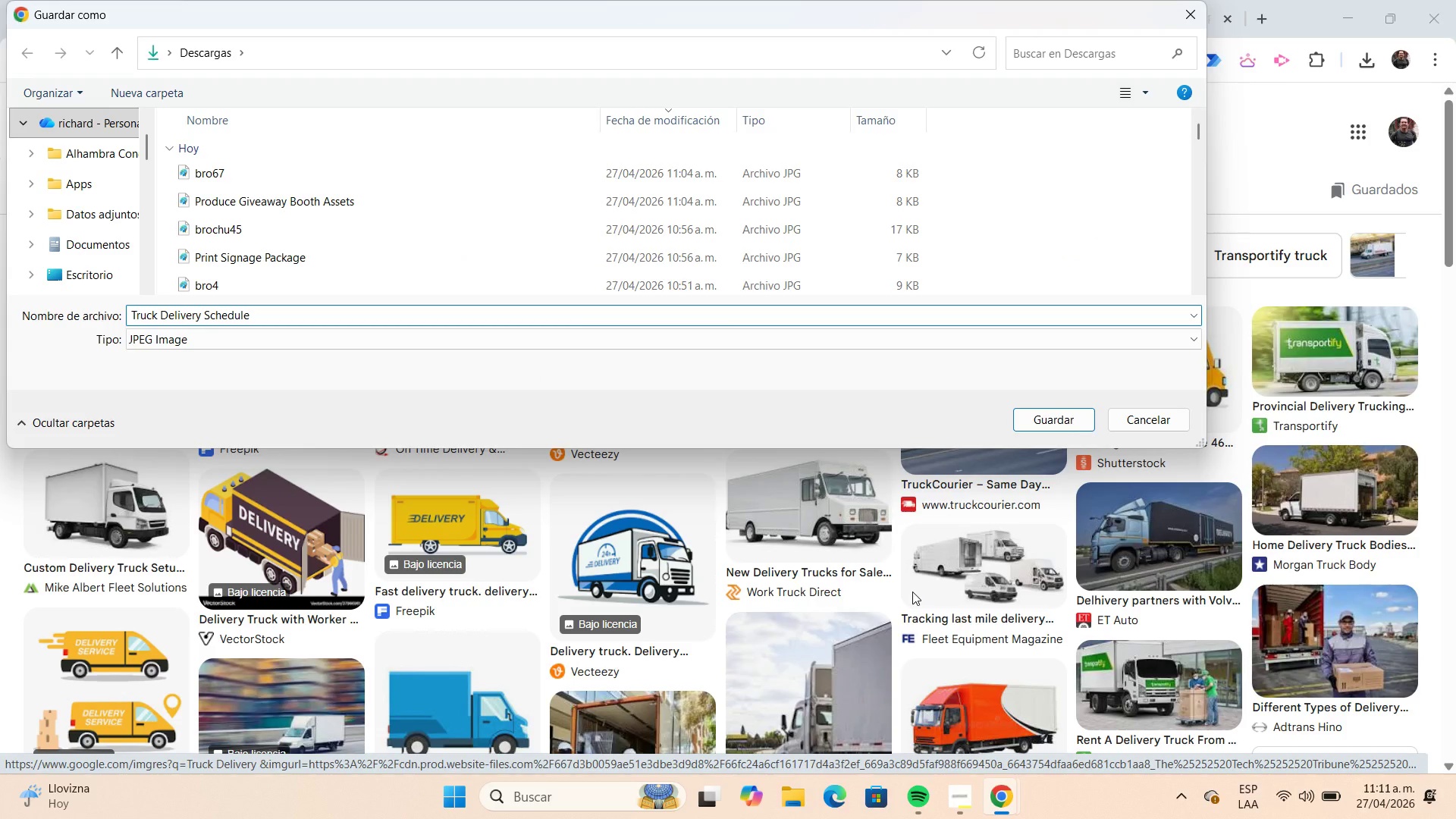 
key(Enter)
 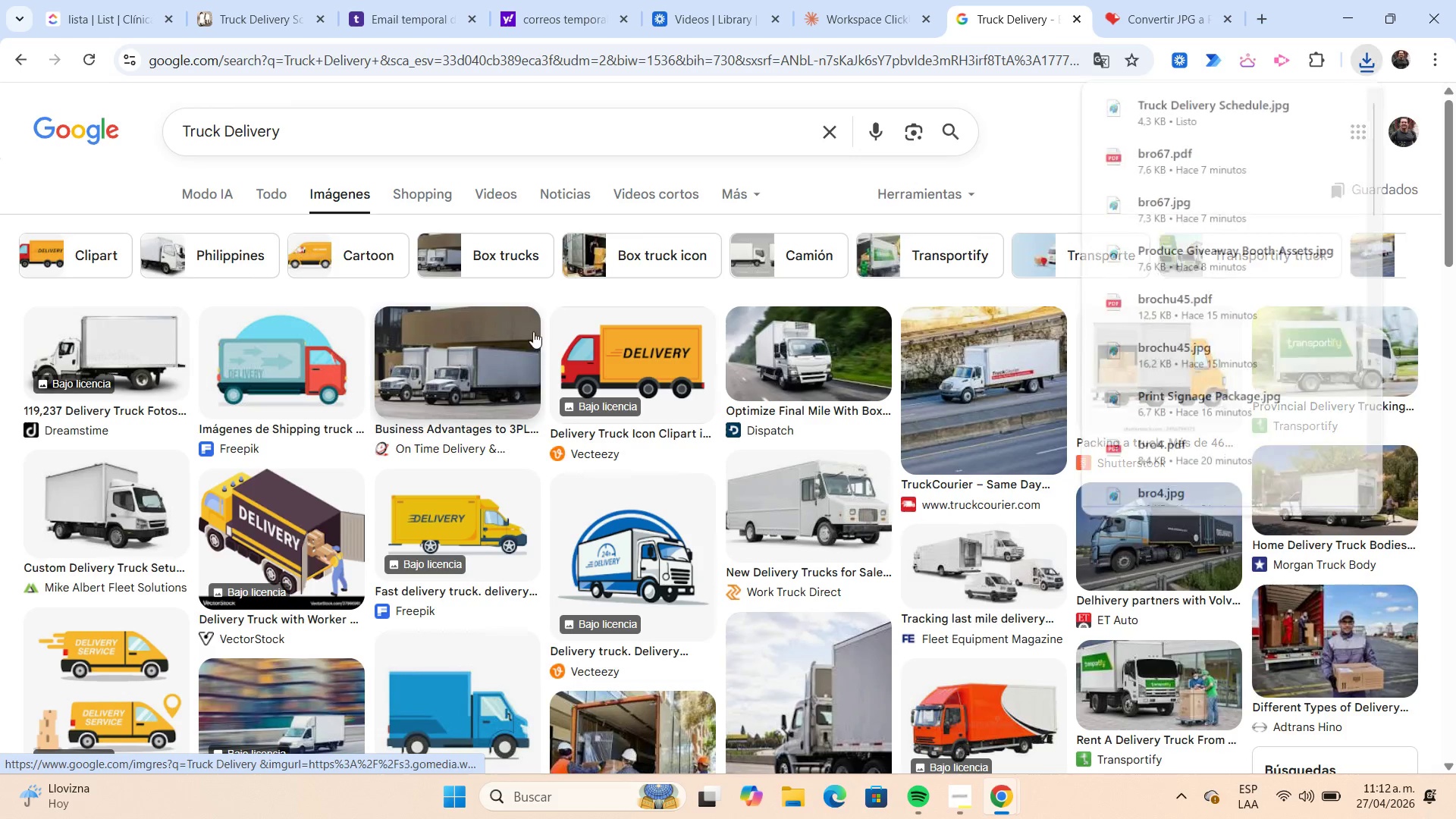 
left_click([367, 143])
 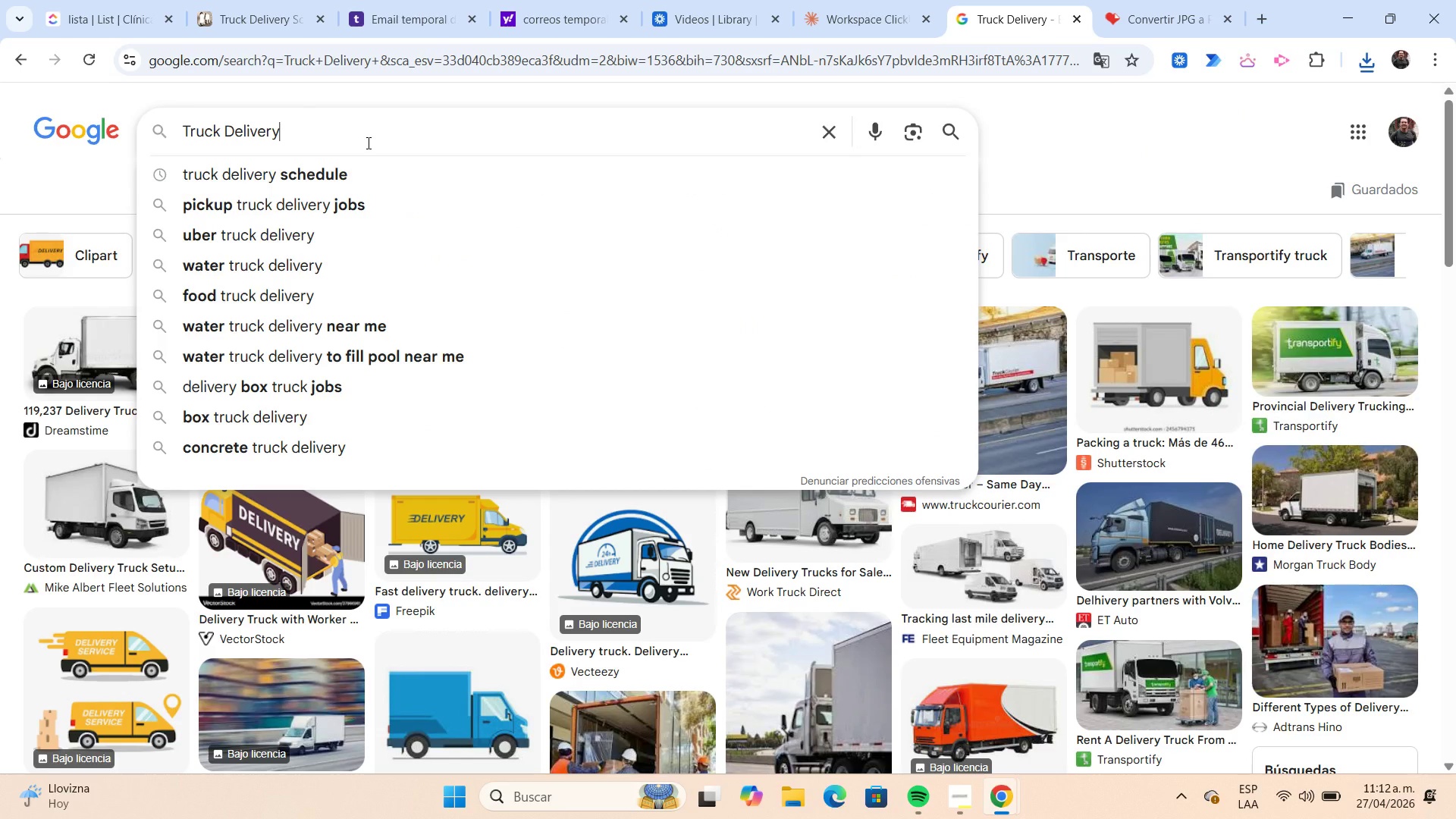 
key(Space)
 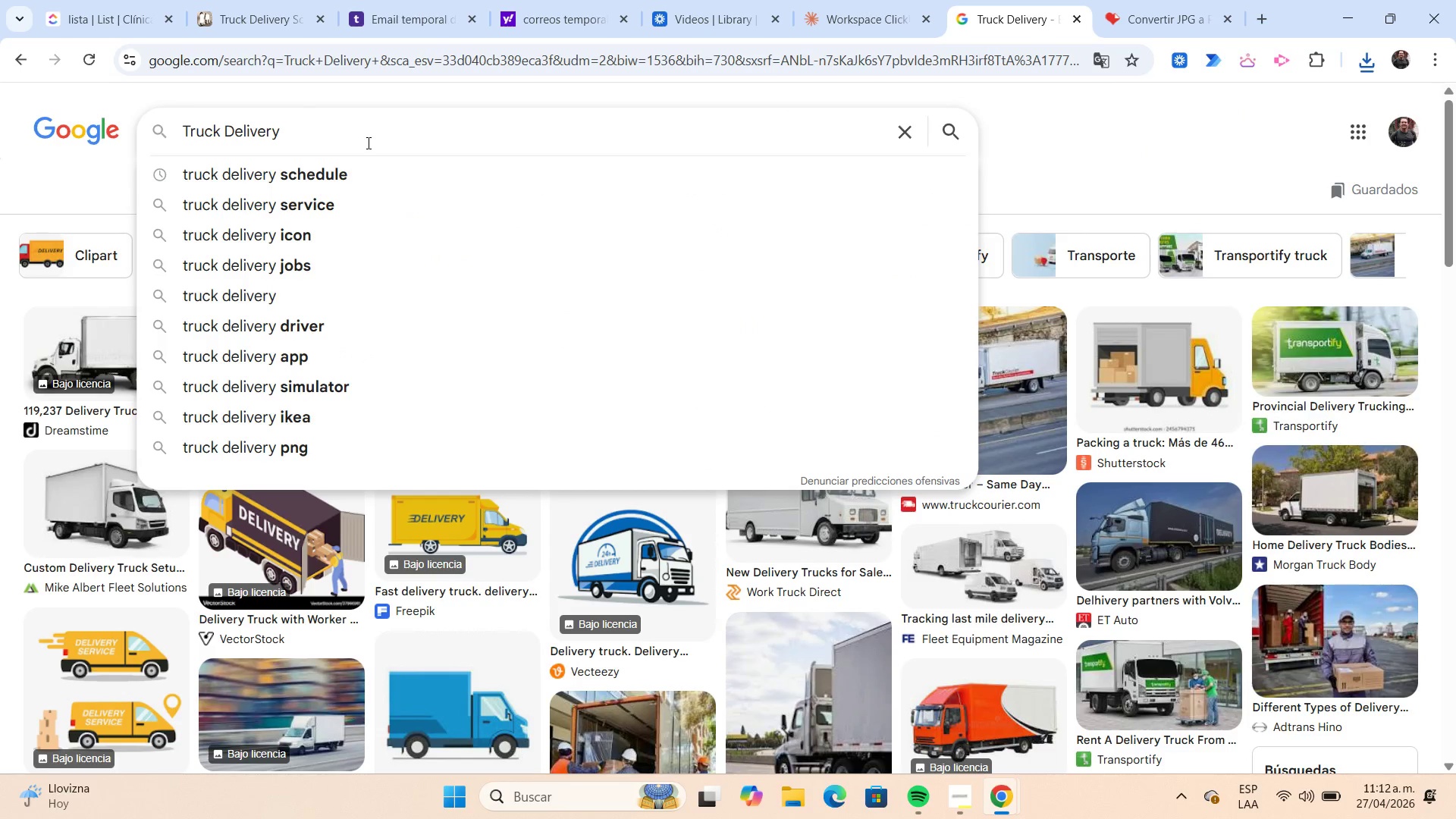 
type(plan)
 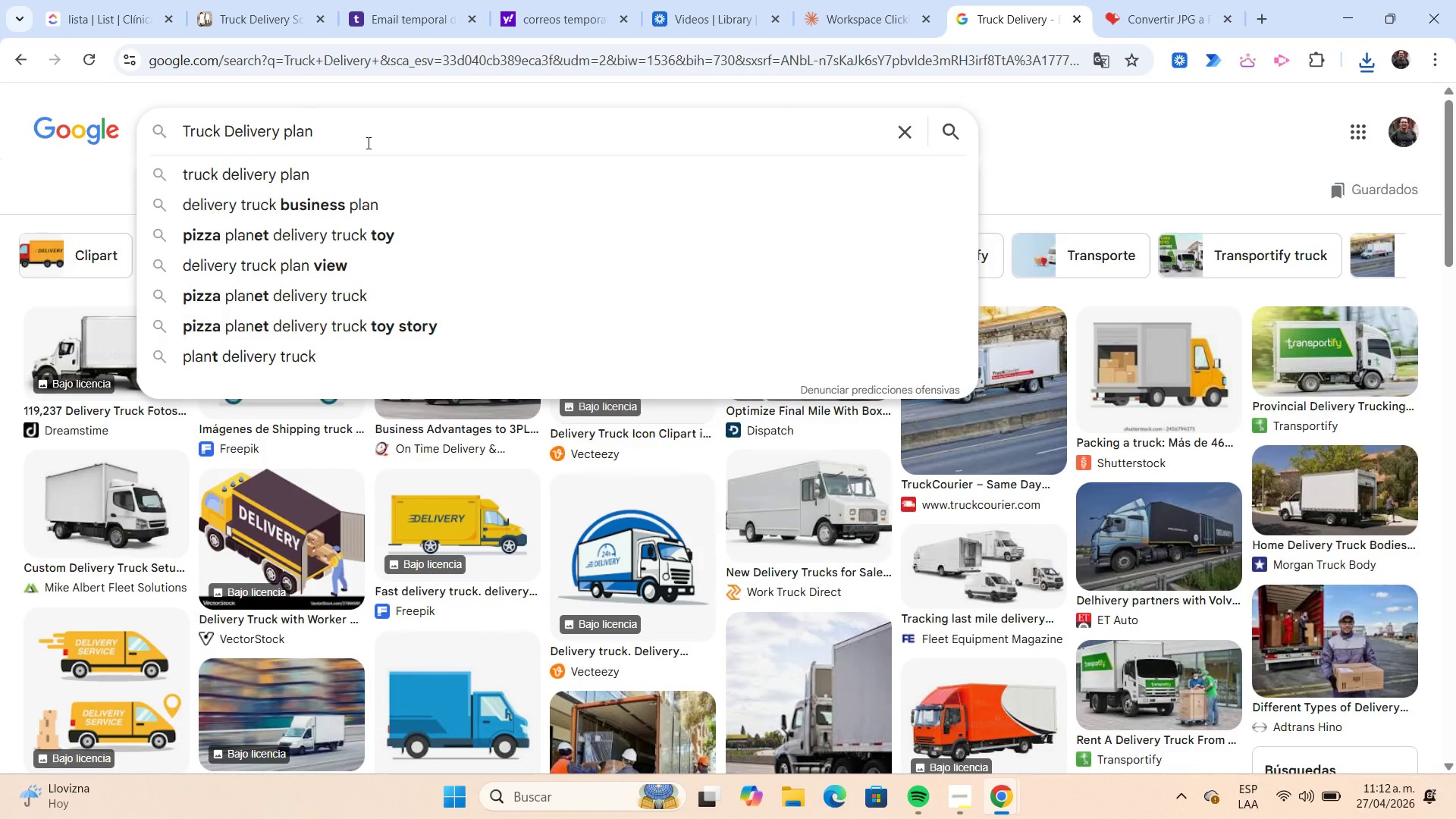 
key(Enter)
 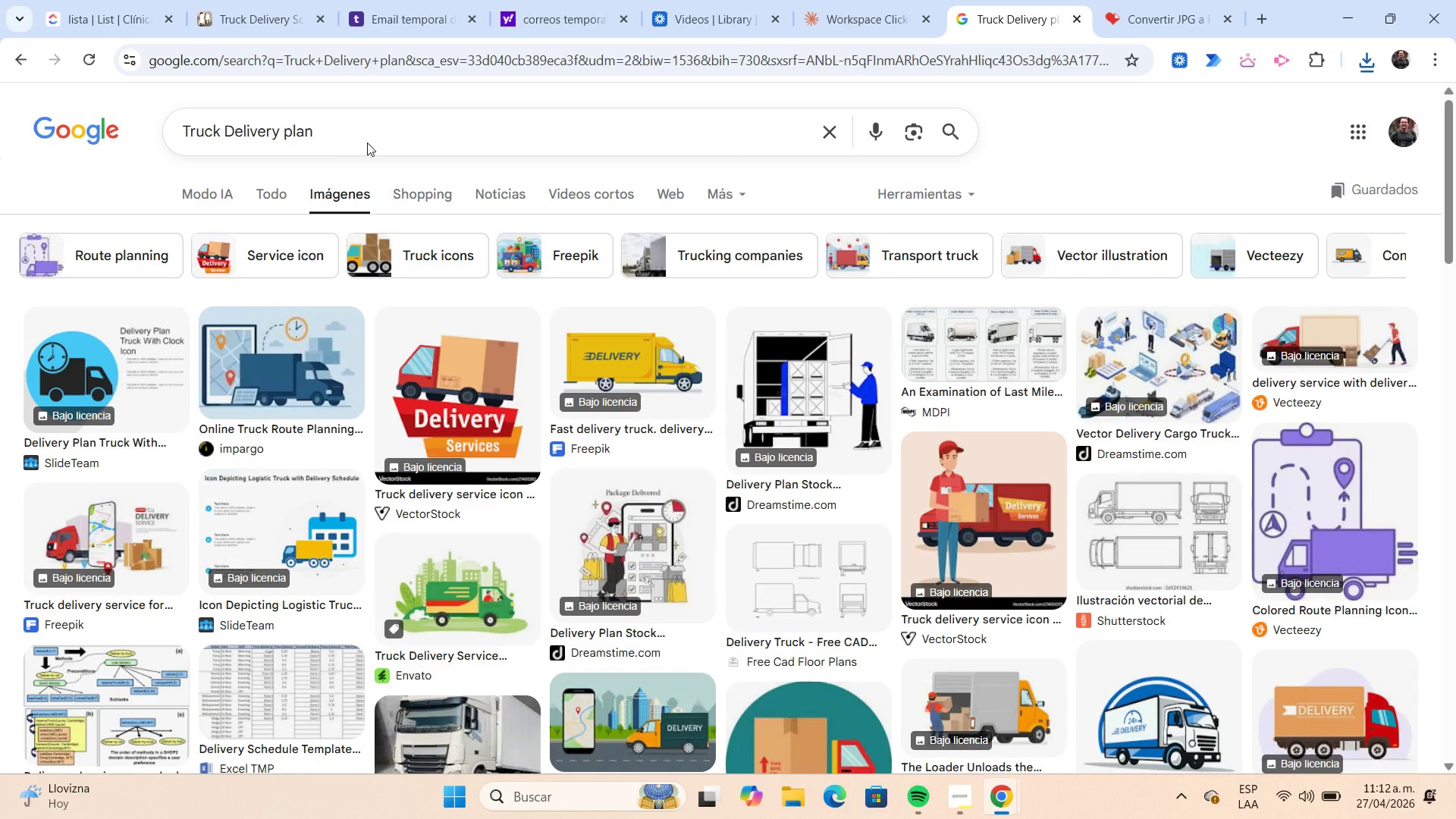 
wait(21.39)
 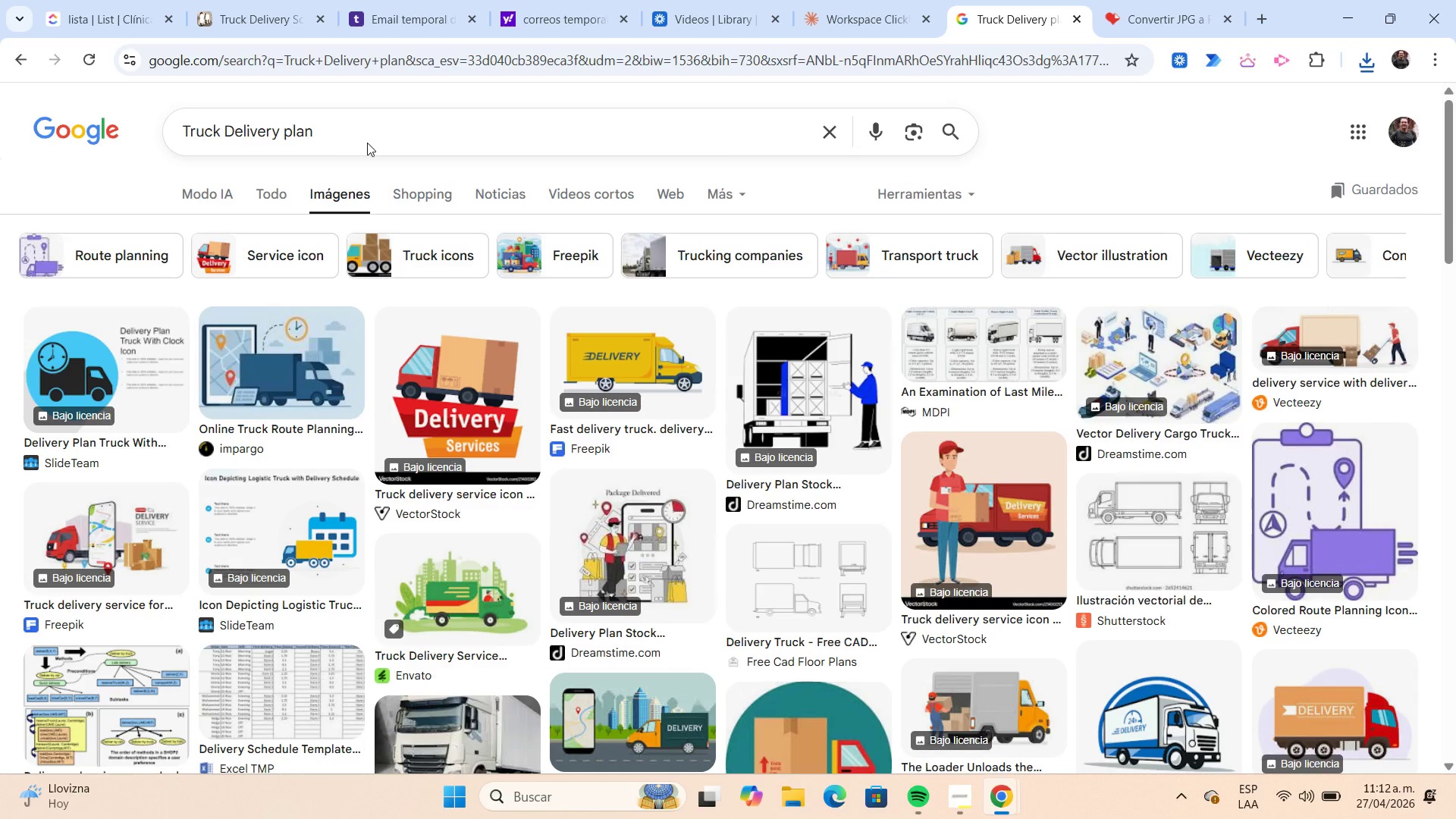 
scroll: coordinate [367, 143], scroll_direction: down, amount: 1.0
 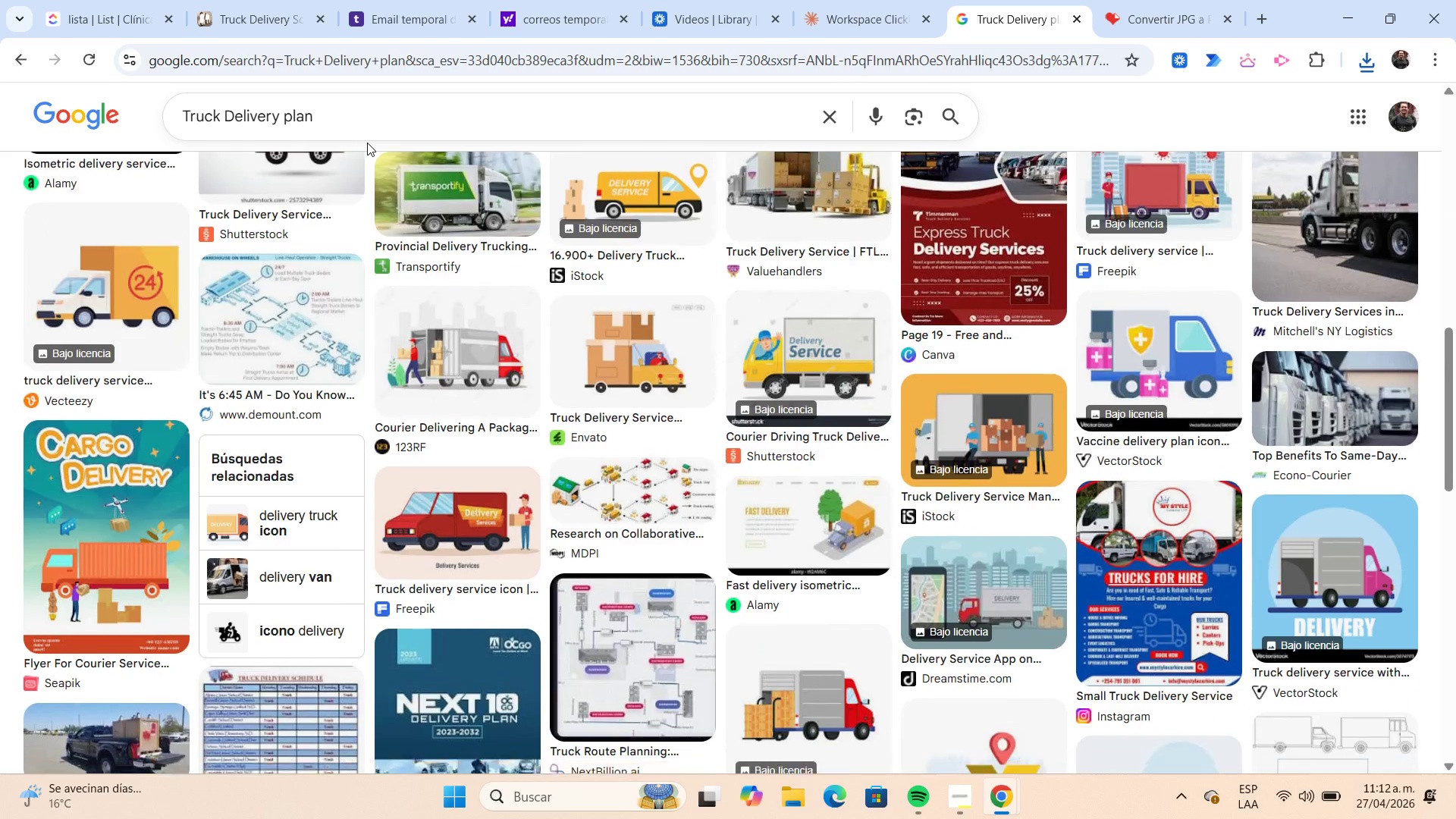 
left_click([347, 130])
 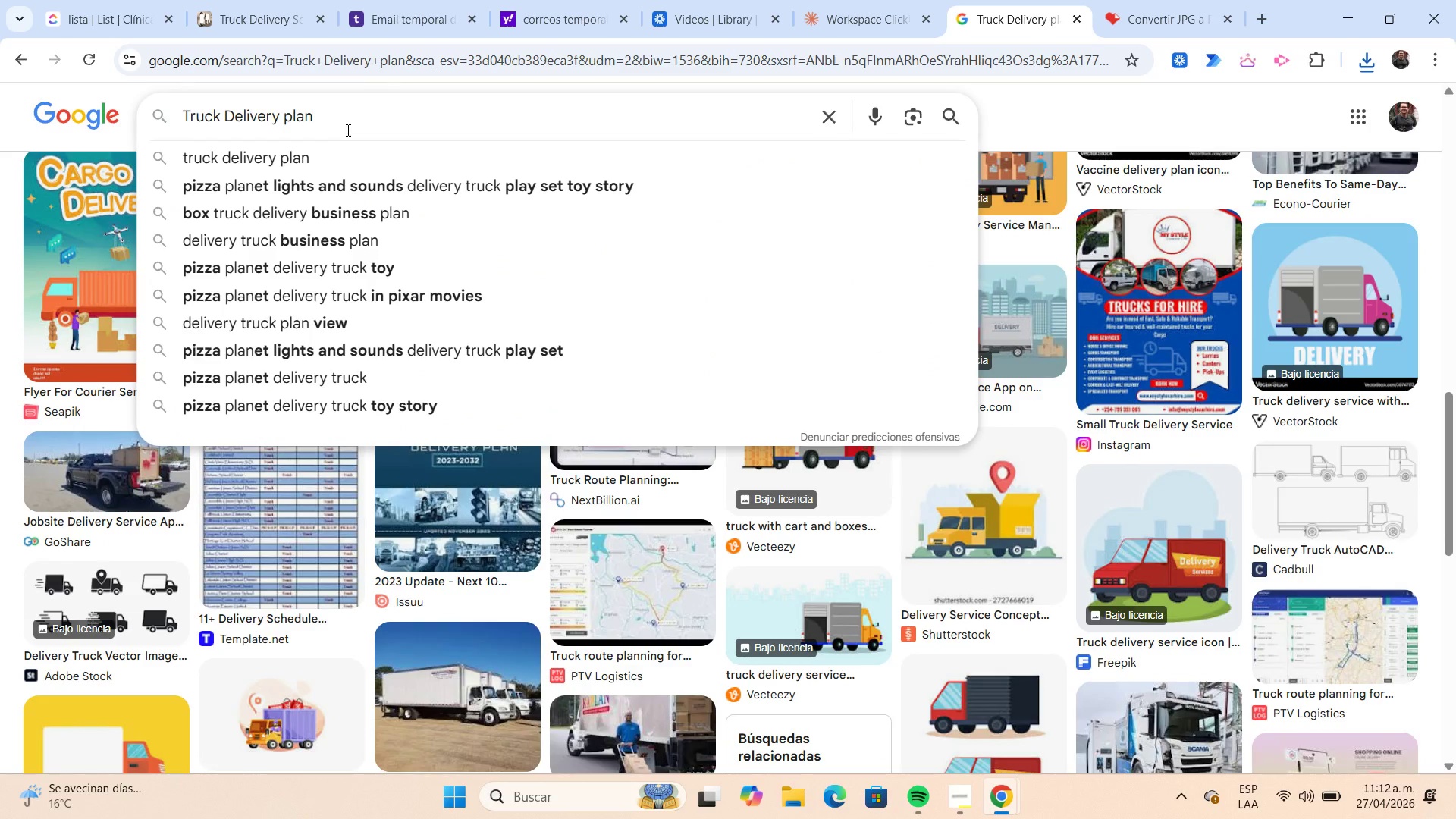 
type(ning)
 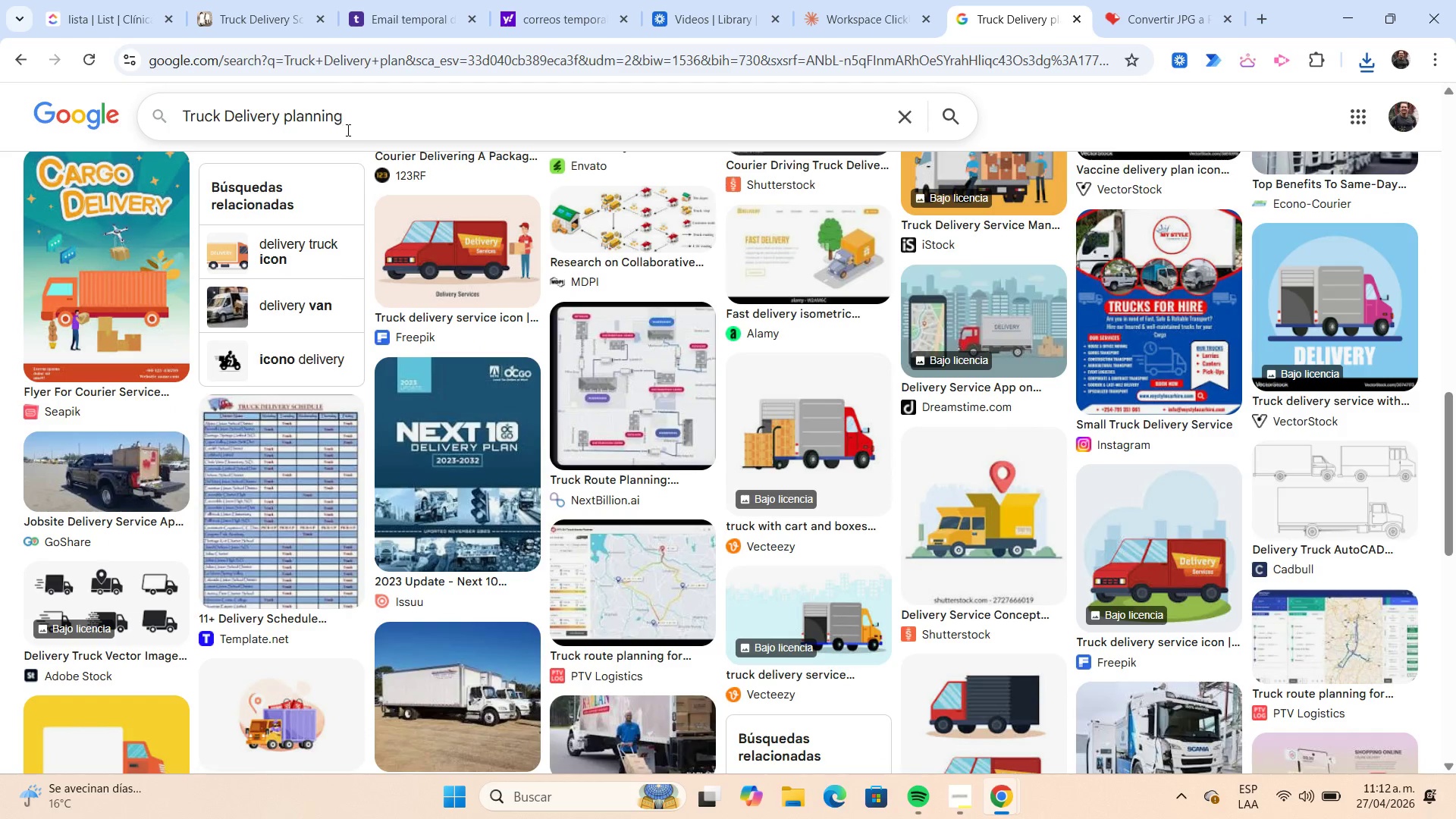 
key(Enter)
 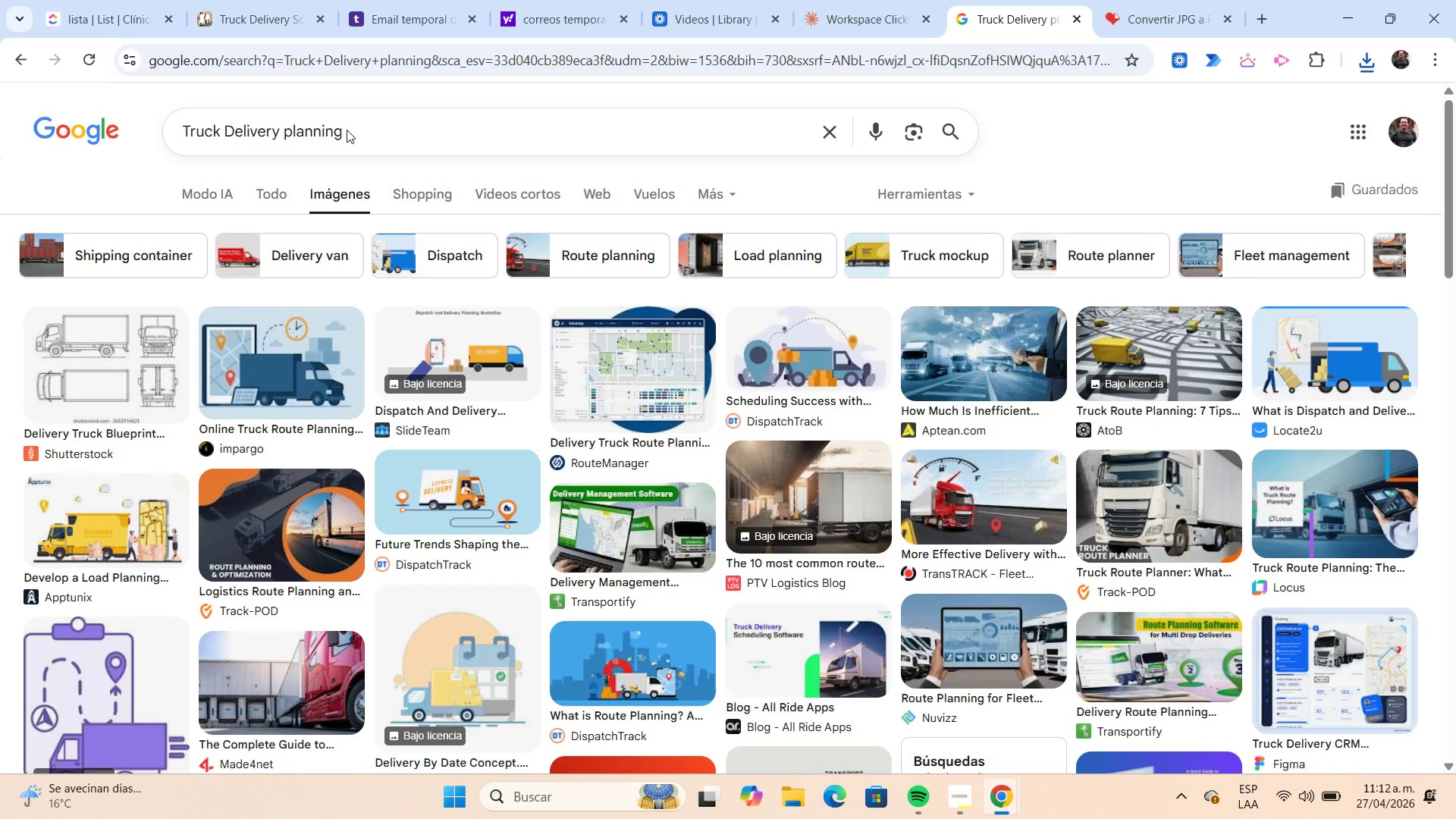 
wait(18.2)
 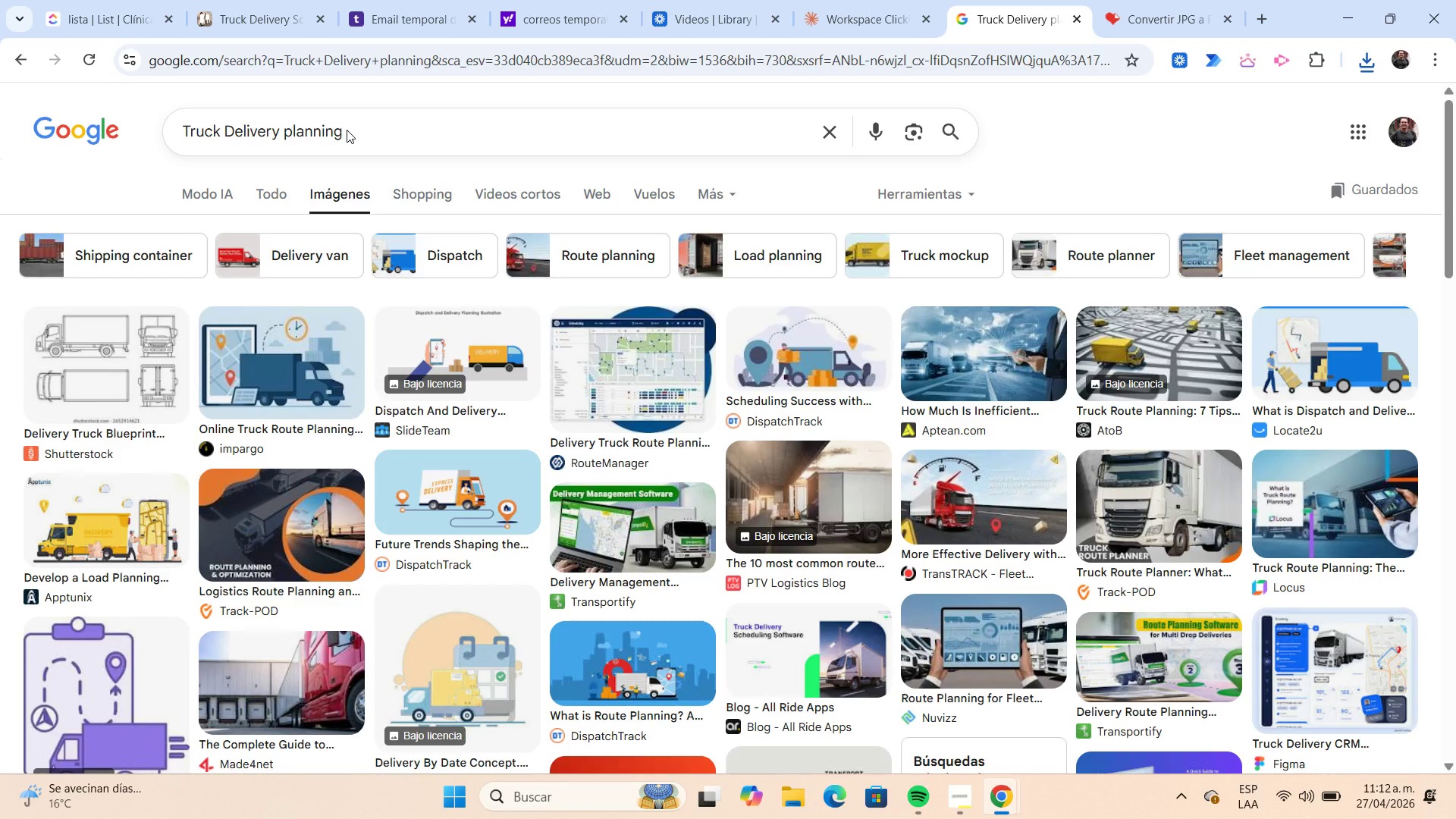 
right_click([1357, 664])
 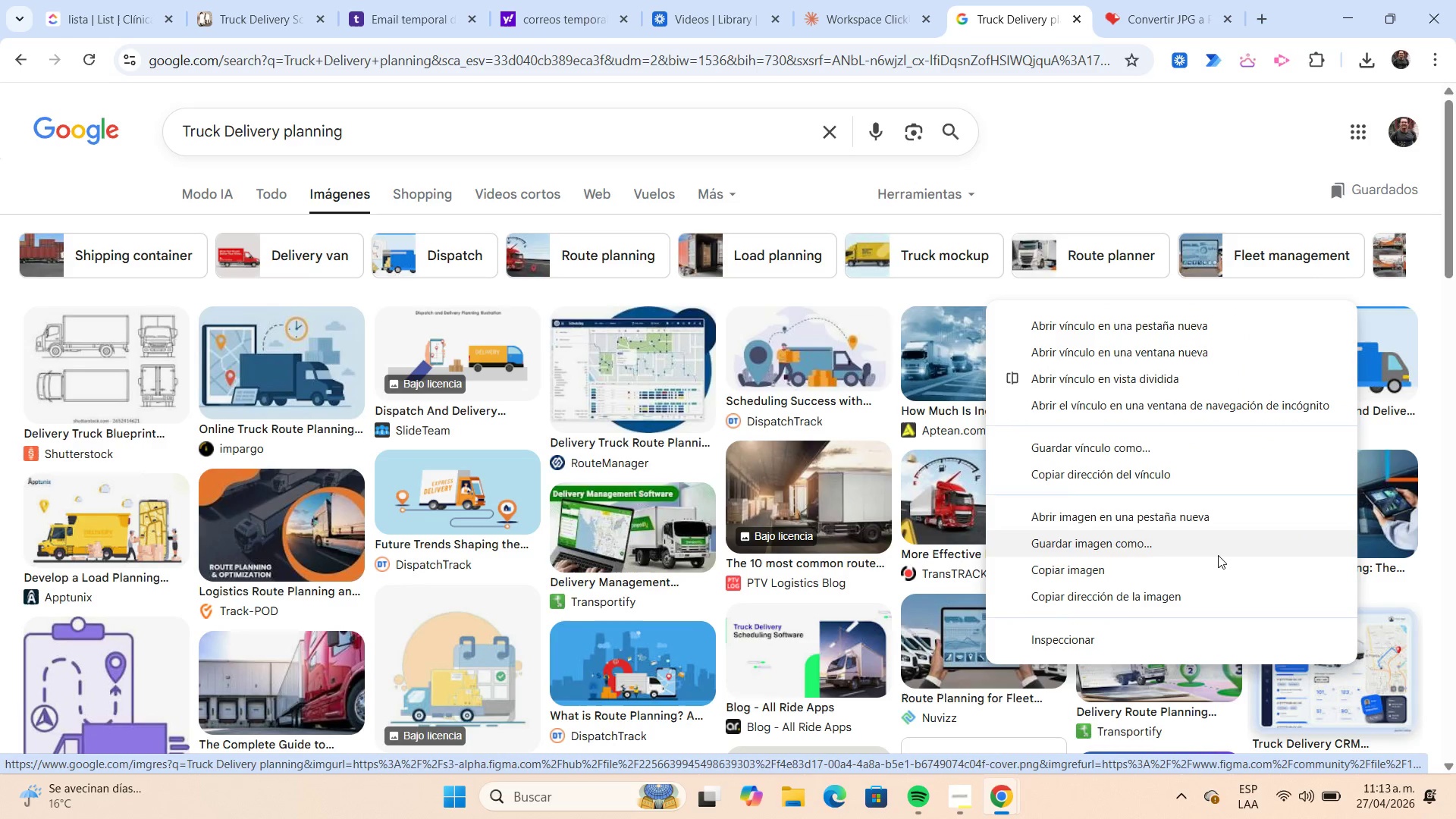 
left_click([1217, 555])
 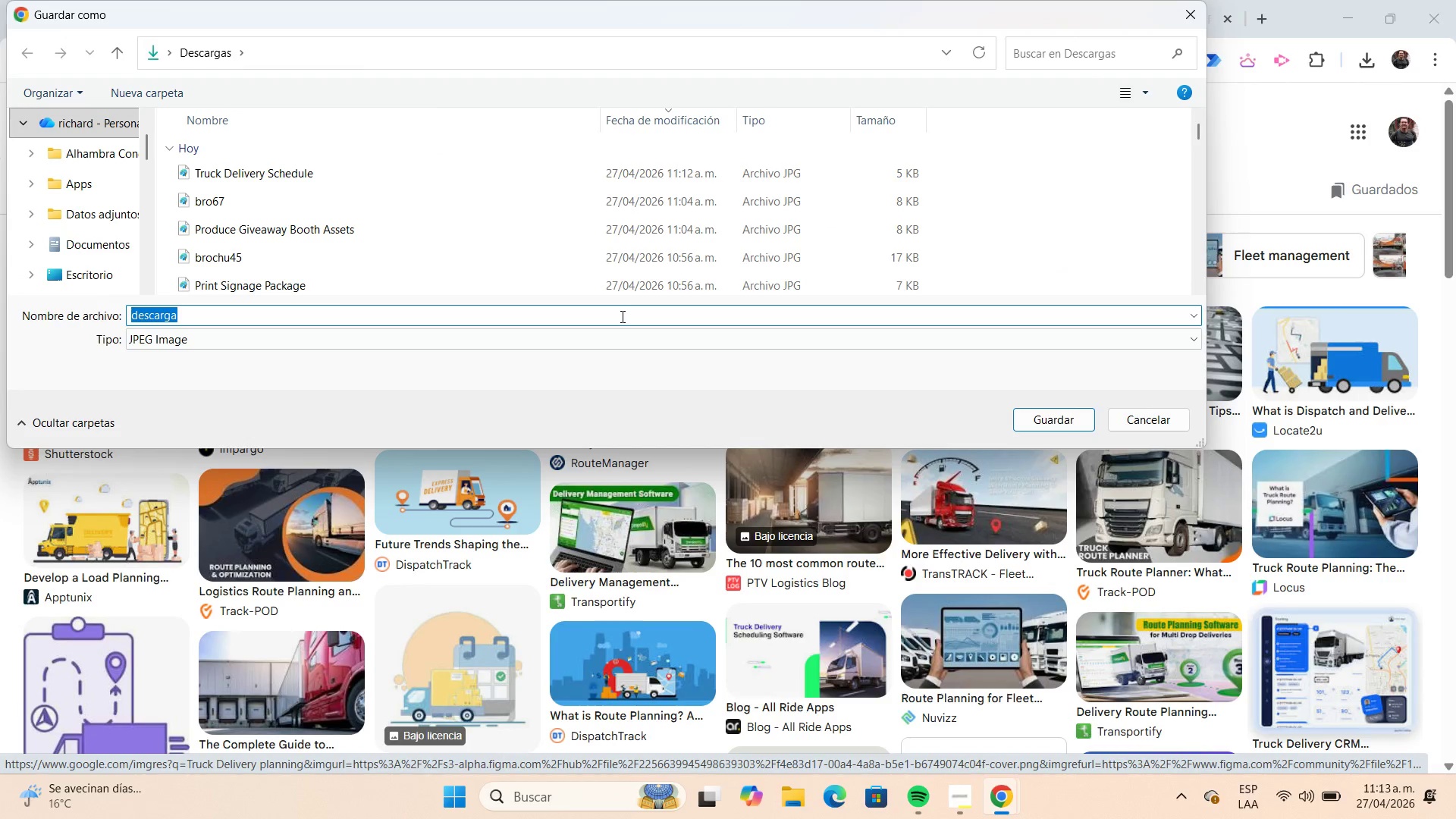 
type(planning)
 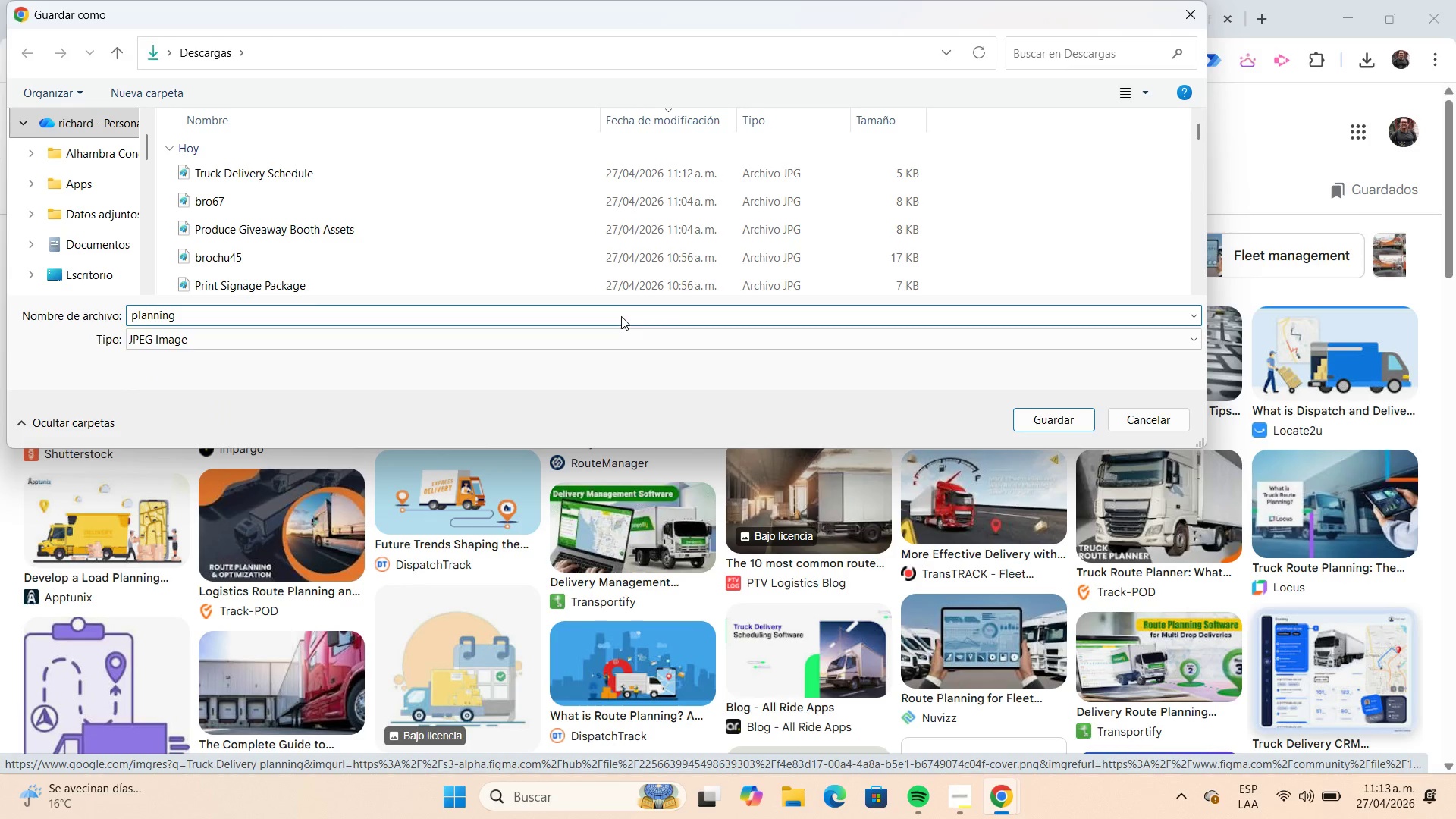 
key(Enter)
 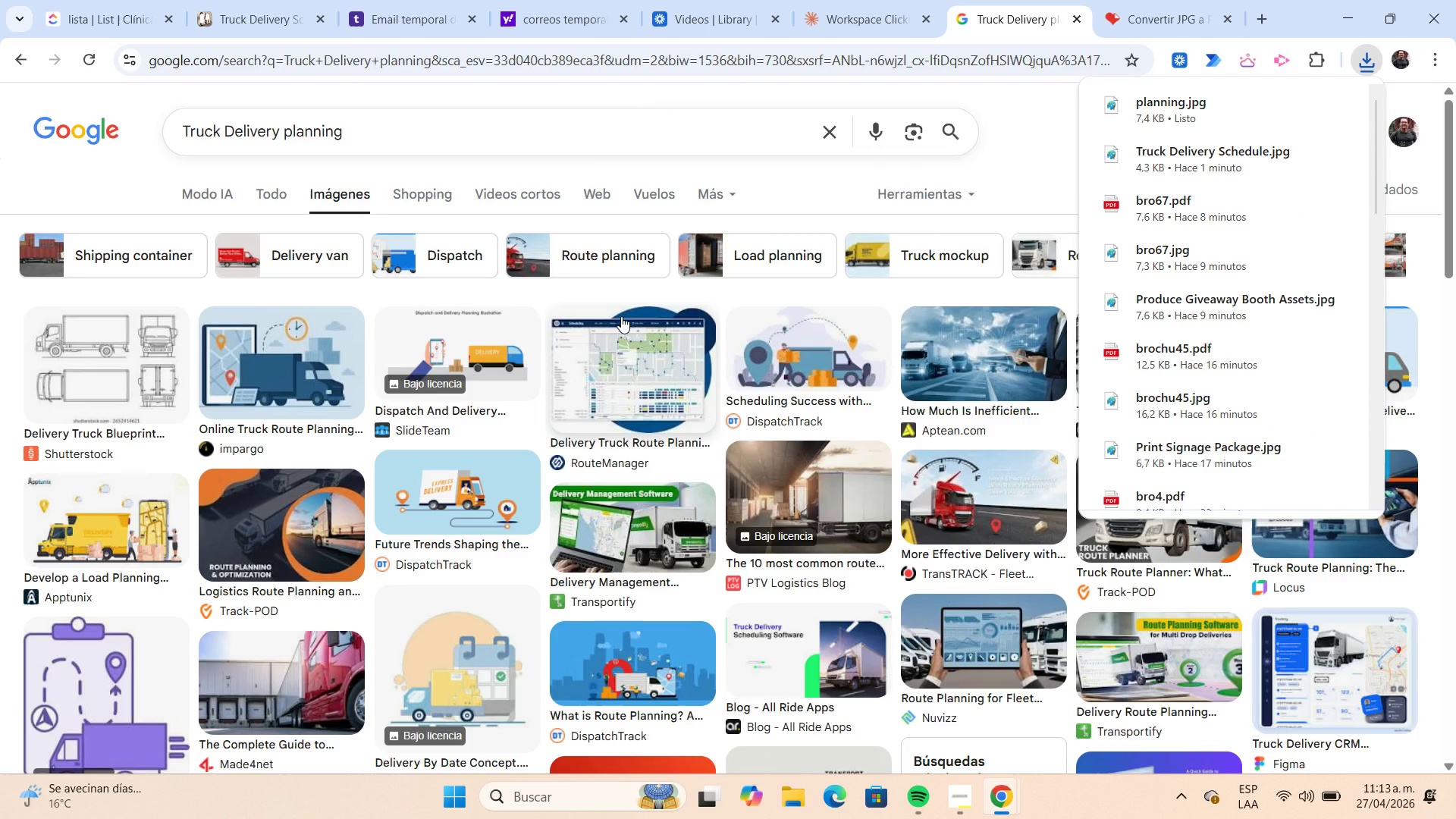 
wait(9.3)
 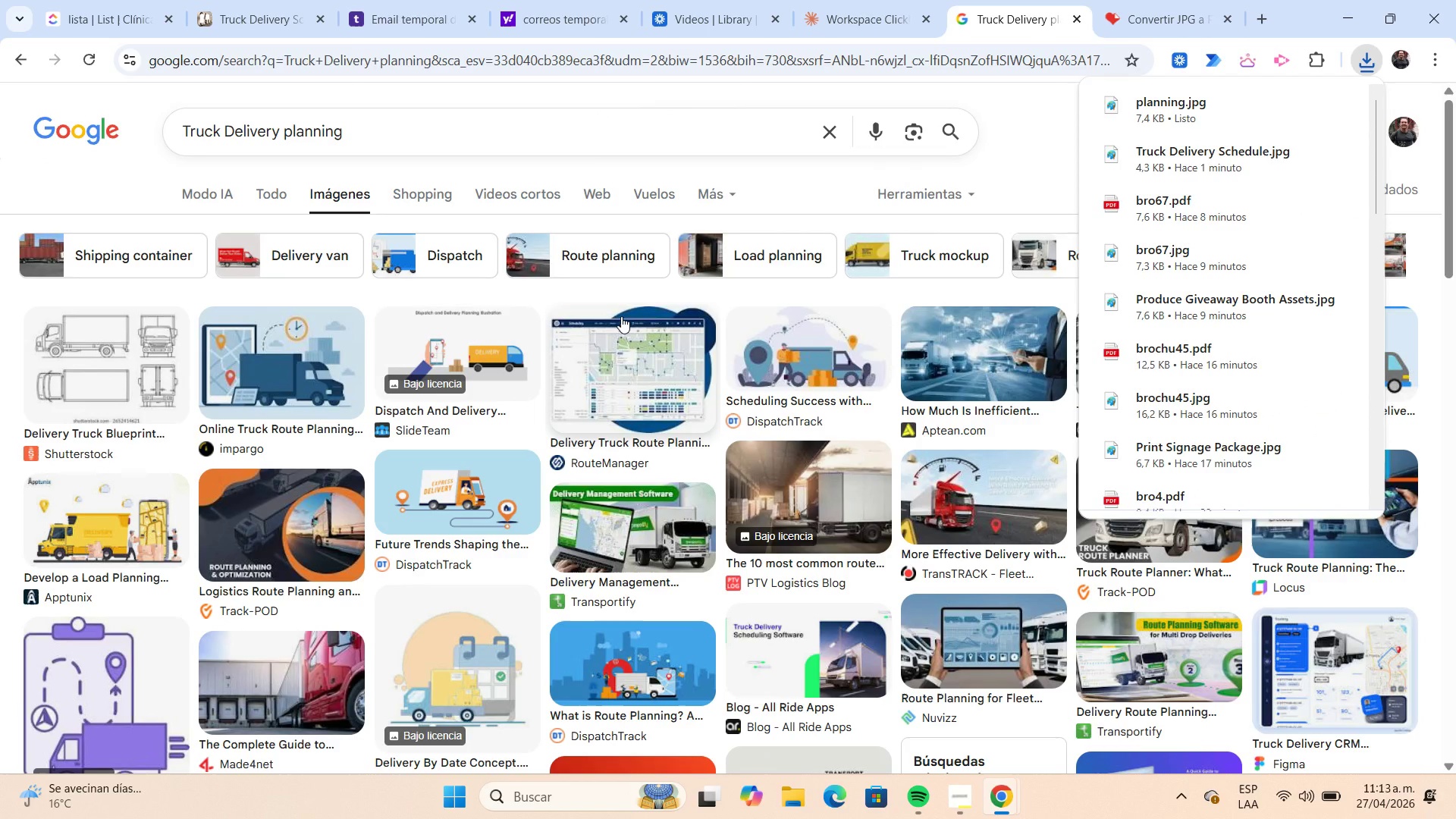 
left_click([1134, 28])
 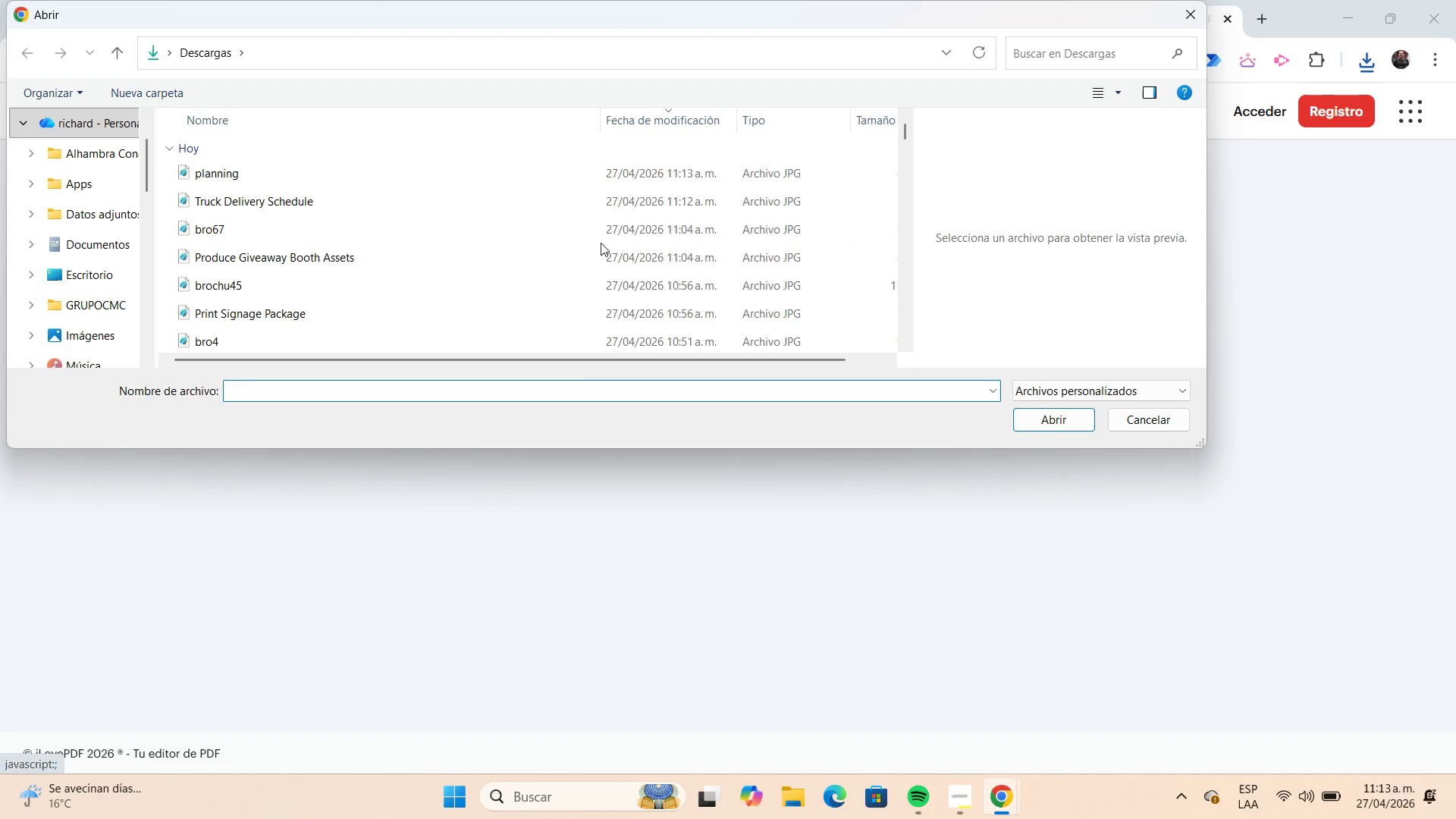 
left_click([516, 178])
 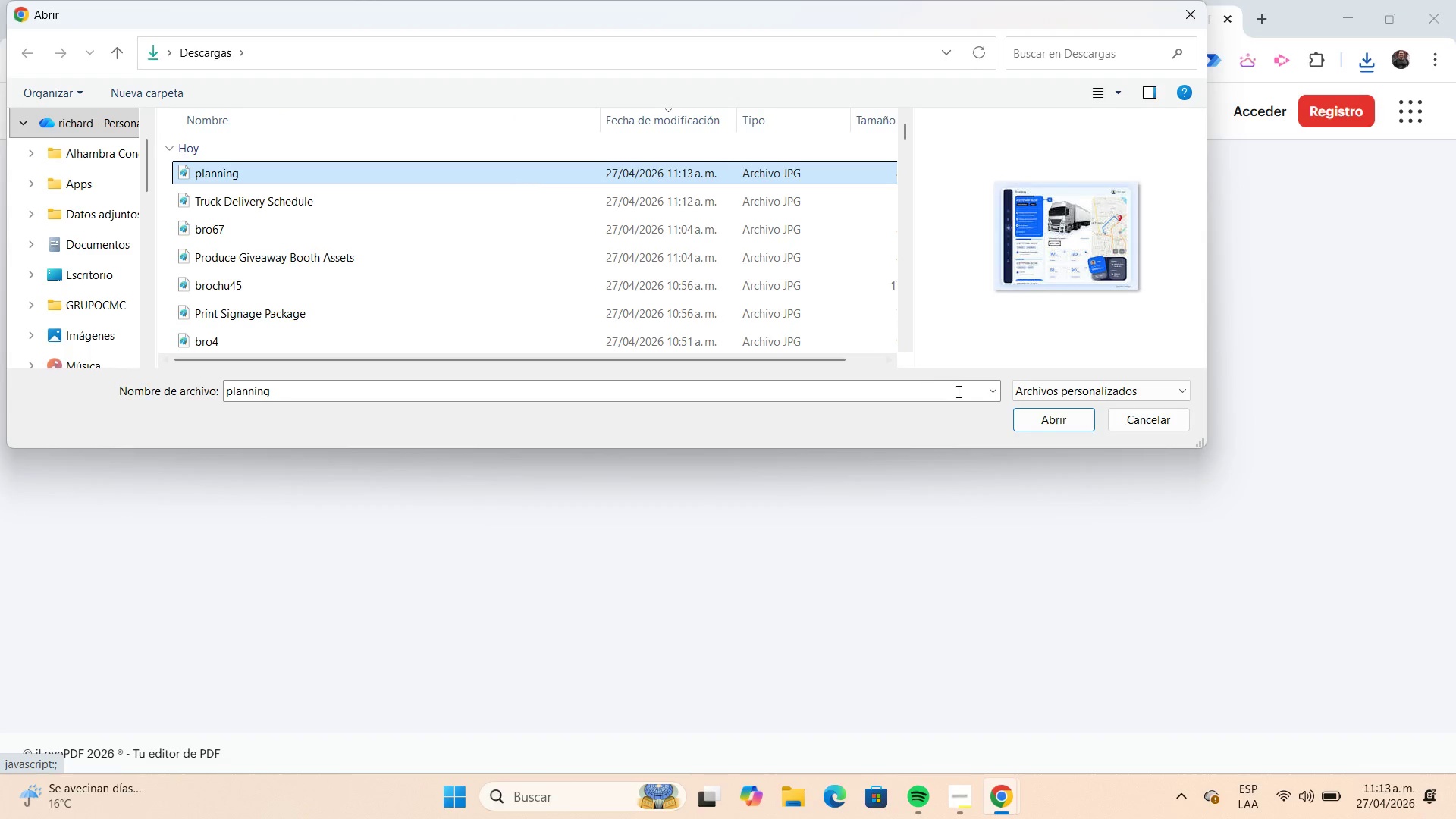 
left_click([1069, 422])
 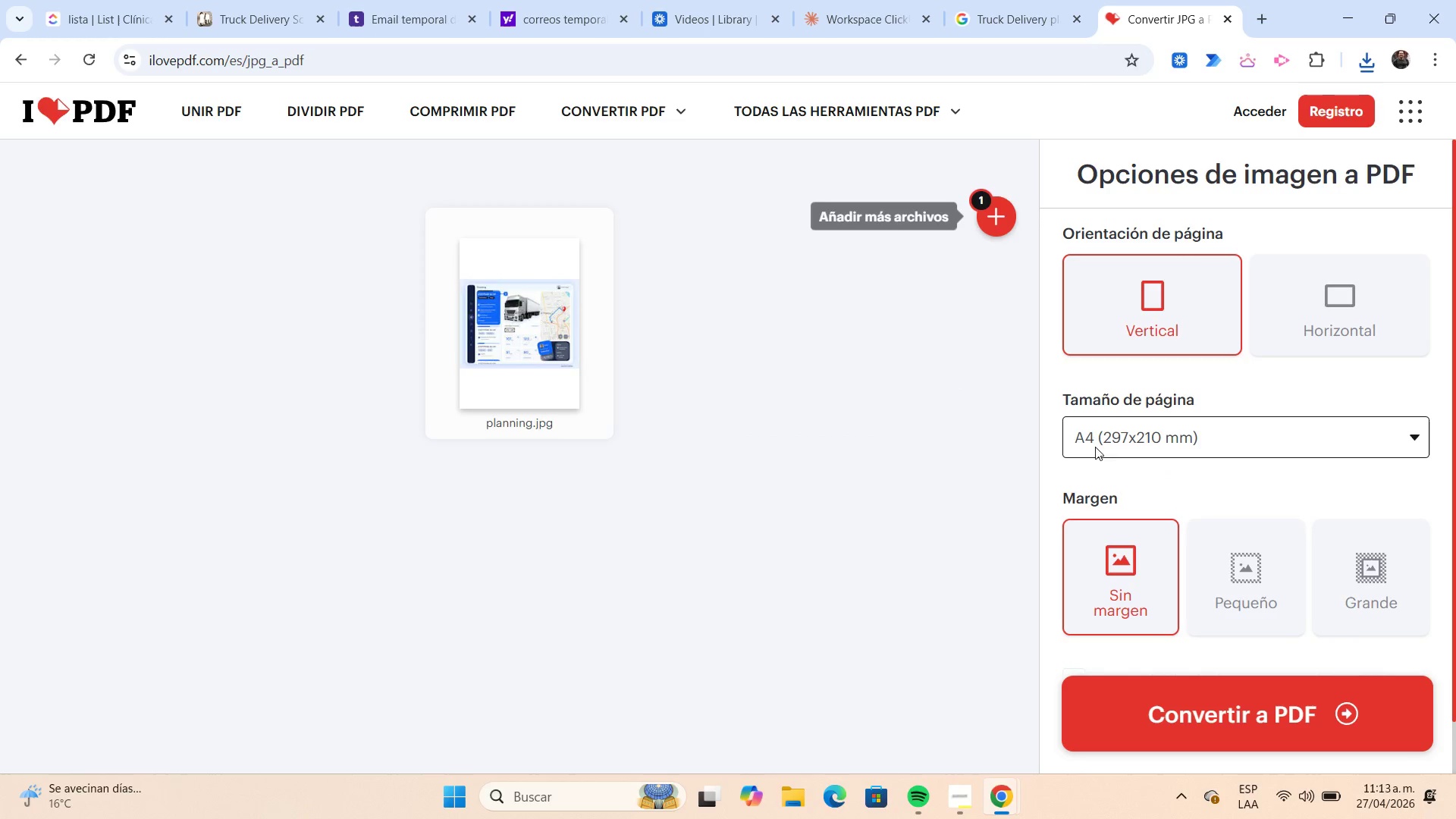 
left_click([1116, 454])
 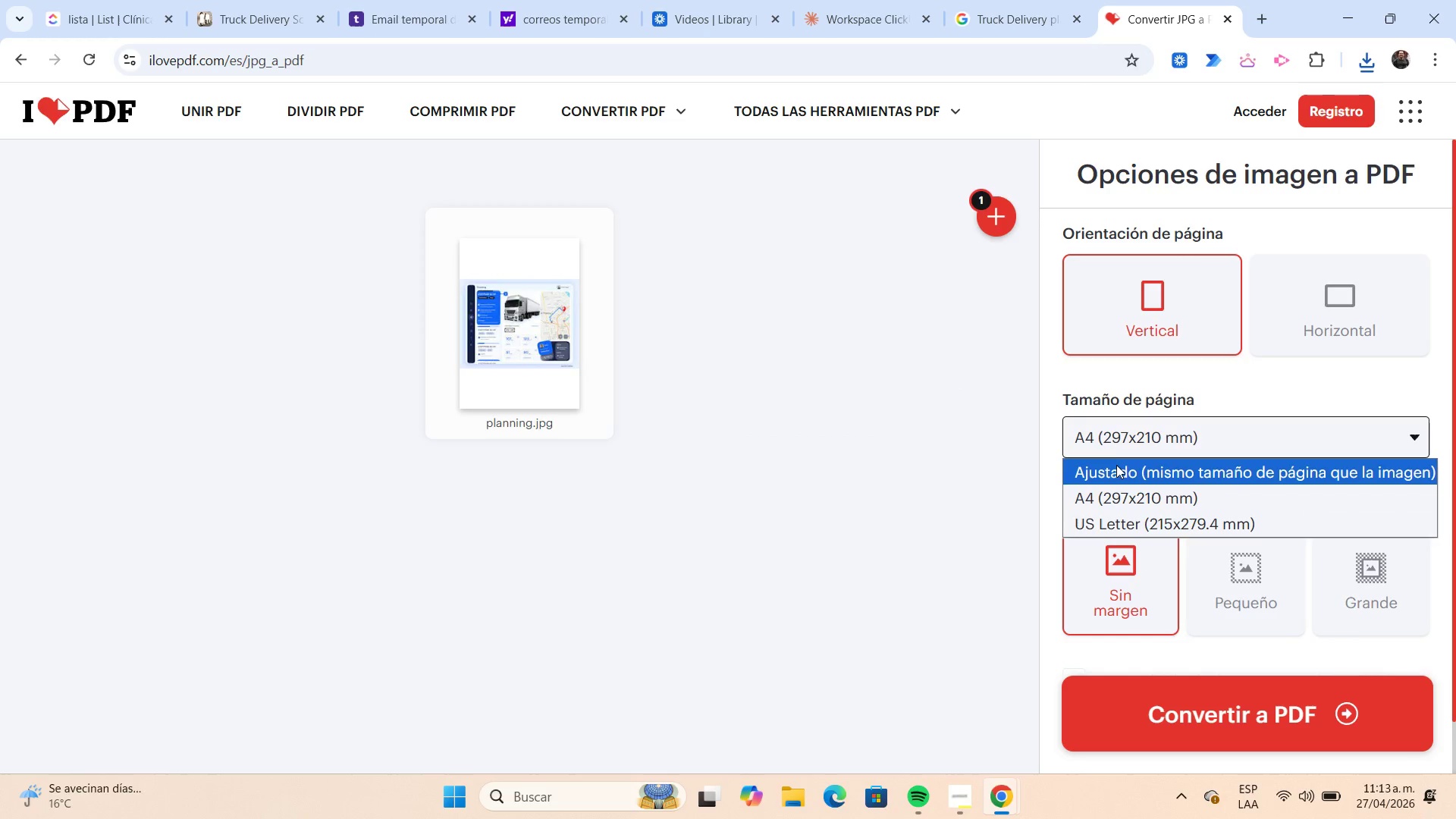 
left_click([1116, 466])
 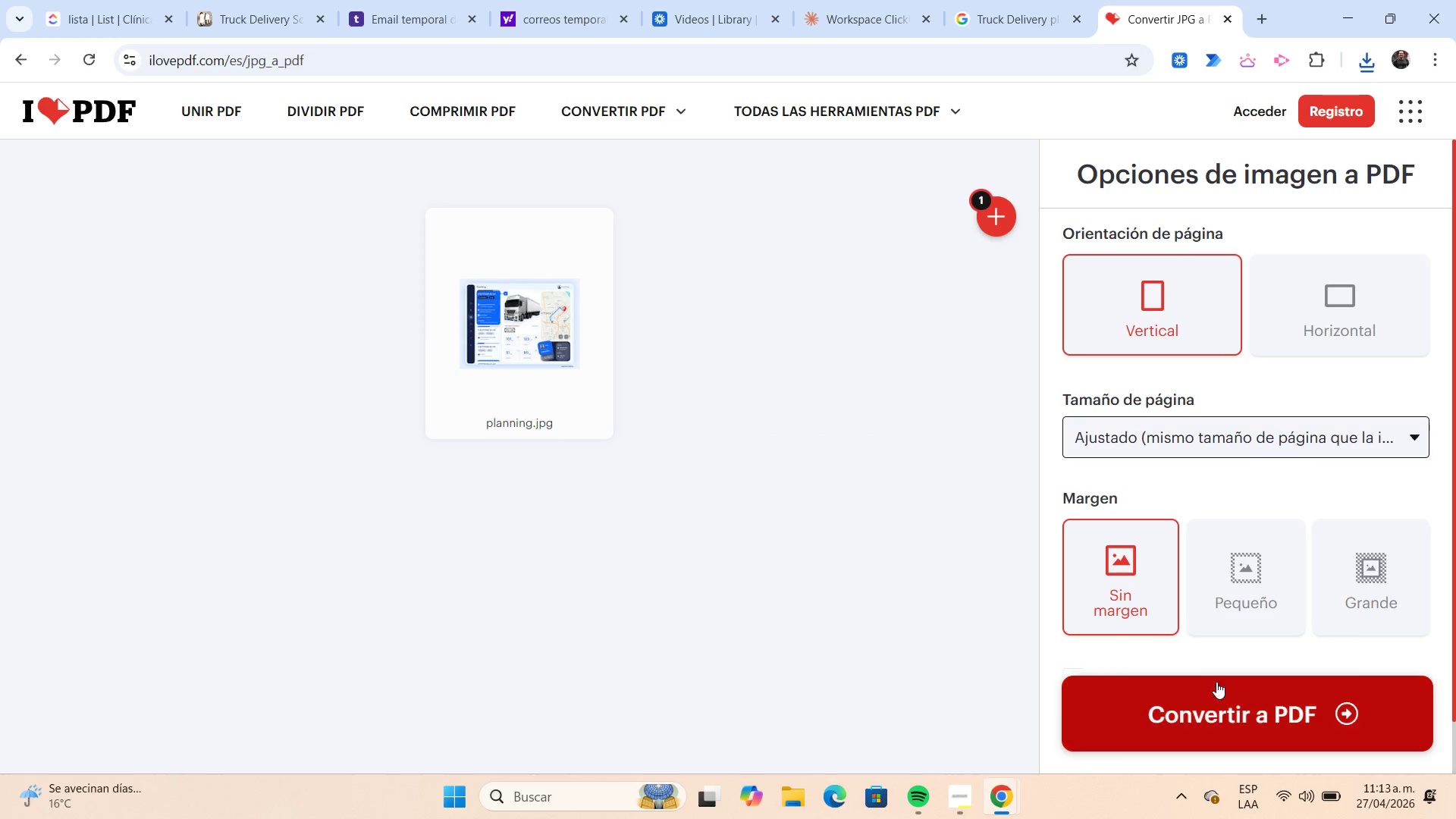 
left_click([1219, 687])
 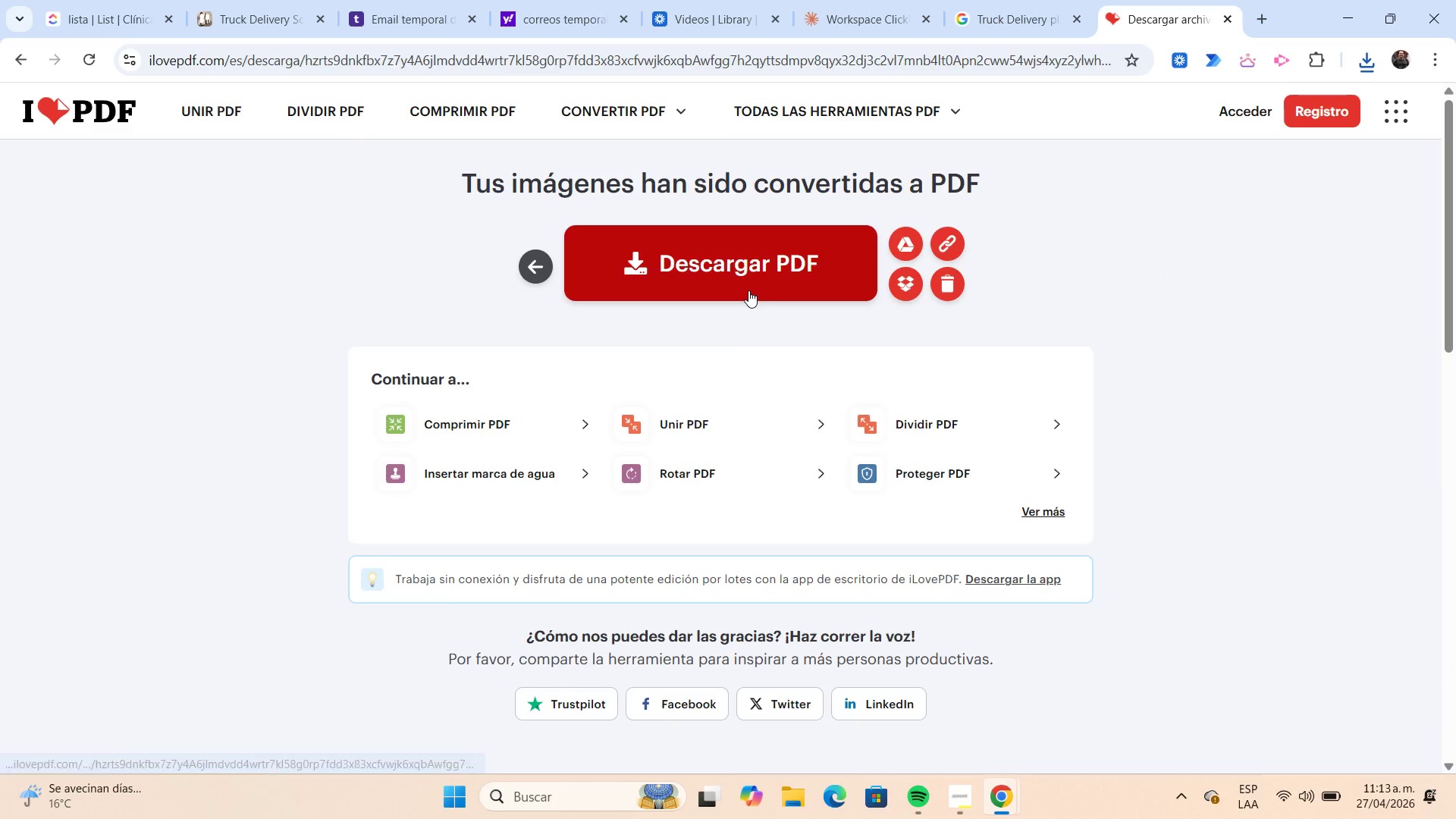 
wait(5.42)
 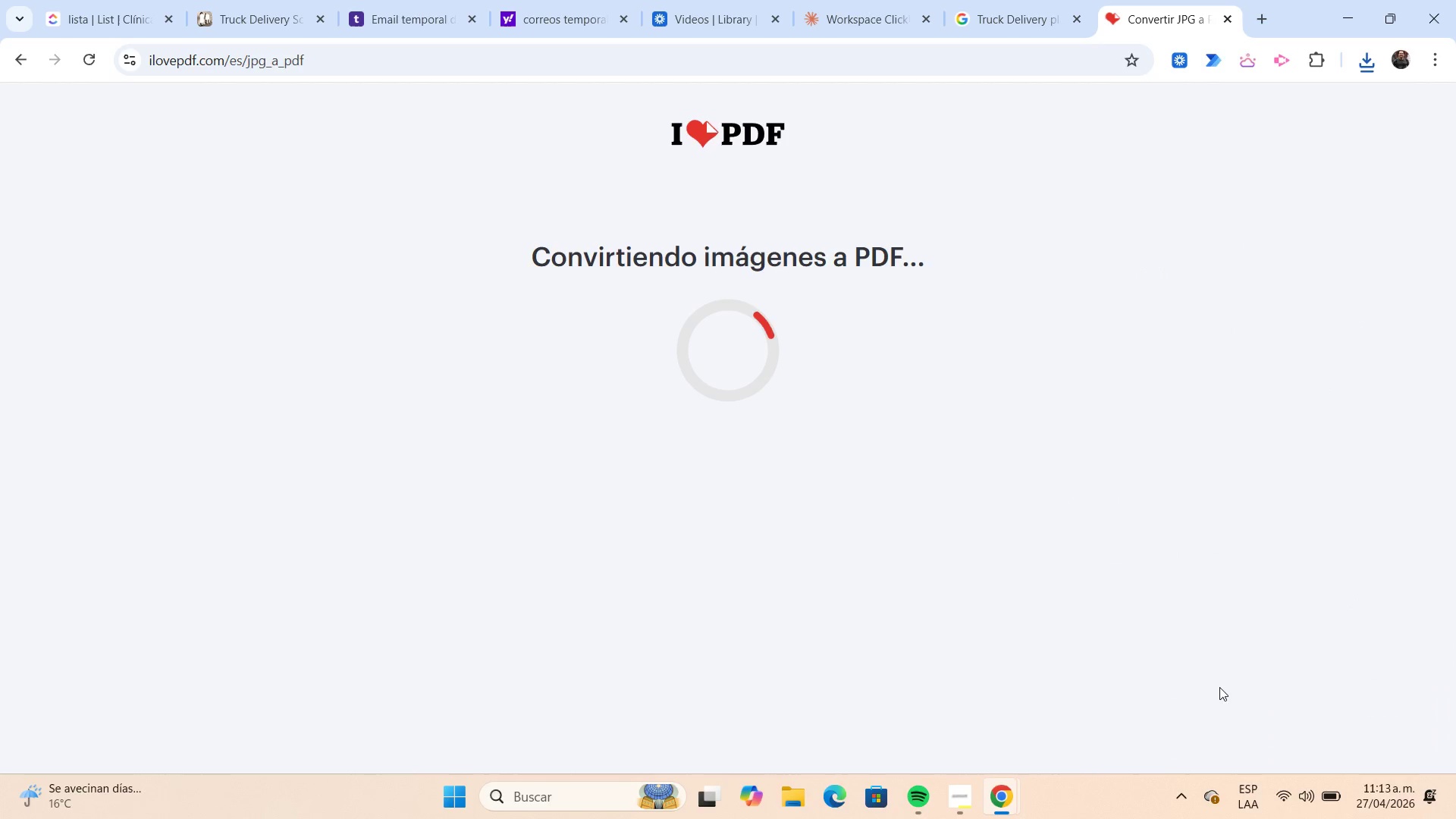 
left_click([740, 284])
 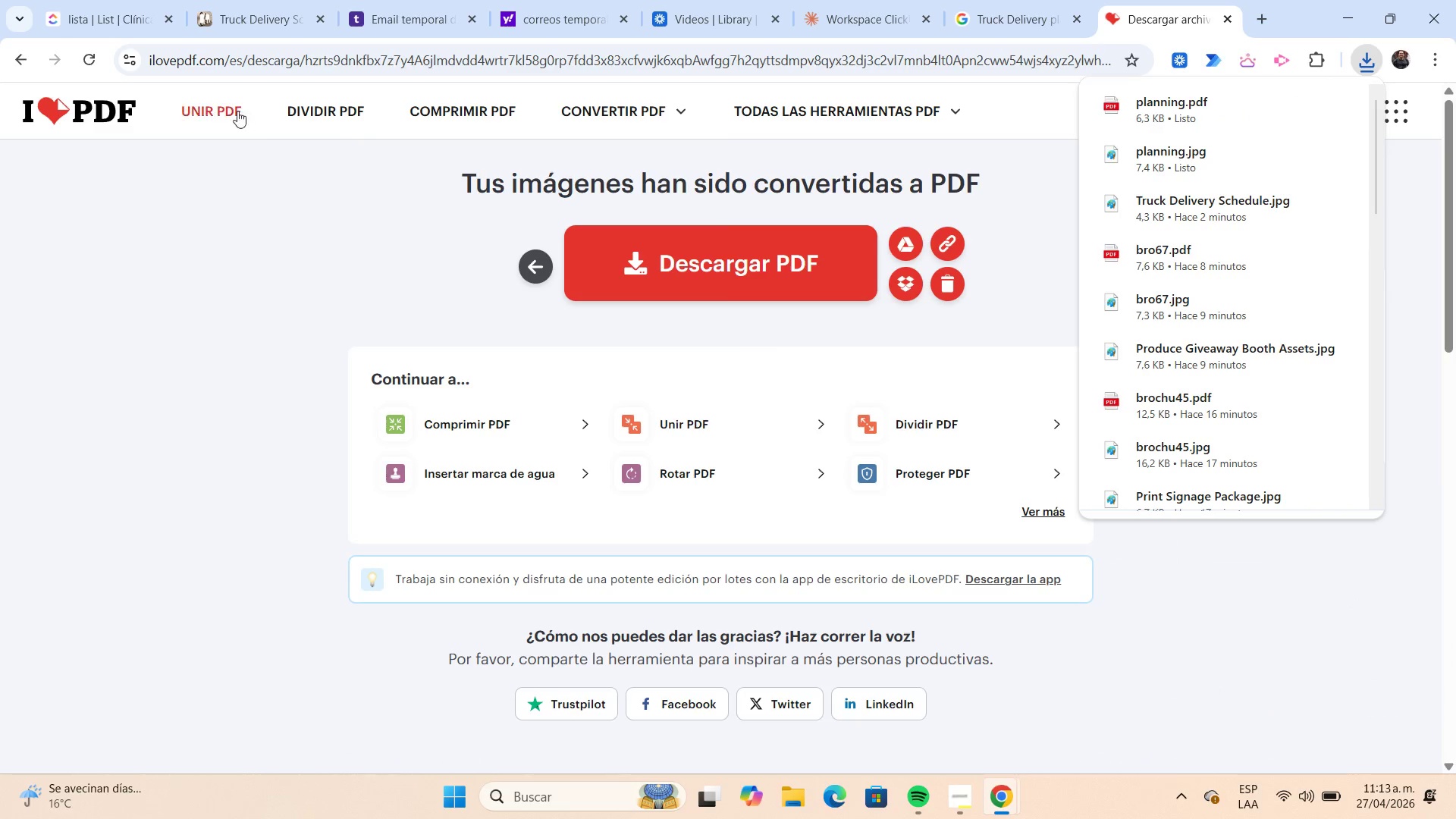 
left_click([256, 32])
 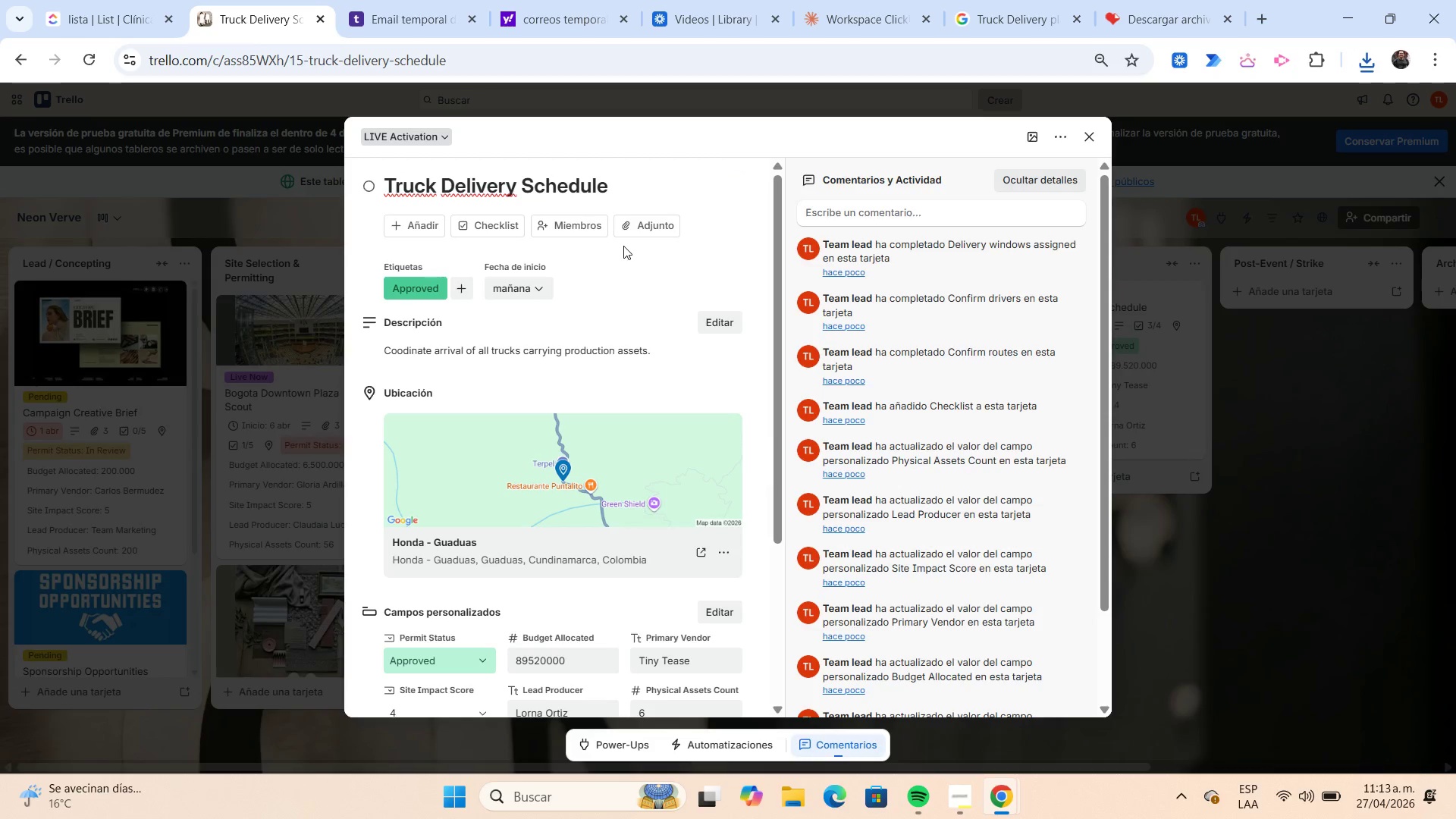 
left_click([639, 235])
 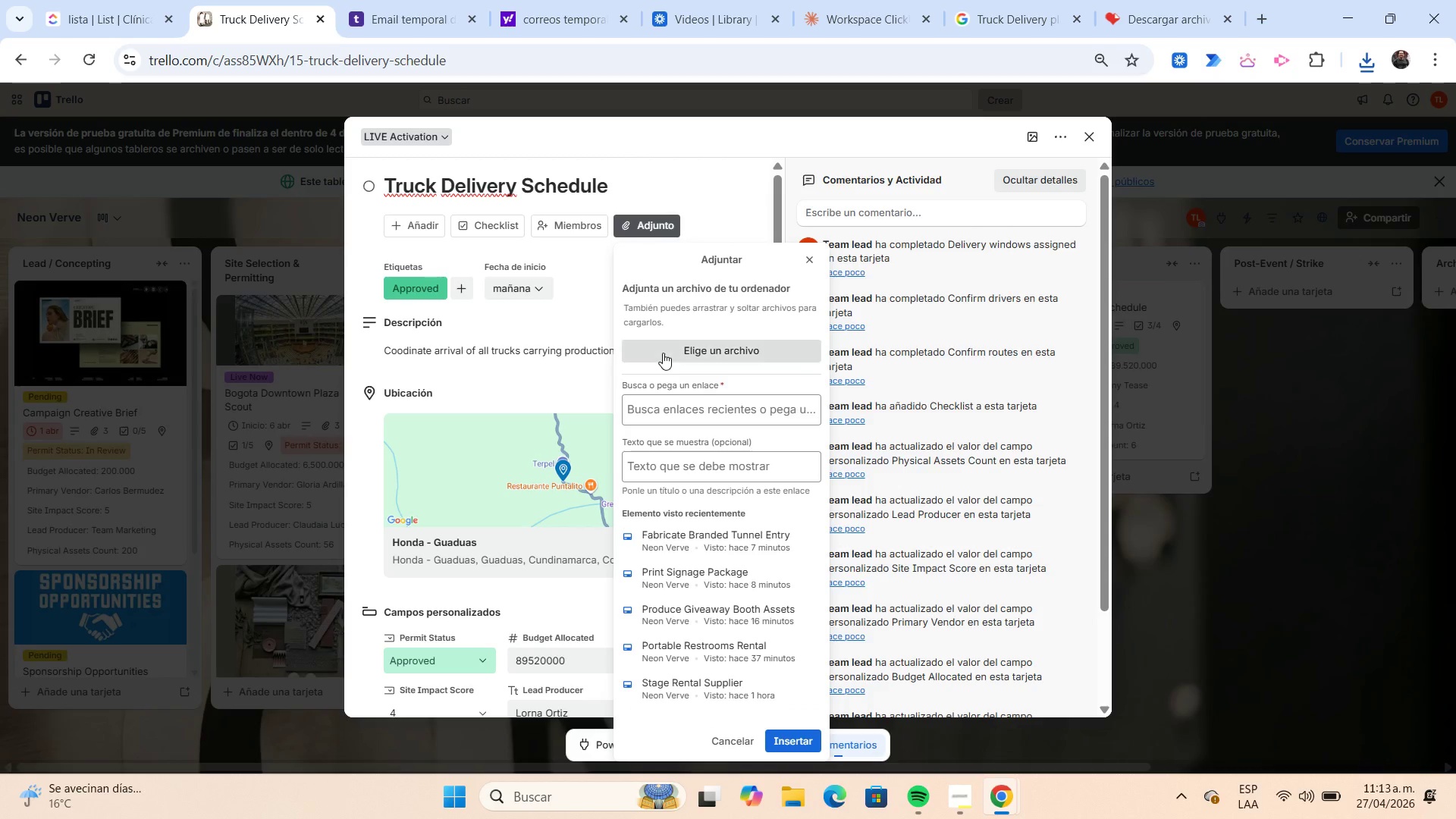 
left_click([664, 353])
 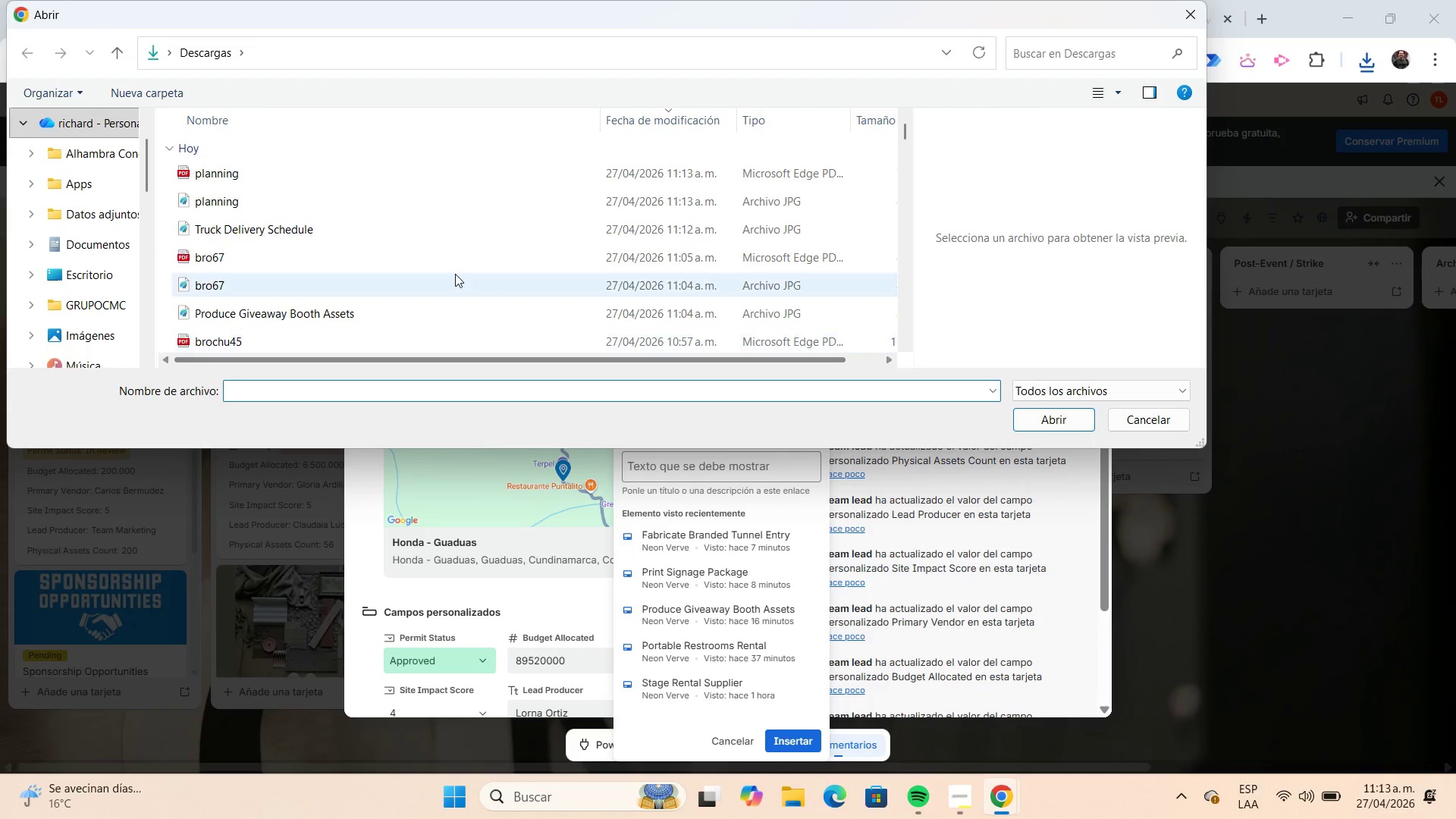 
left_click([338, 236])
 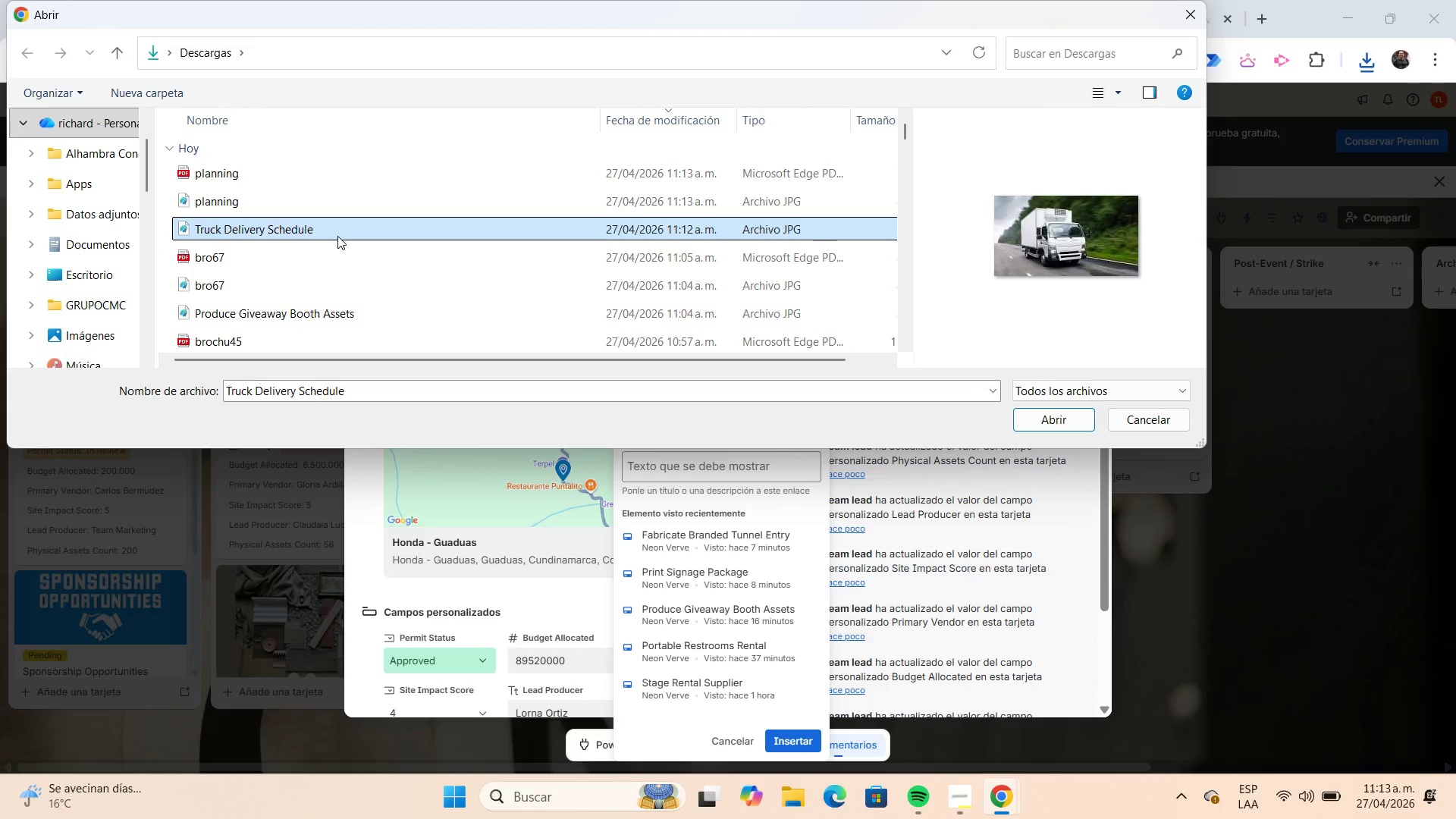 
key(Shift+ArrowUp)
 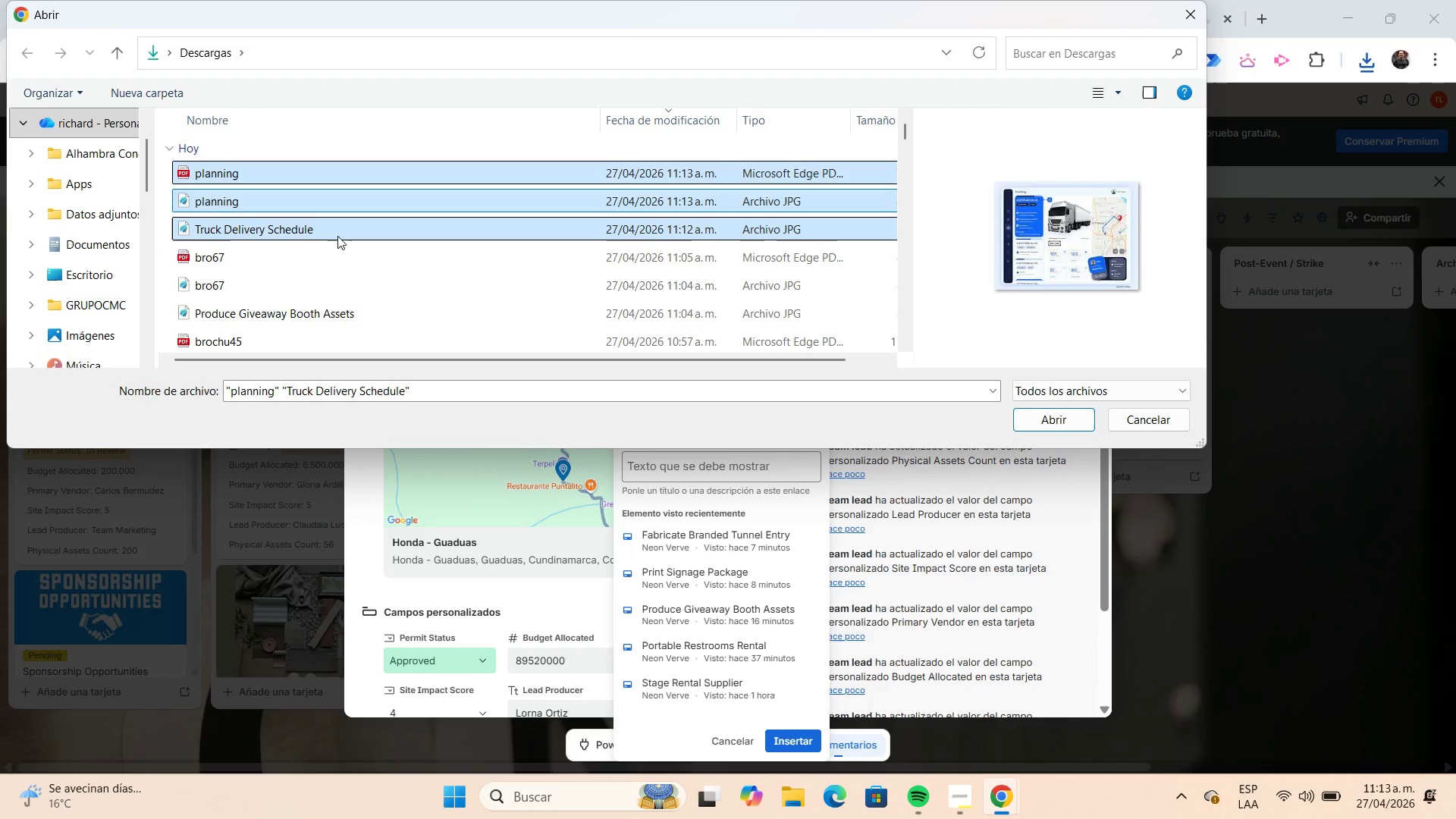 
key(Shift+ArrowUp)
 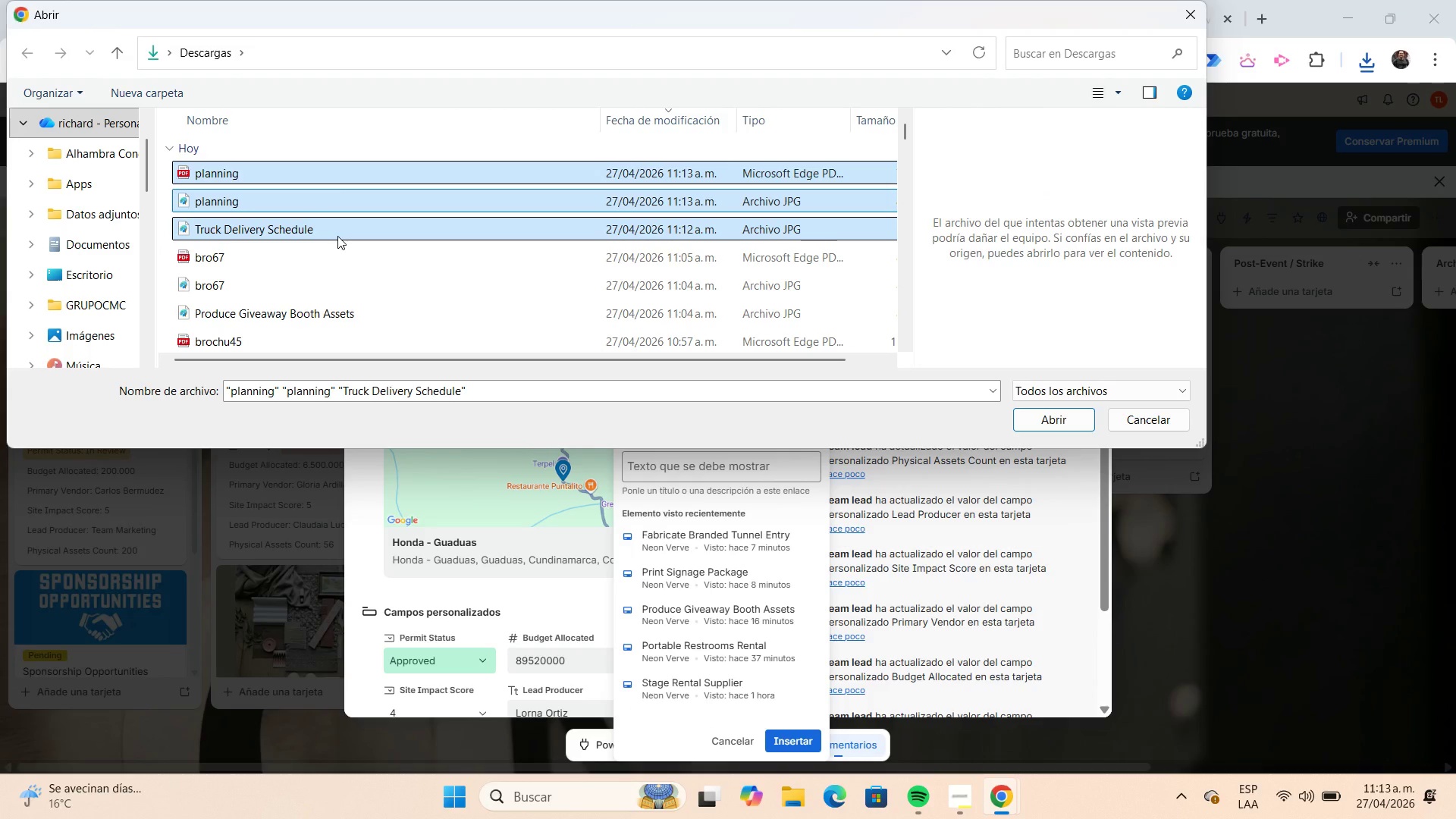 
key(Enter)
 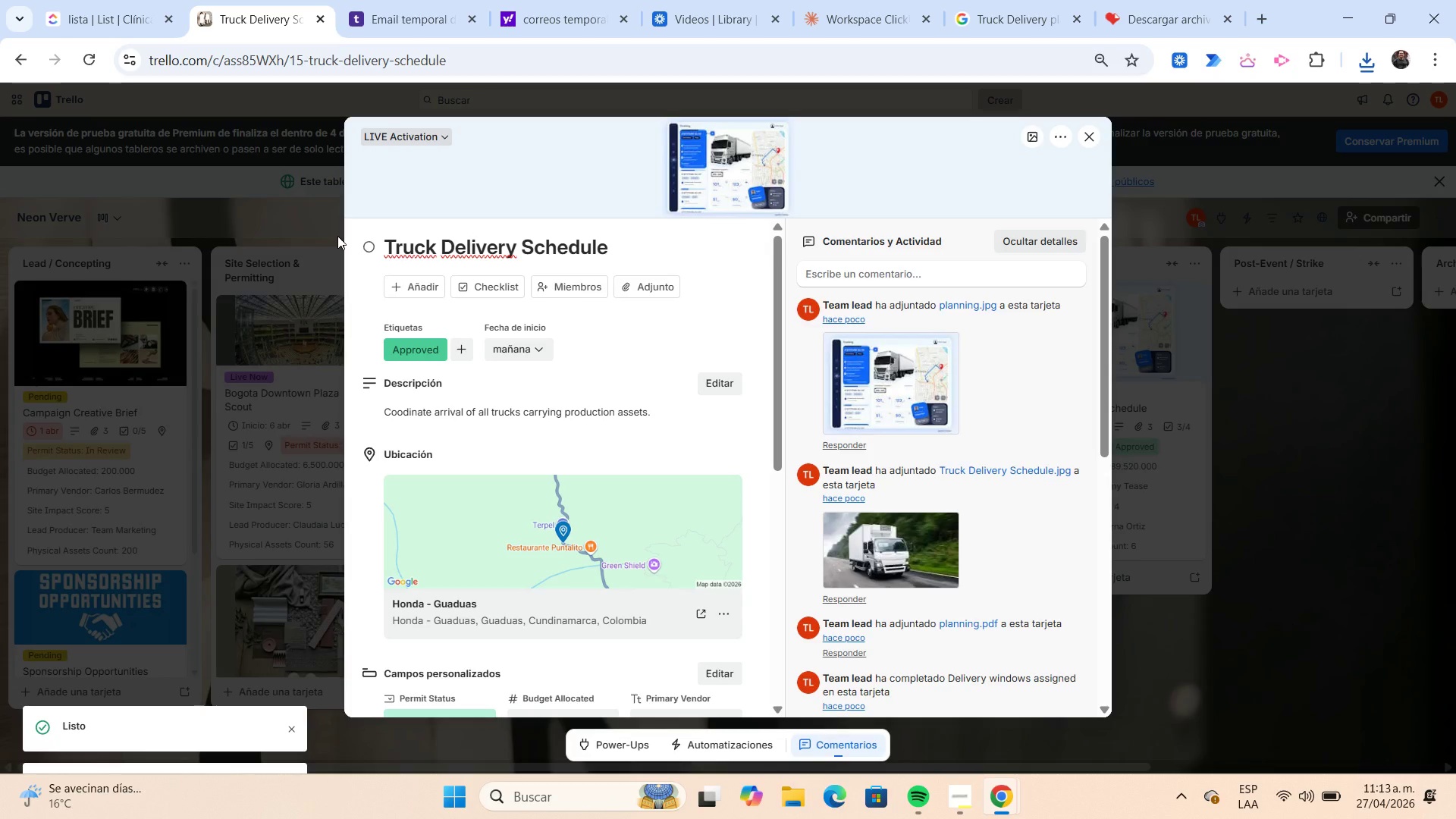 
wait(19.0)
 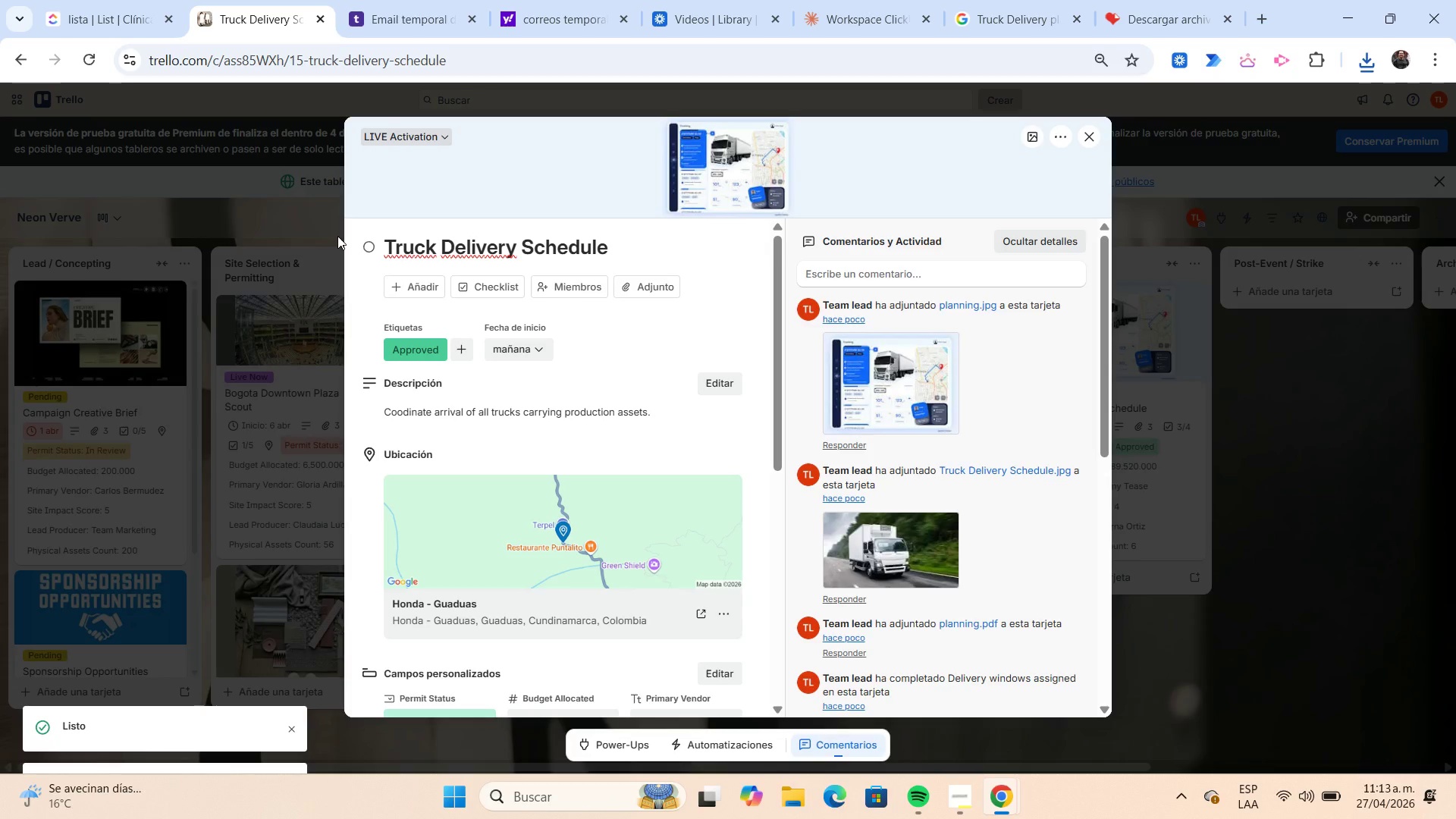 
left_click([1128, 439])
 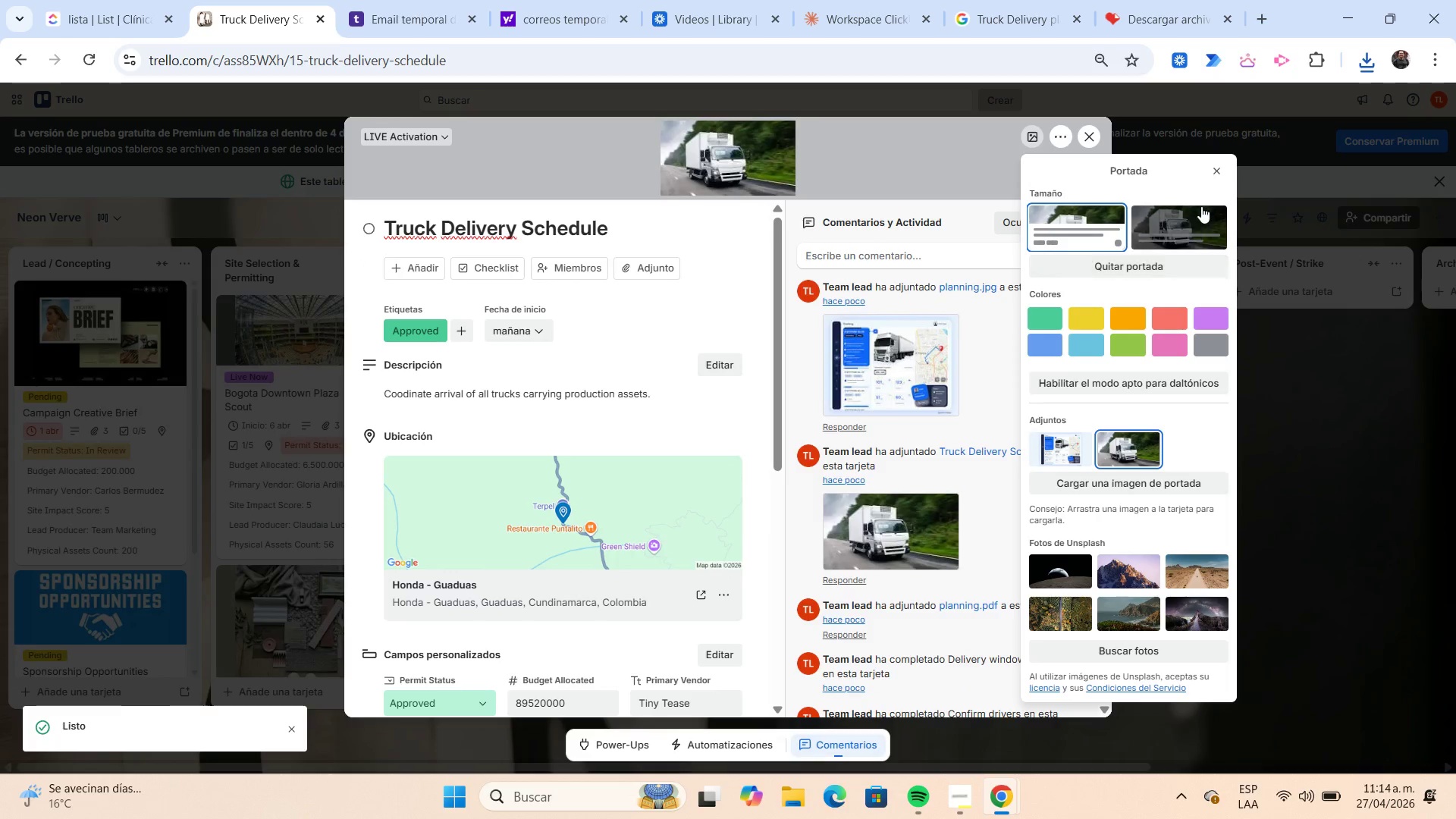 
left_click([1228, 173])
 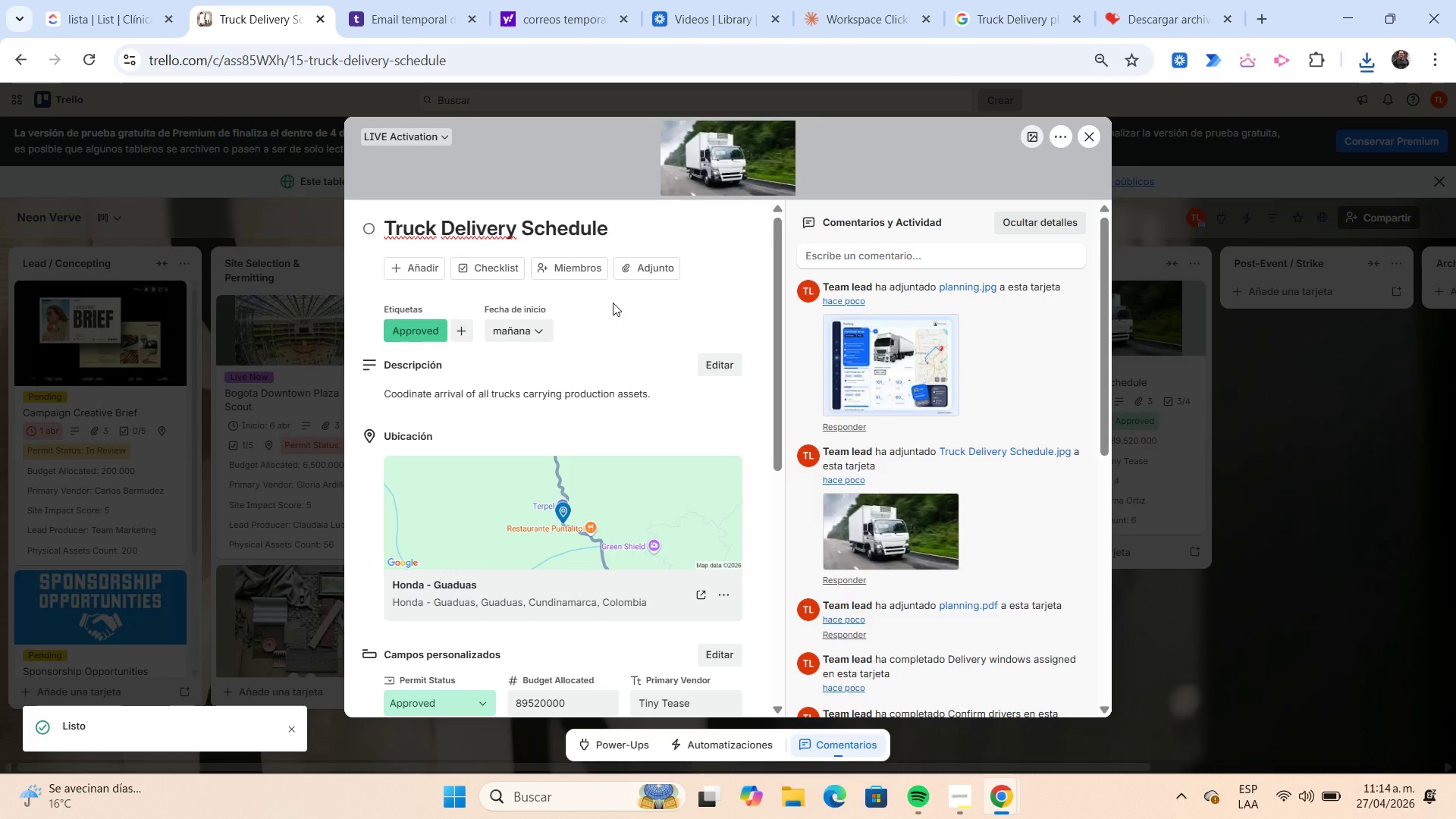 
scroll: coordinate [613, 303], scroll_direction: down, amount: 2.0
 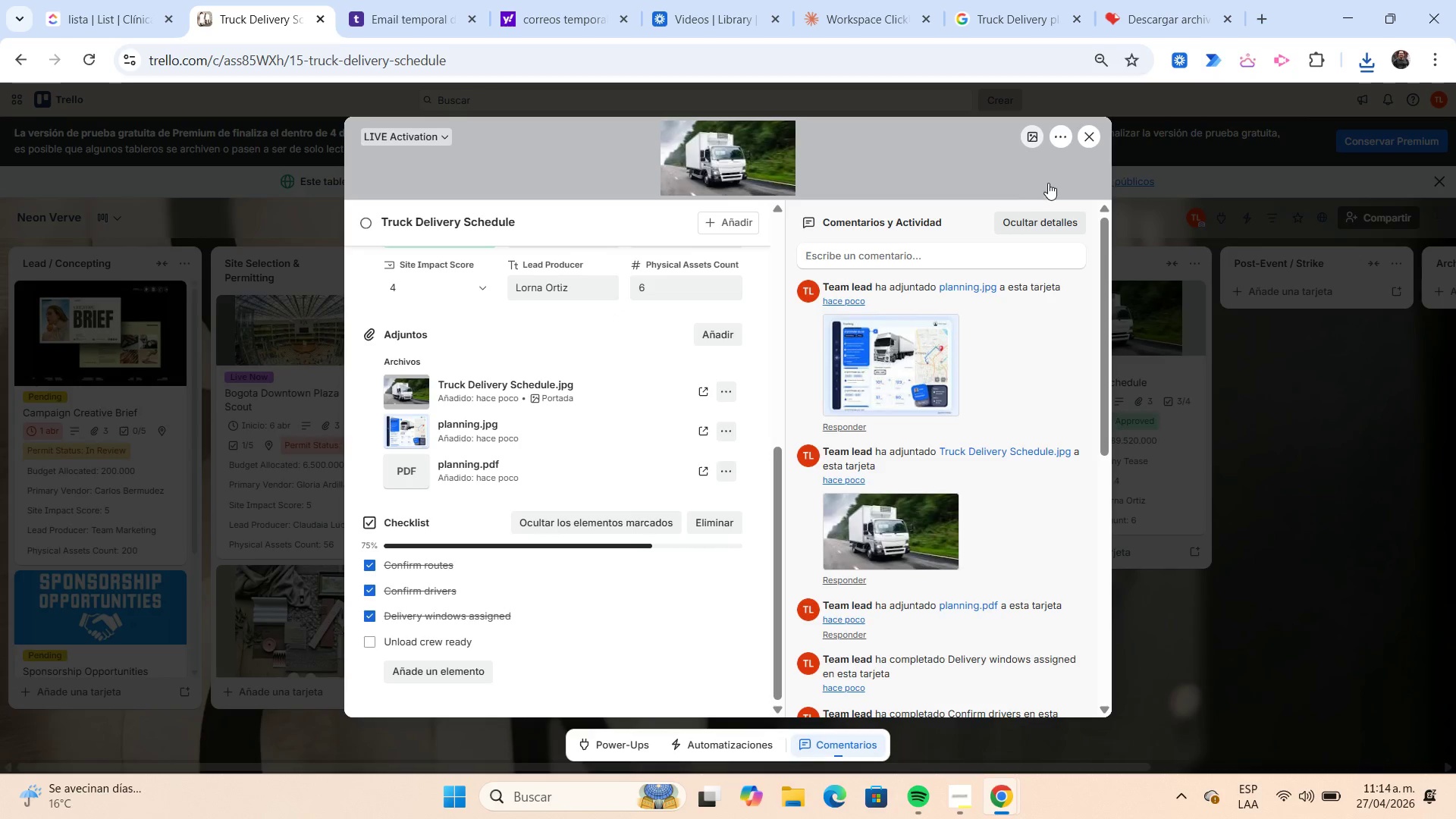 
left_click([1083, 146])
 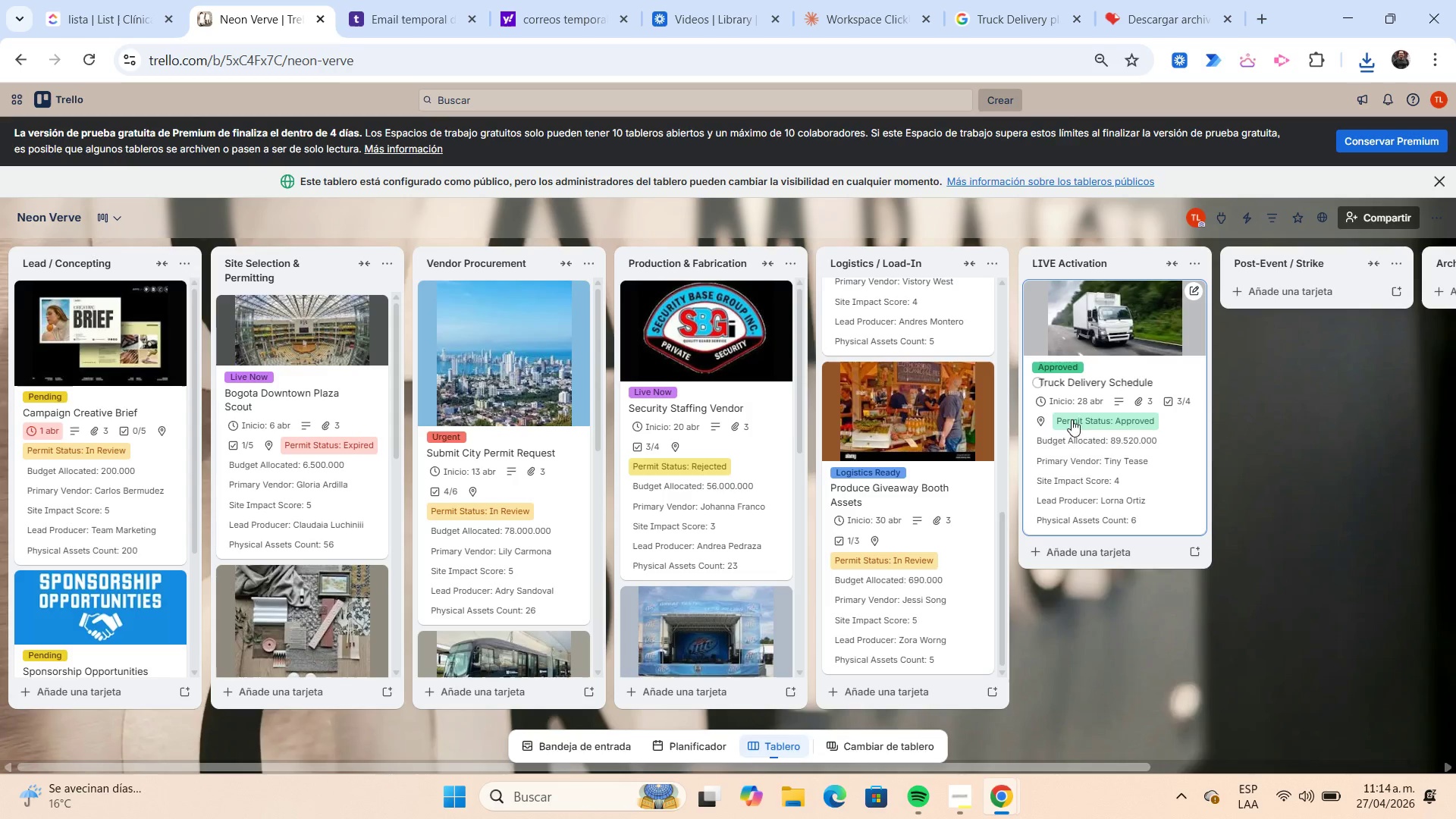 
wait(6.39)
 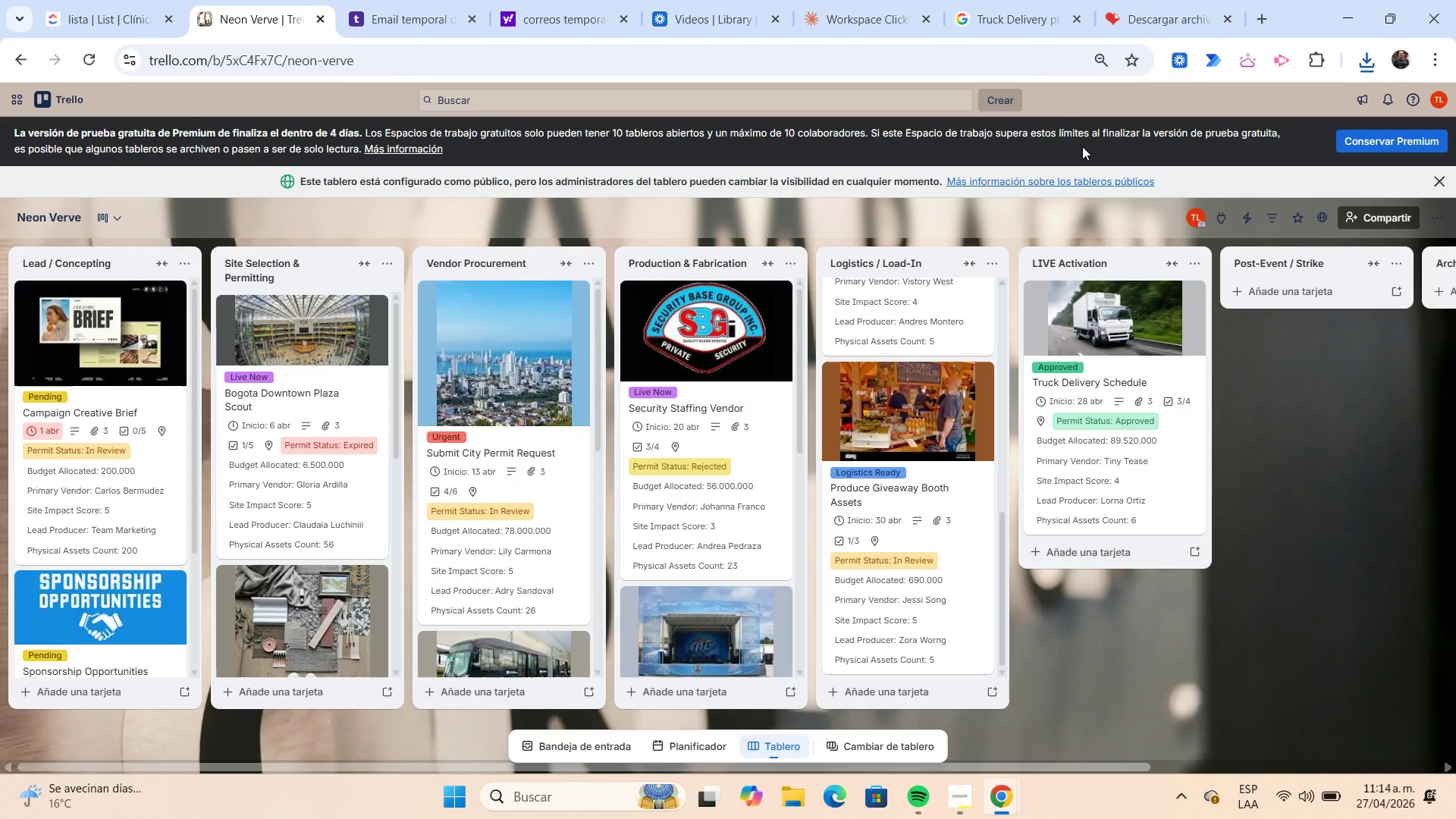 
left_click([1100, 548])
 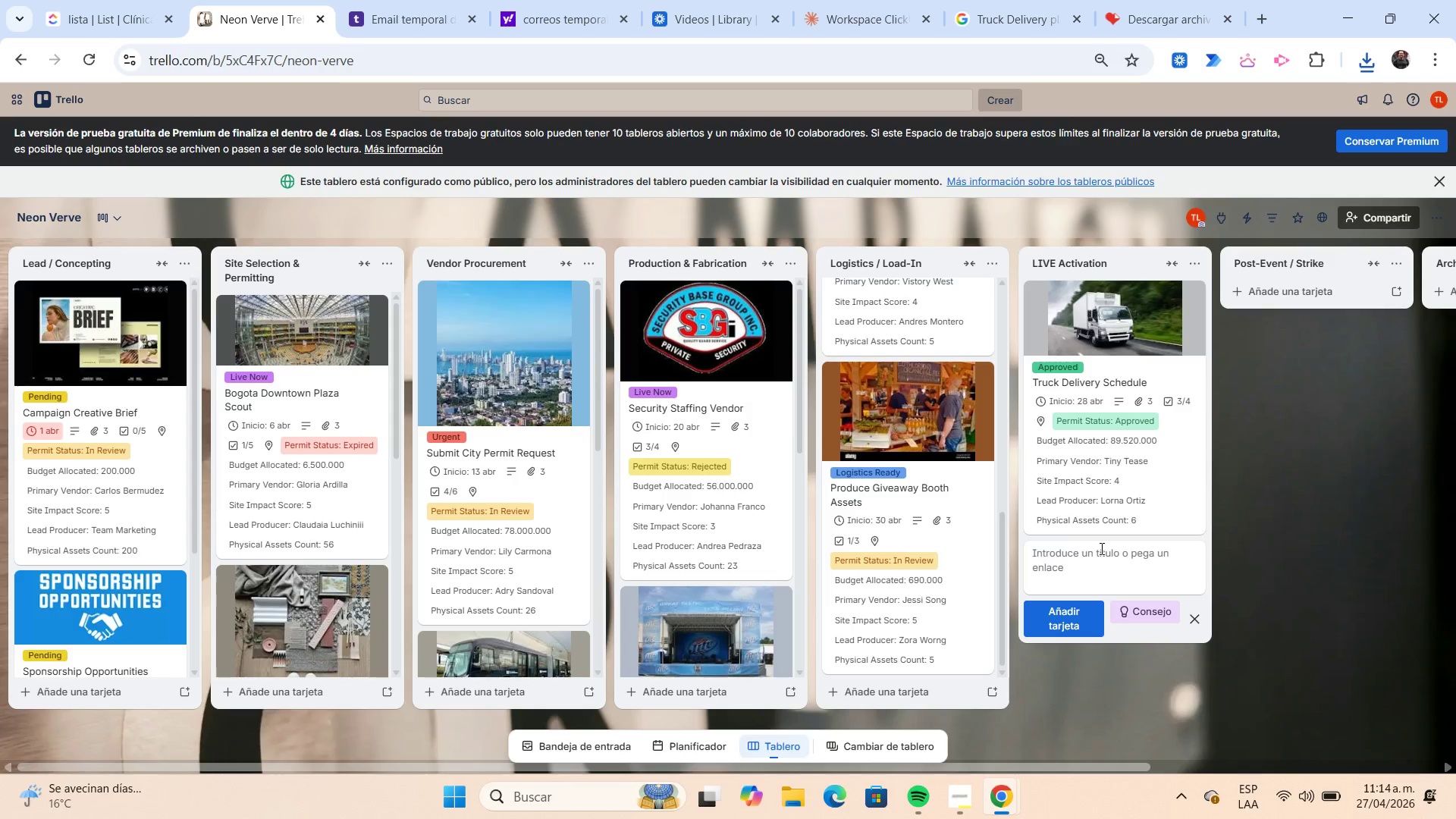 
wait(6.41)
 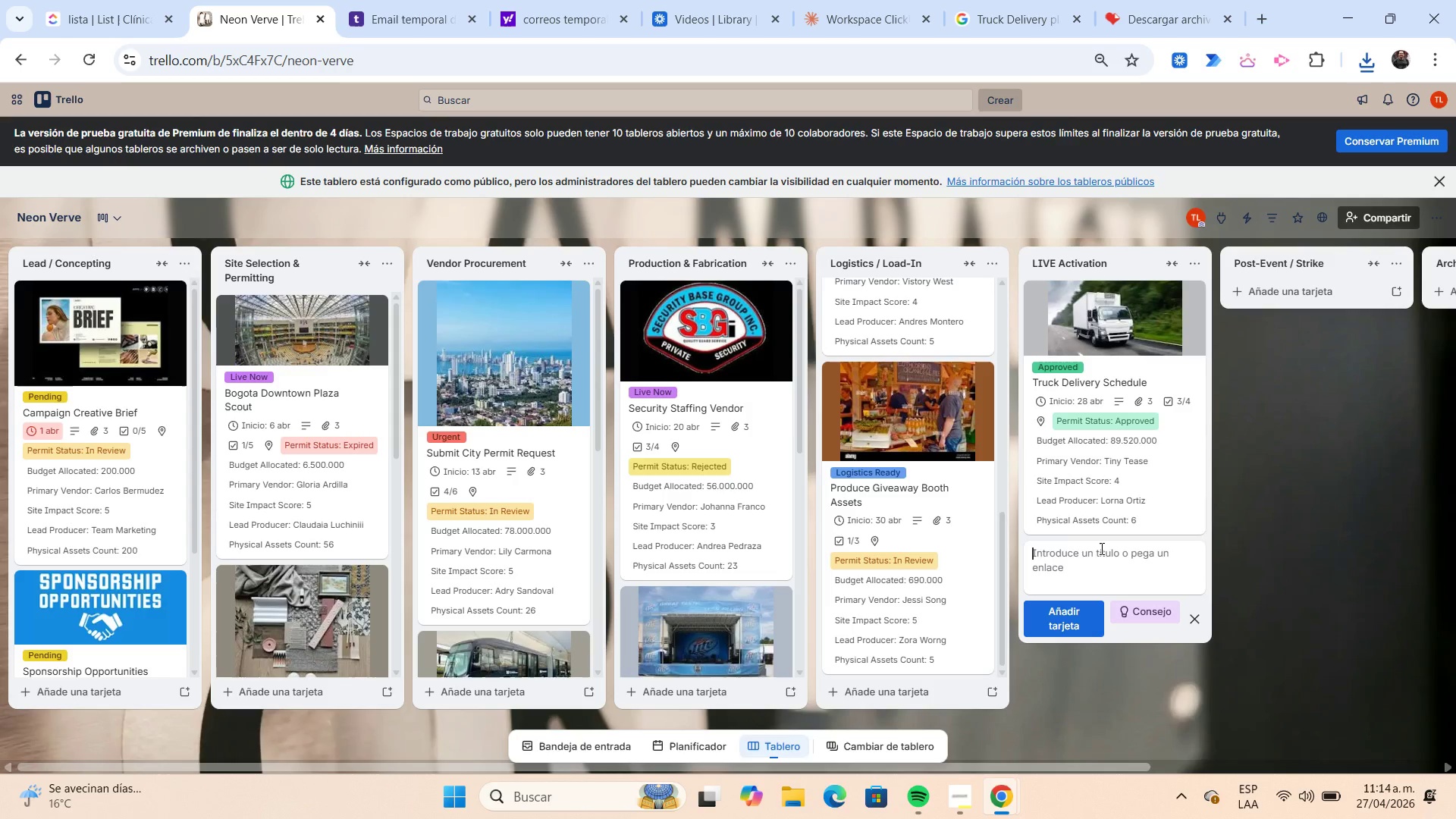 
type(Crew Installation Timeline)
 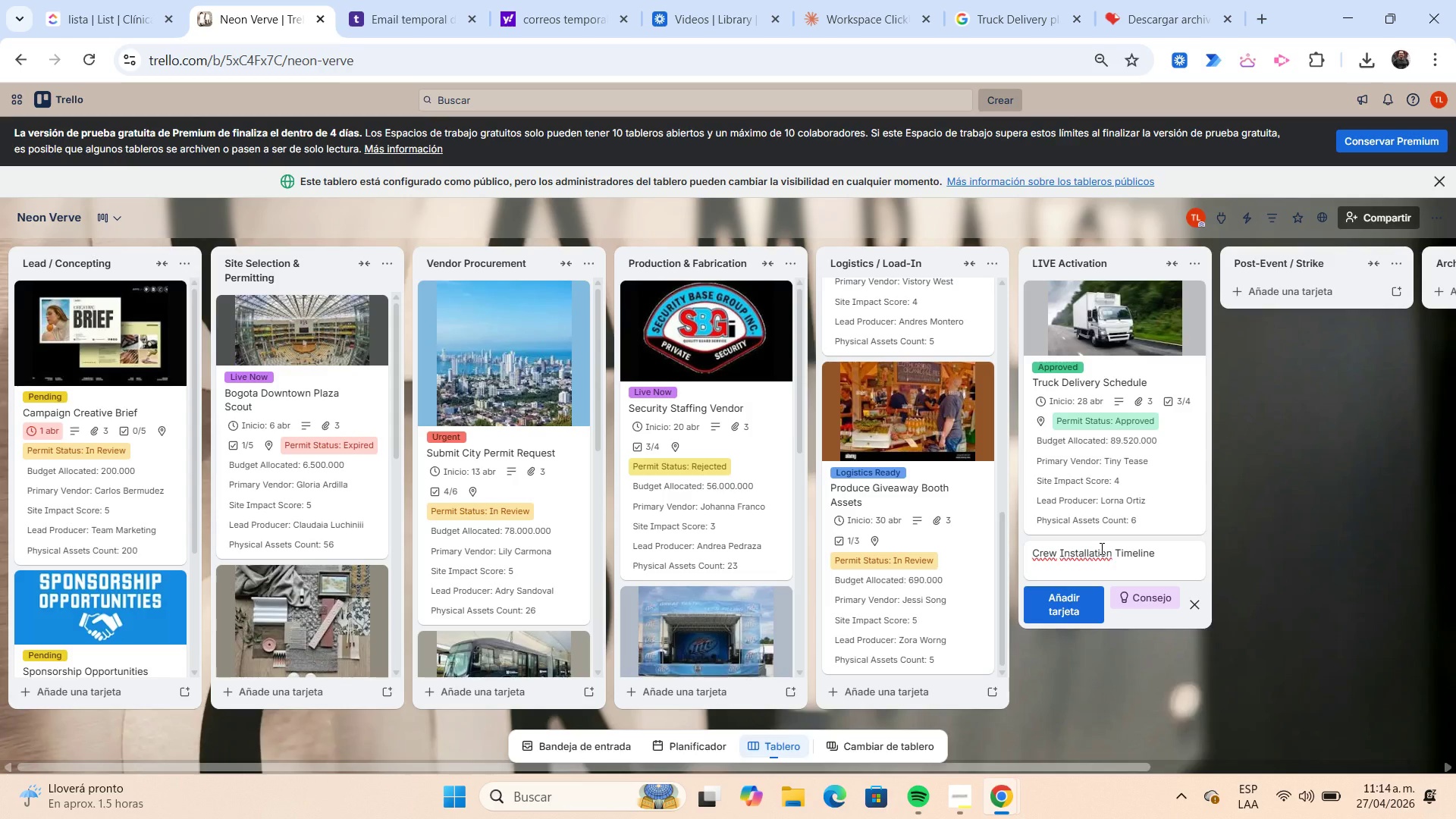 
key(Enter)
 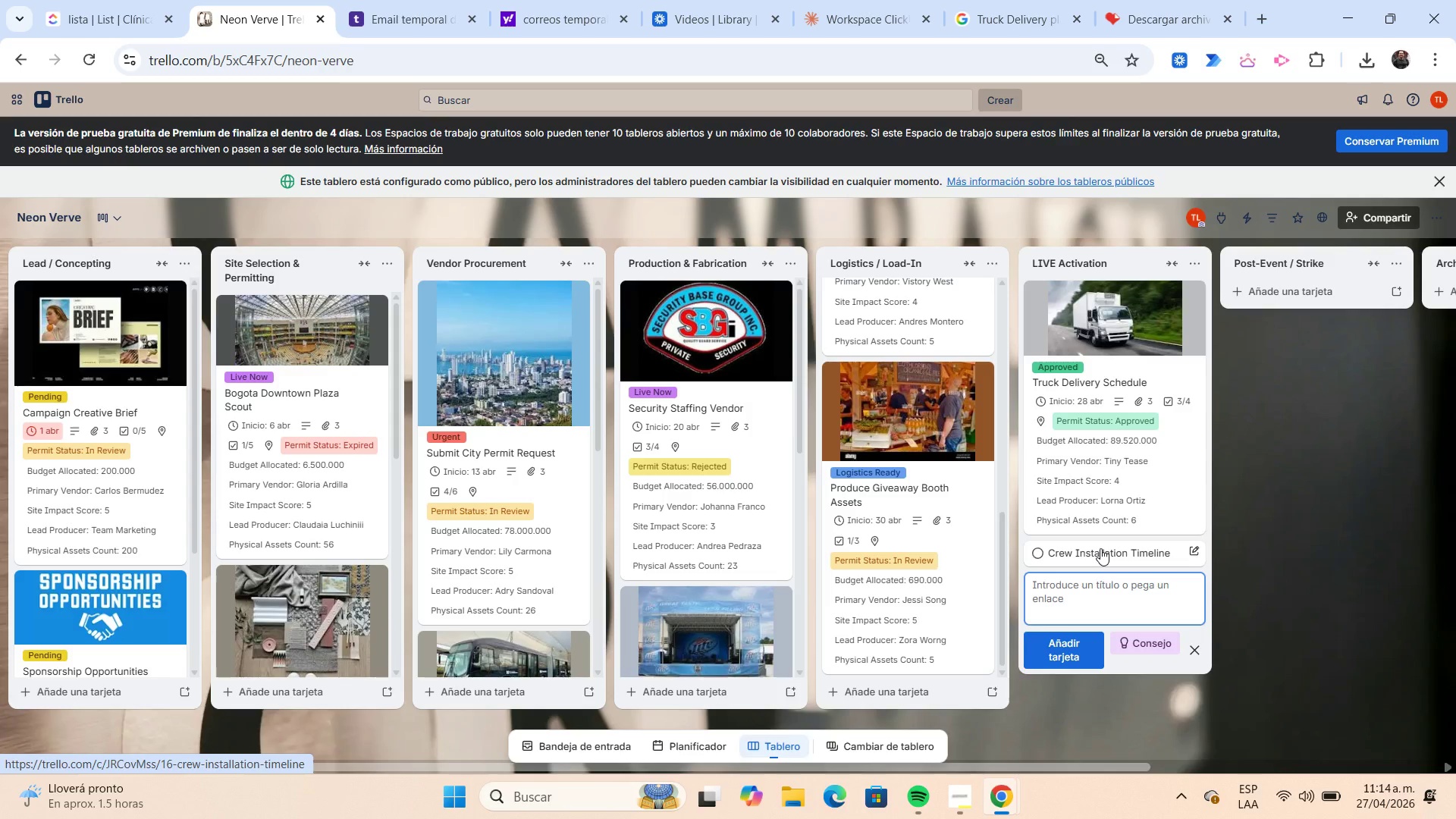 
left_click([1100, 548])
 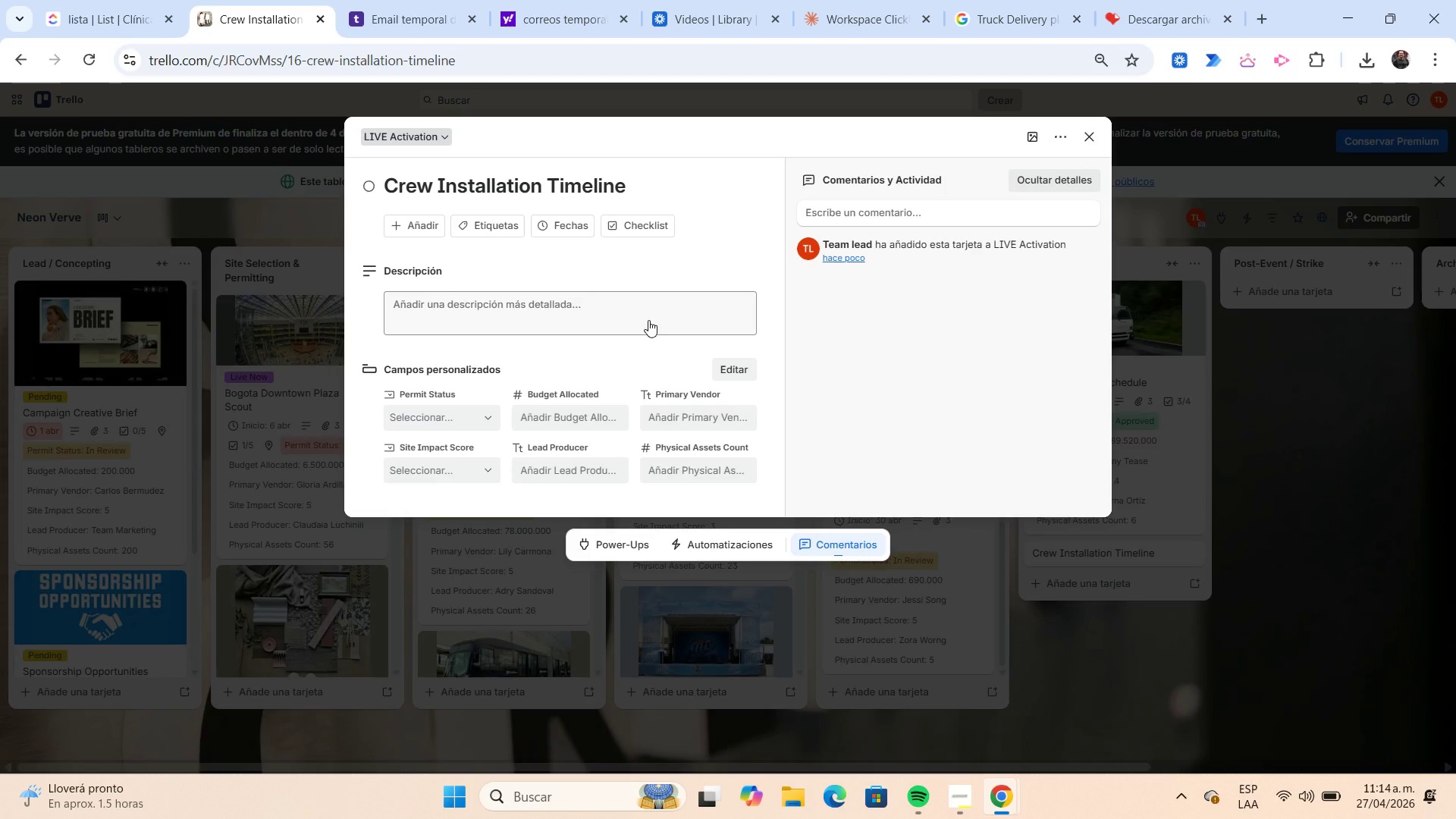 
wait(27.2)
 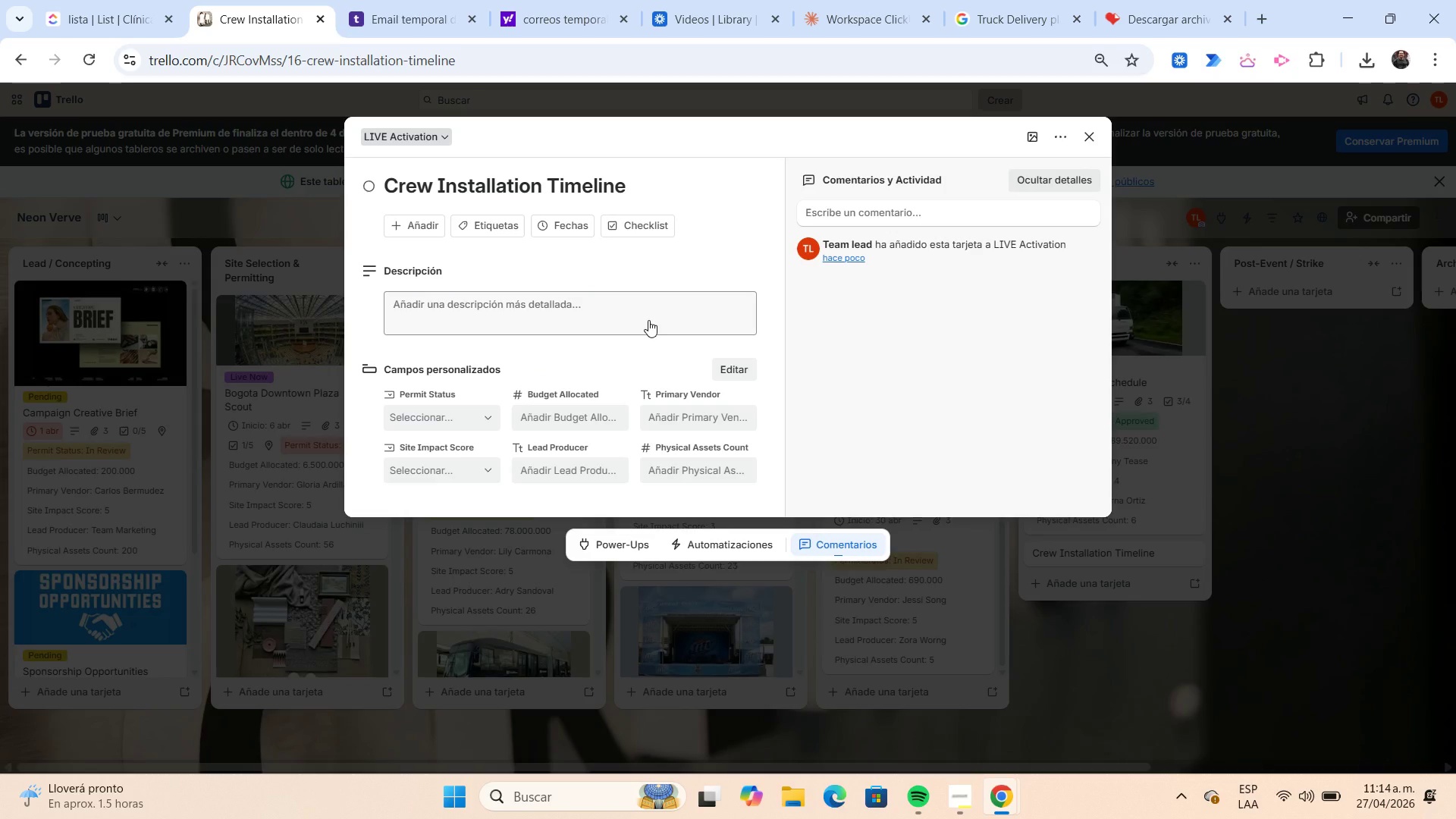 
left_click([504, 228])
 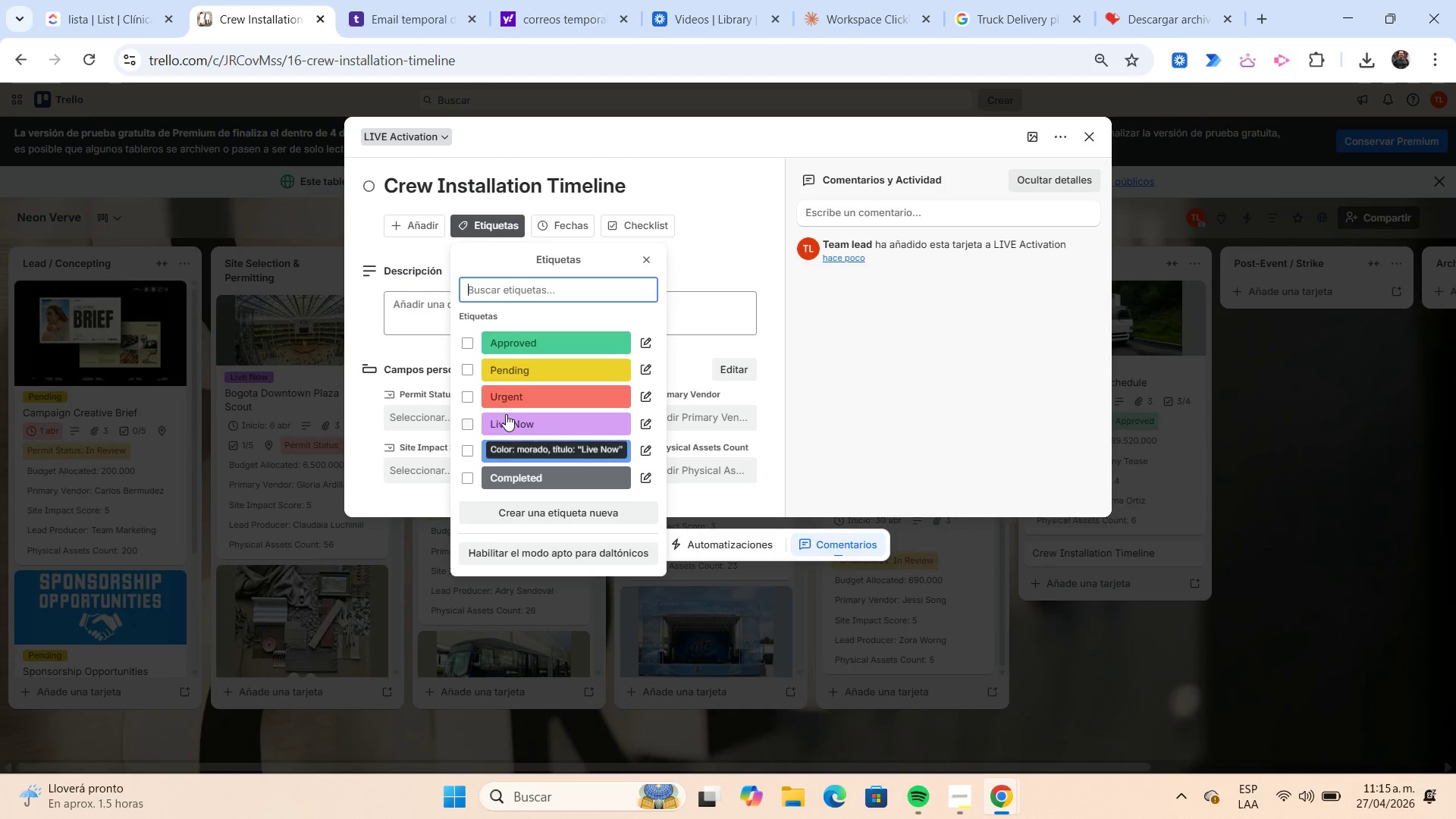 
left_click([506, 414])
 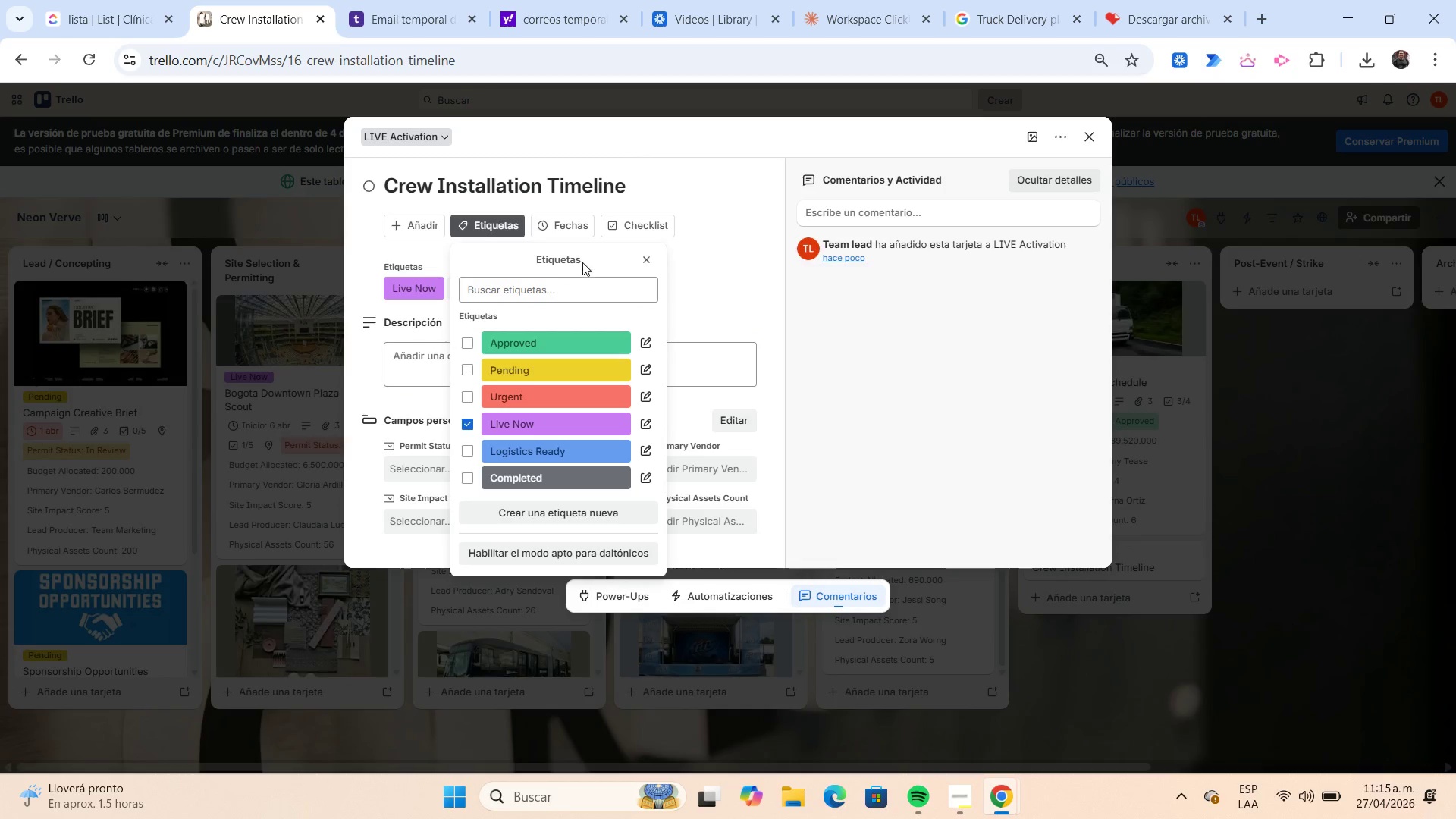 
left_click([576, 235])
 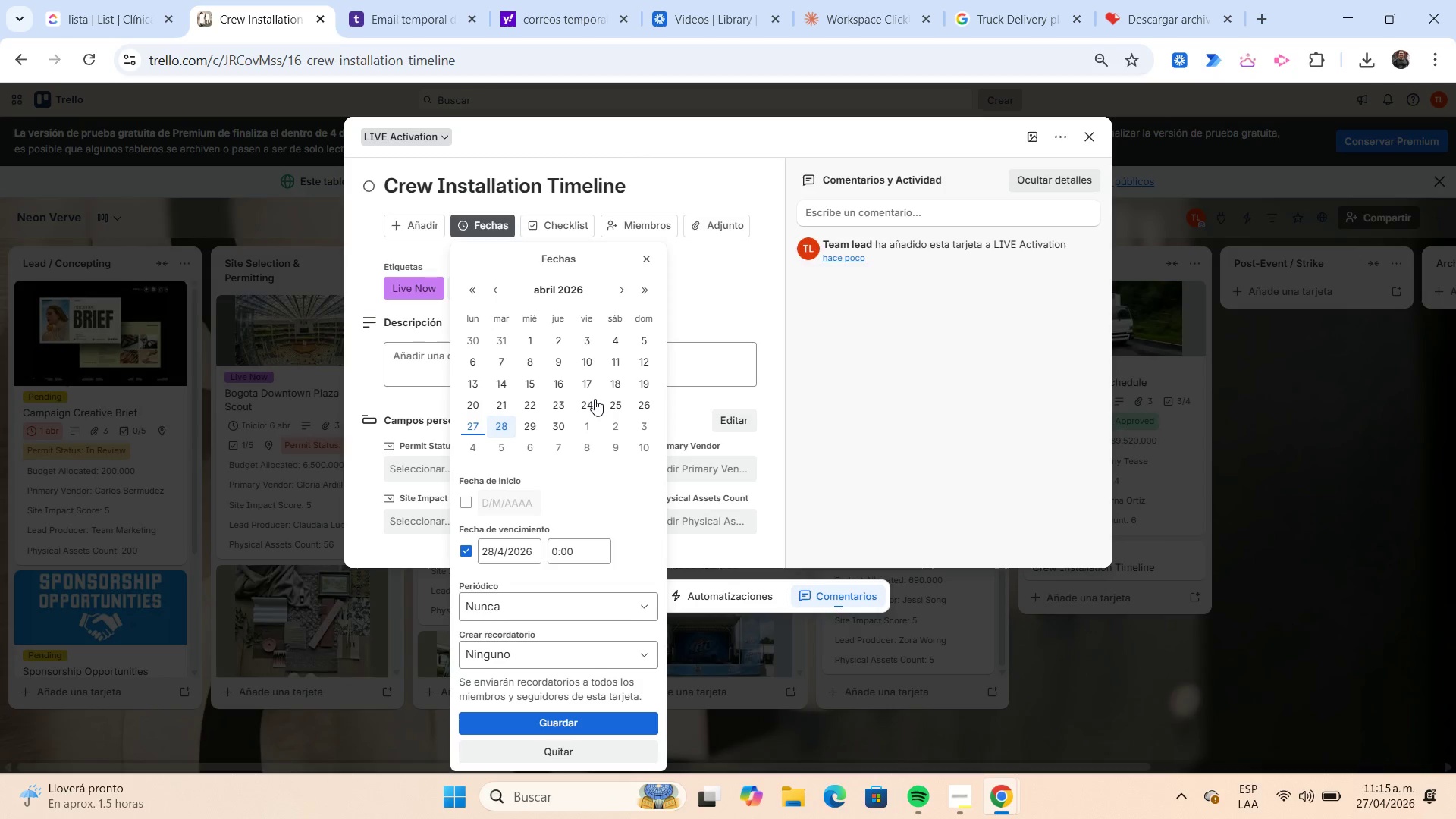 
left_click([564, 403])
 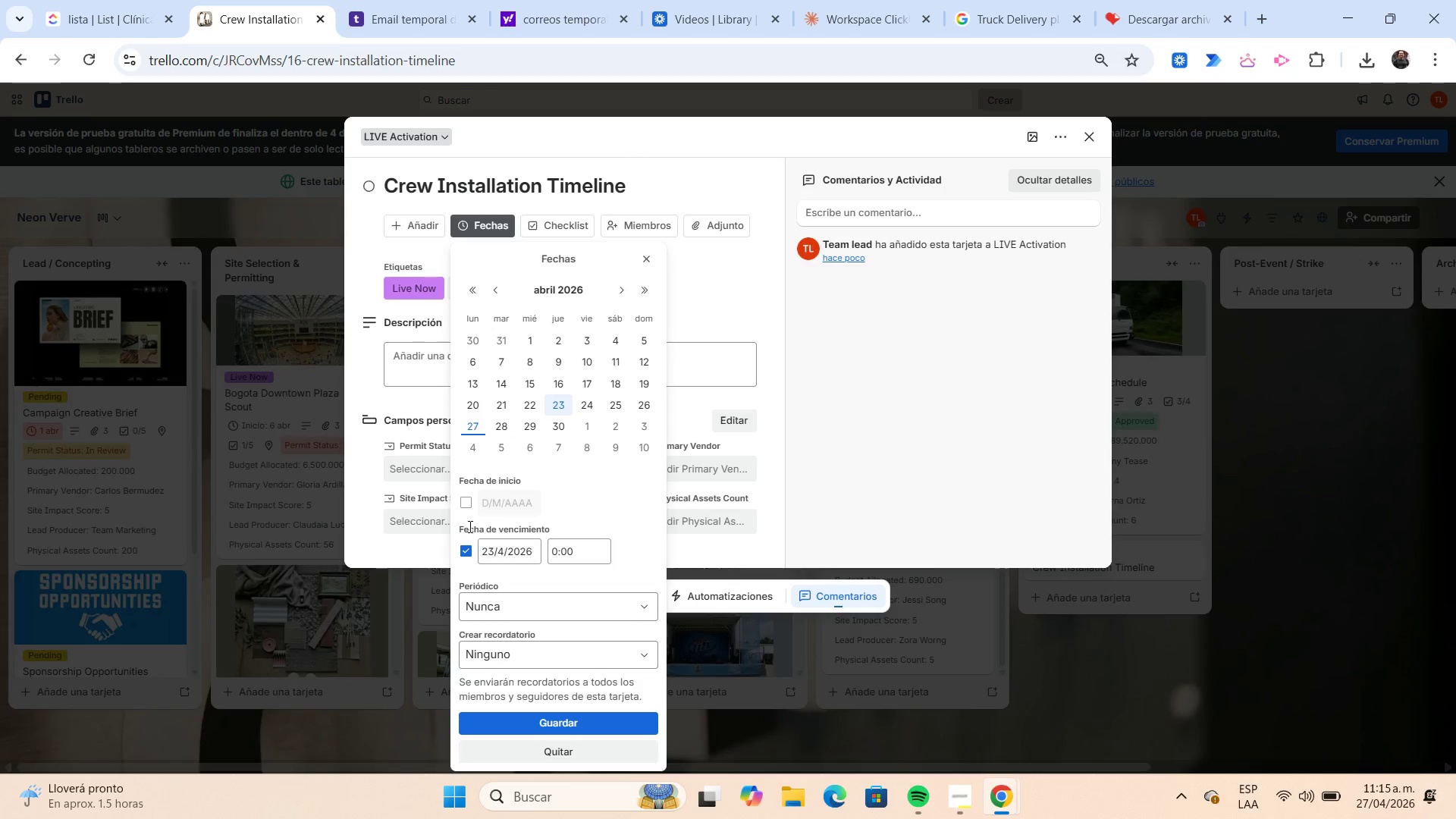 
left_click([469, 505])
 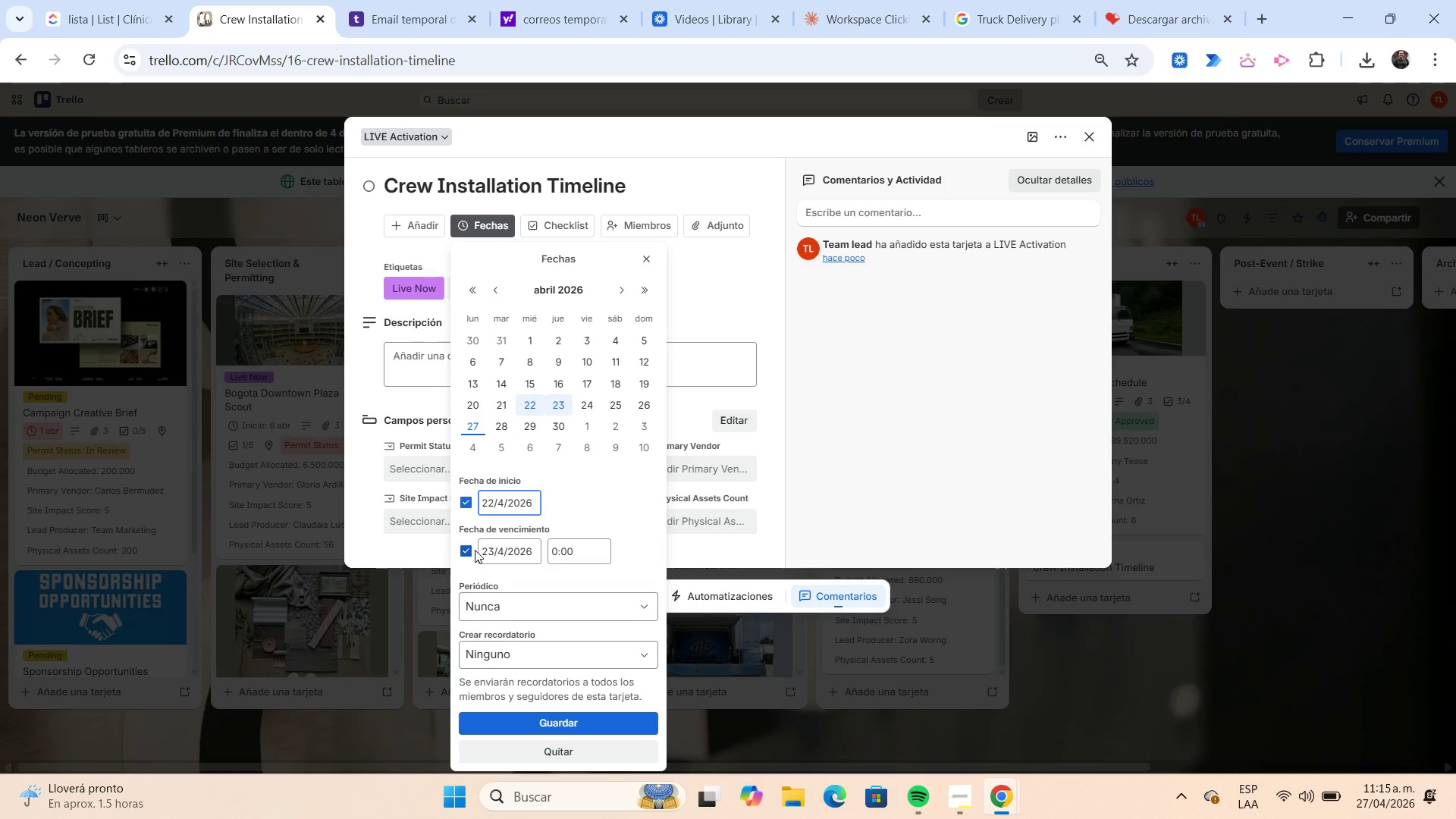 
left_click([467, 549])
 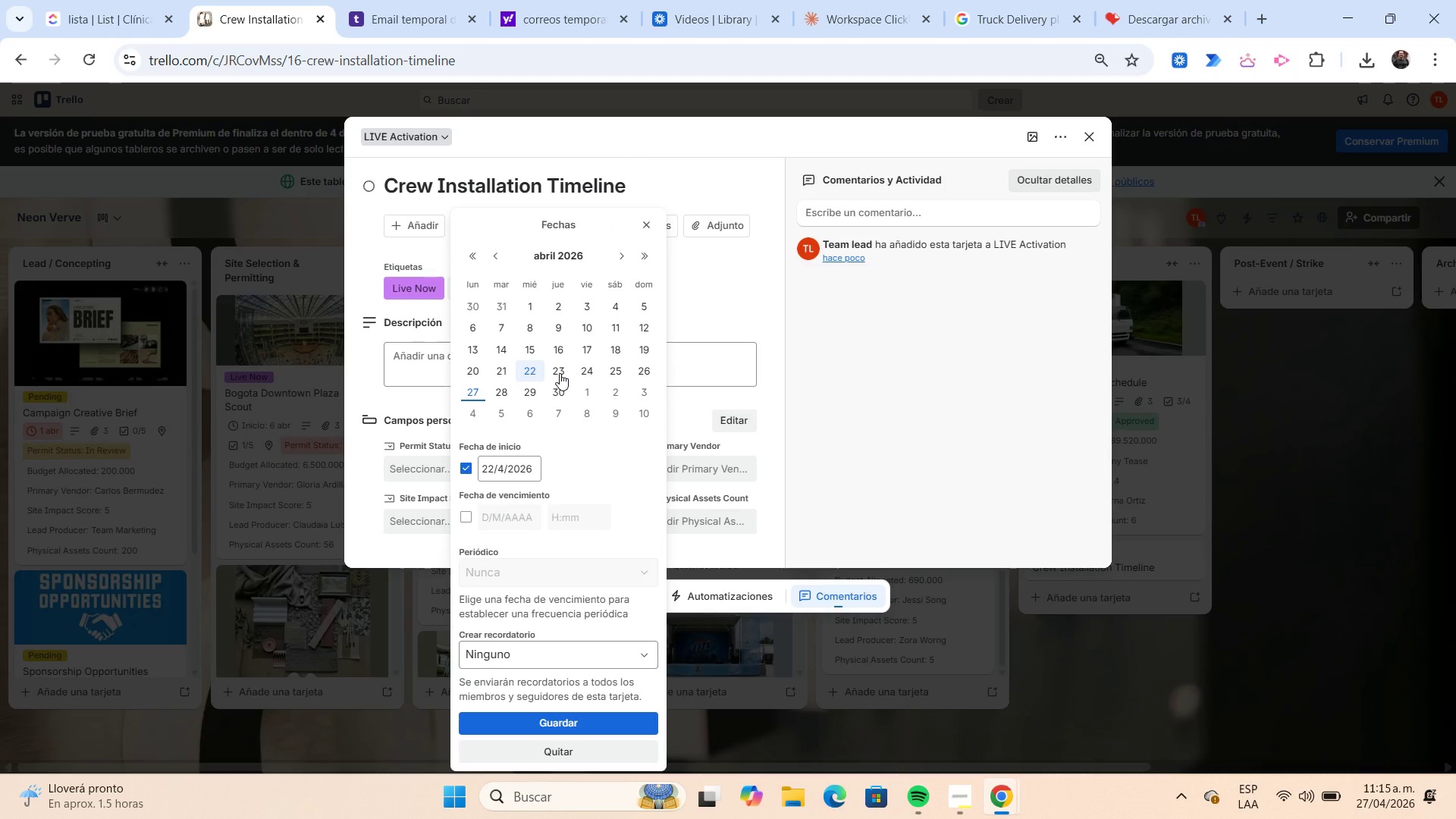 
left_click([560, 373])
 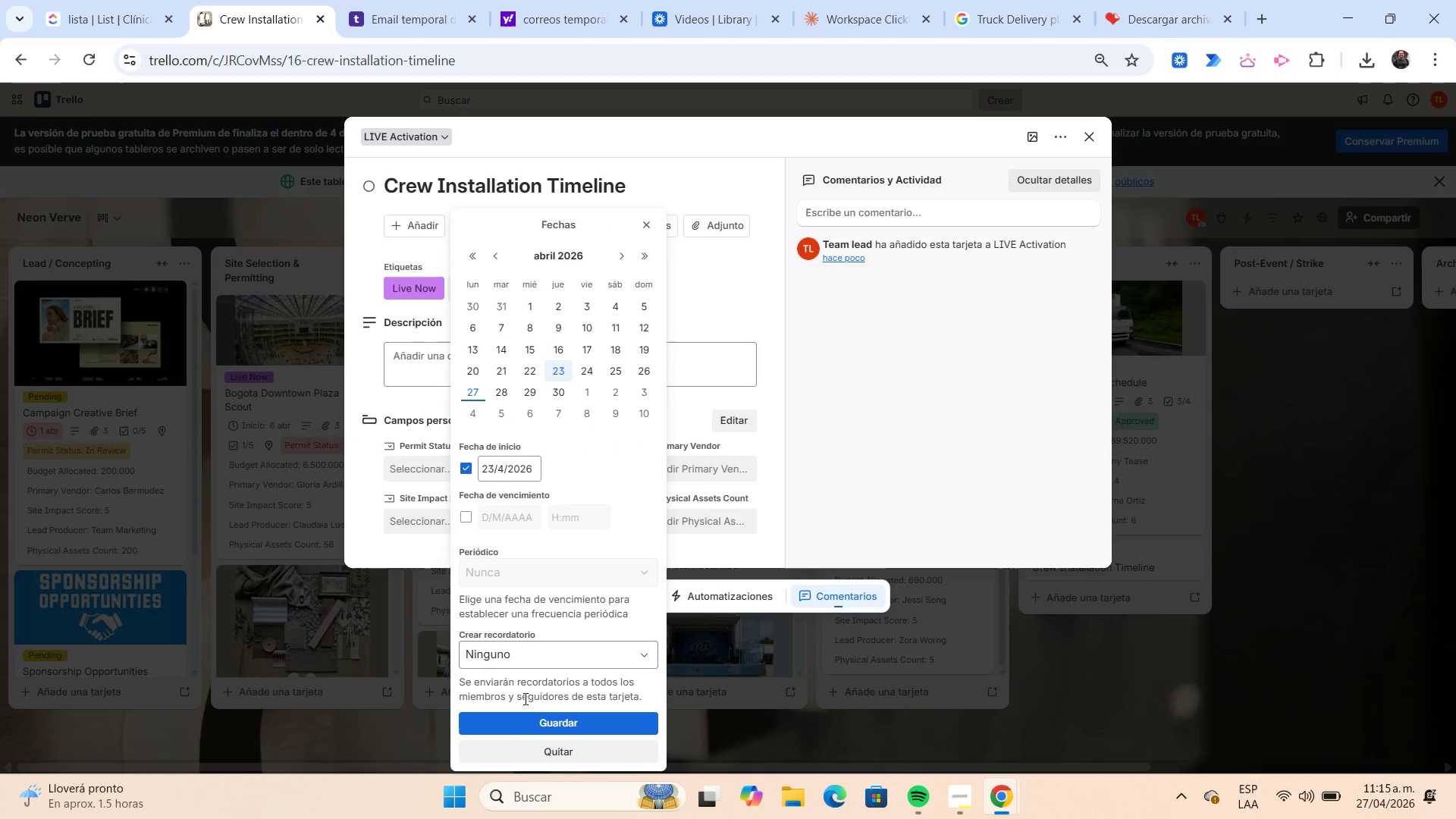 
left_click([522, 715])
 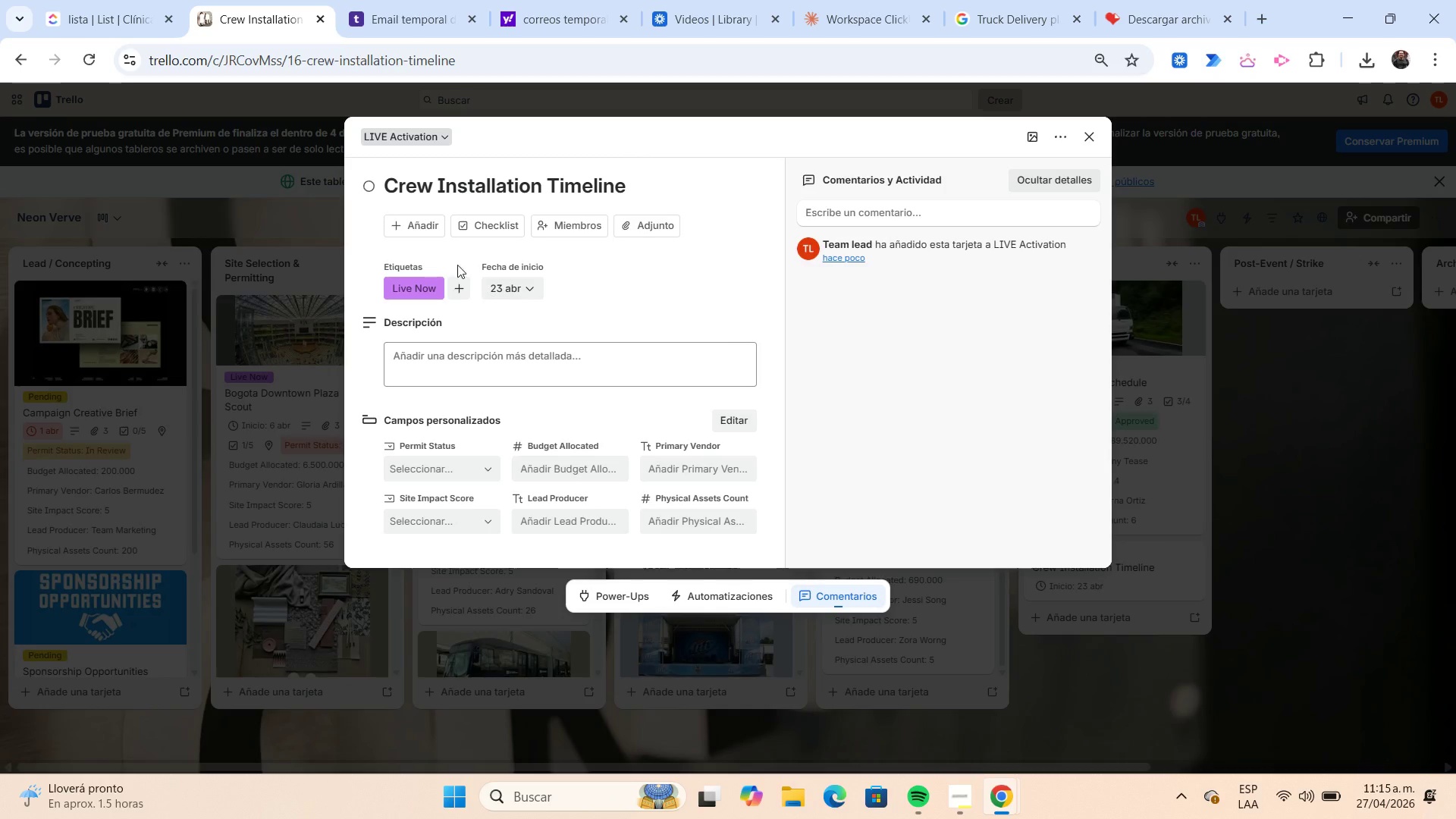 
left_click([422, 226])
 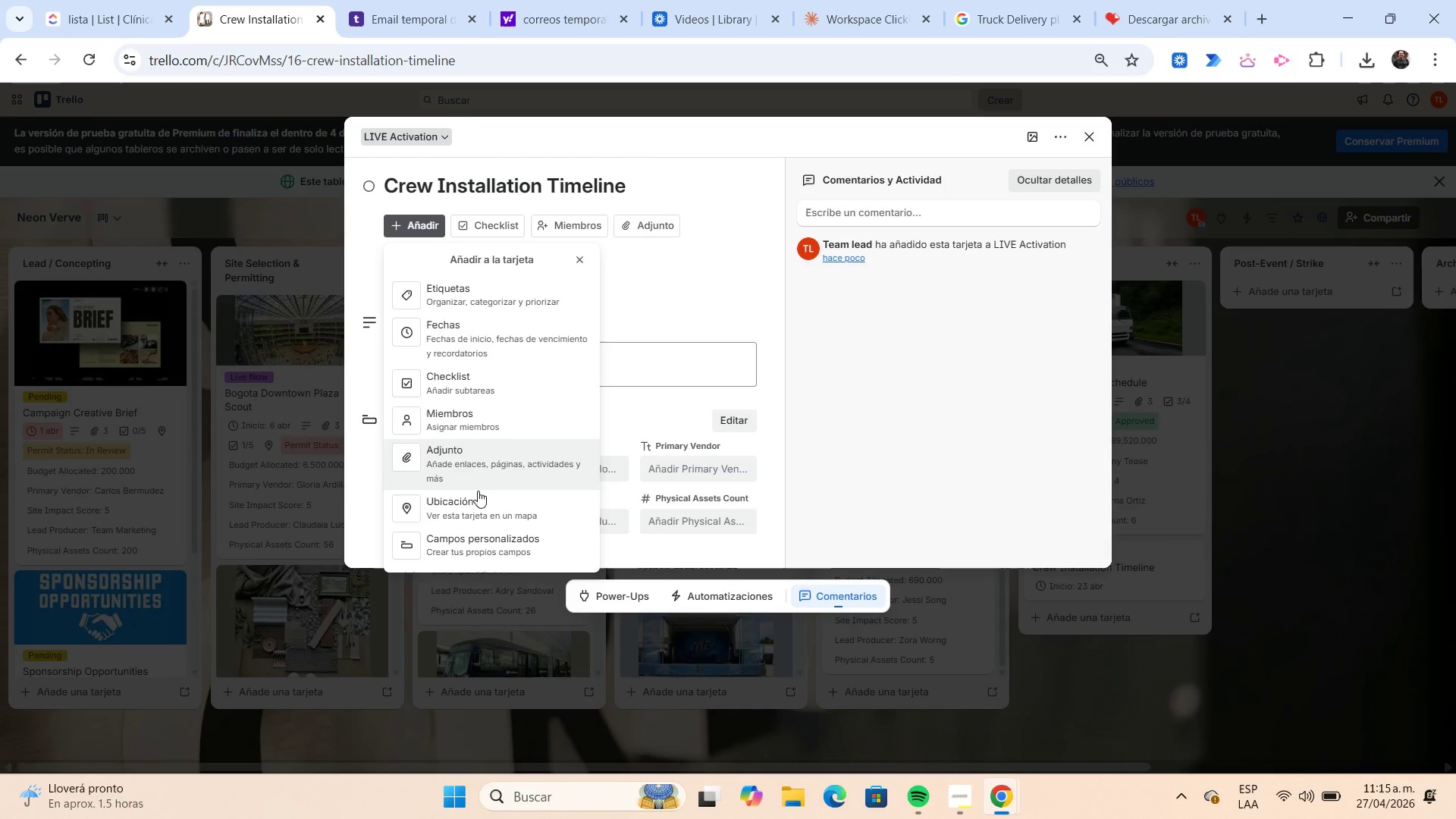 
left_click([472, 509])
 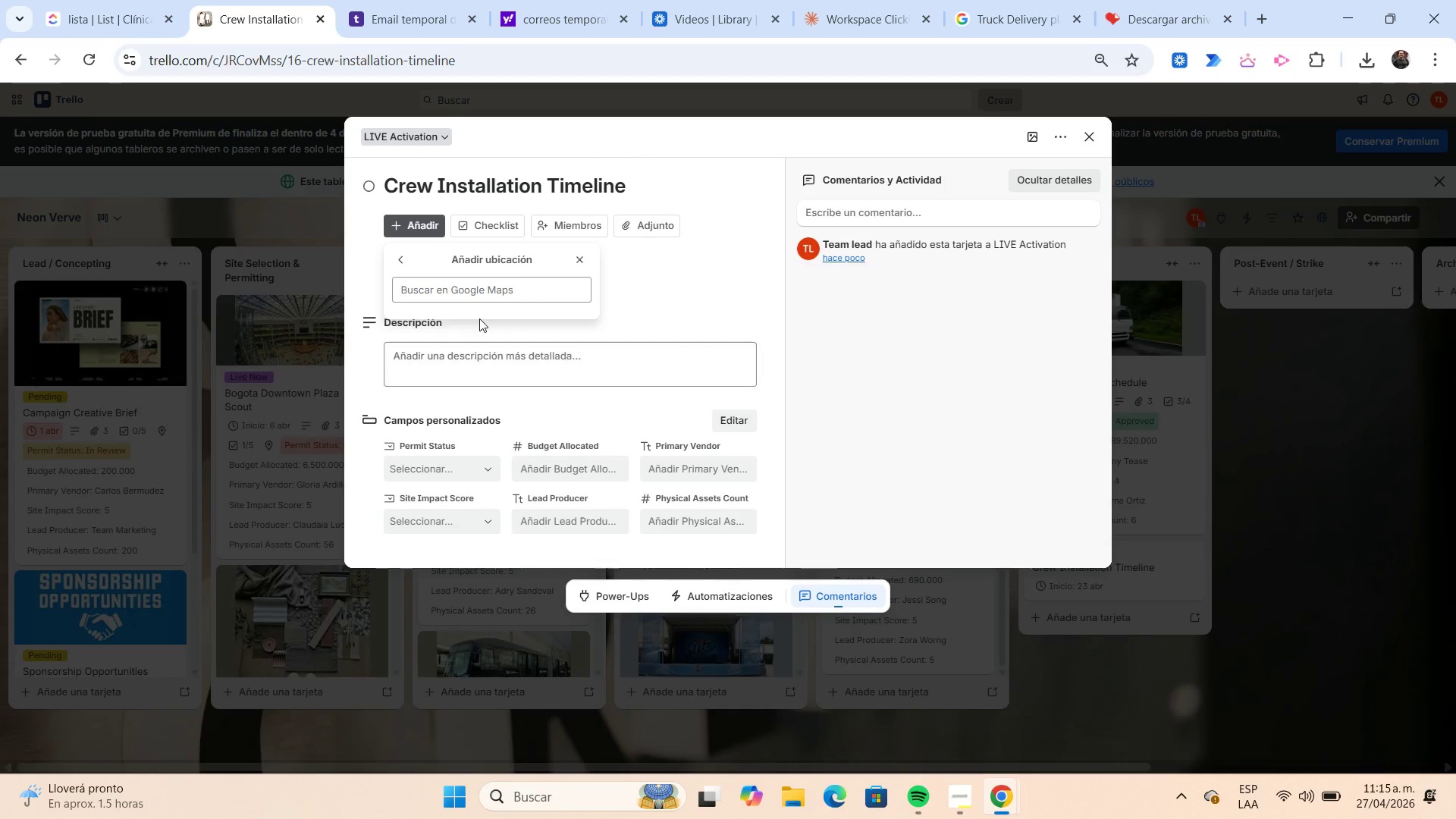 
left_click([475, 297])
 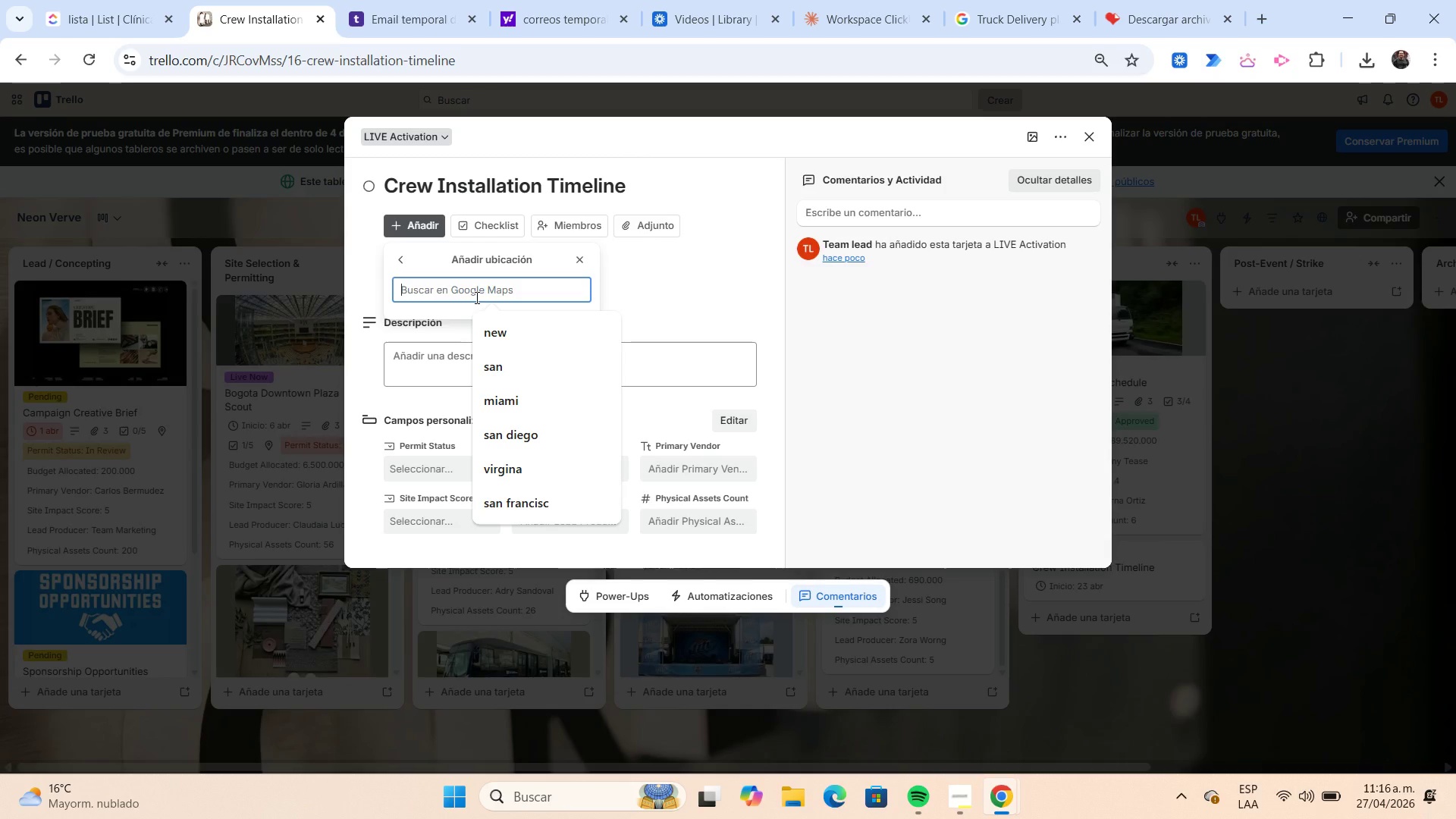 
wait(49.62)
 